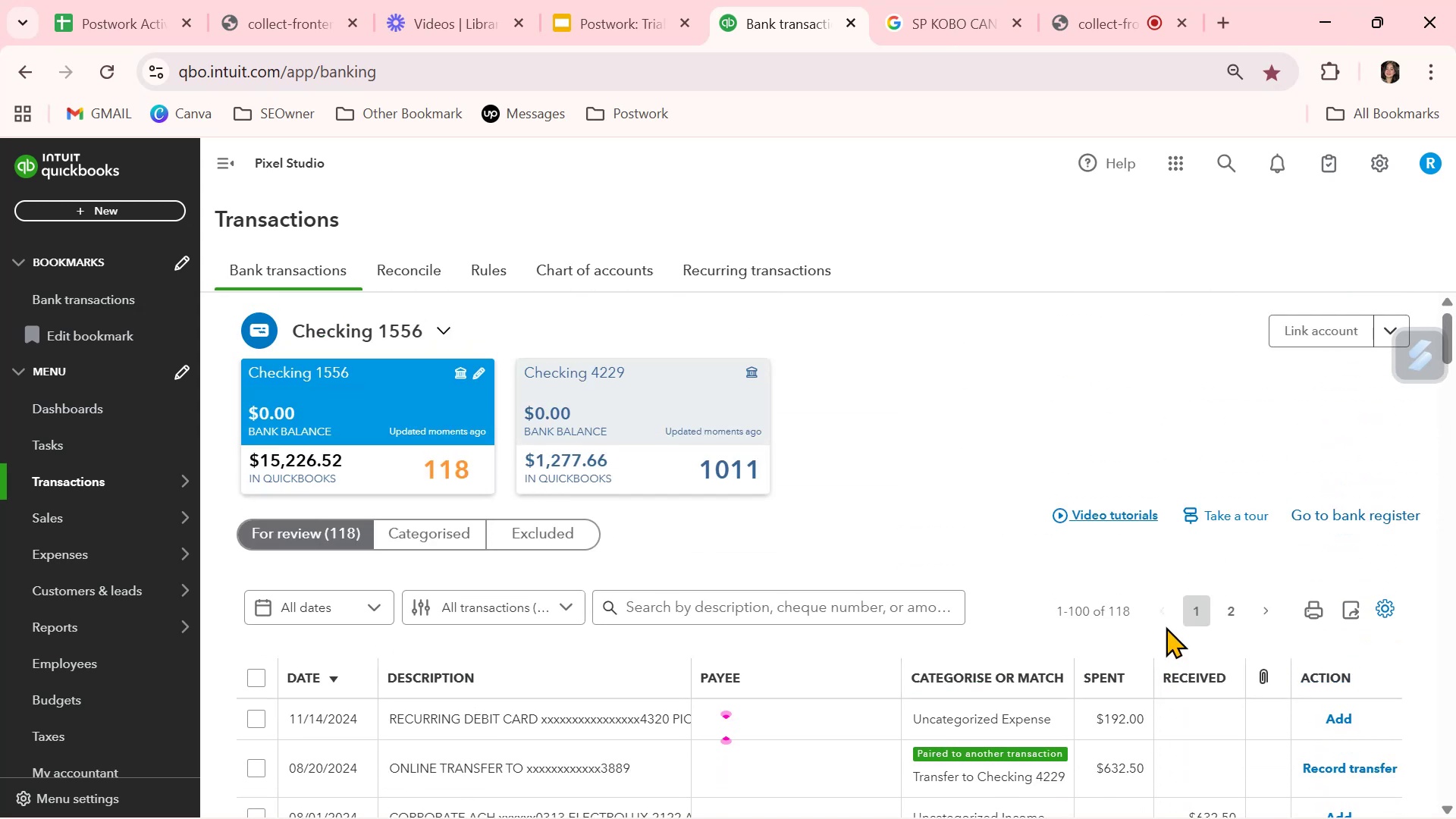 
scroll: coordinate [1167, 627], scroll_direction: down, amount: 39.0
 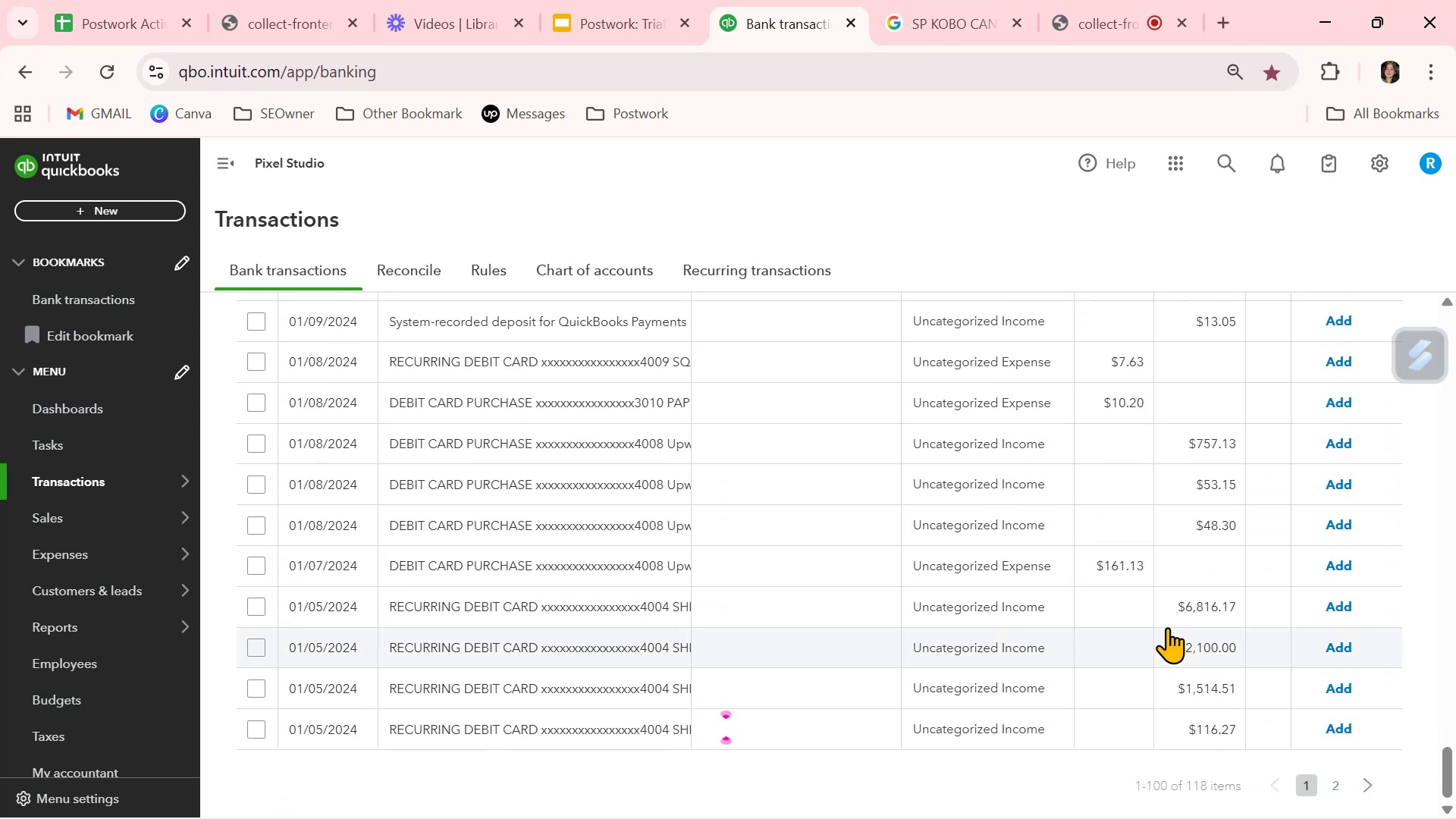 
scroll: coordinate [719, 529], scroll_direction: up, amount: 26.0
 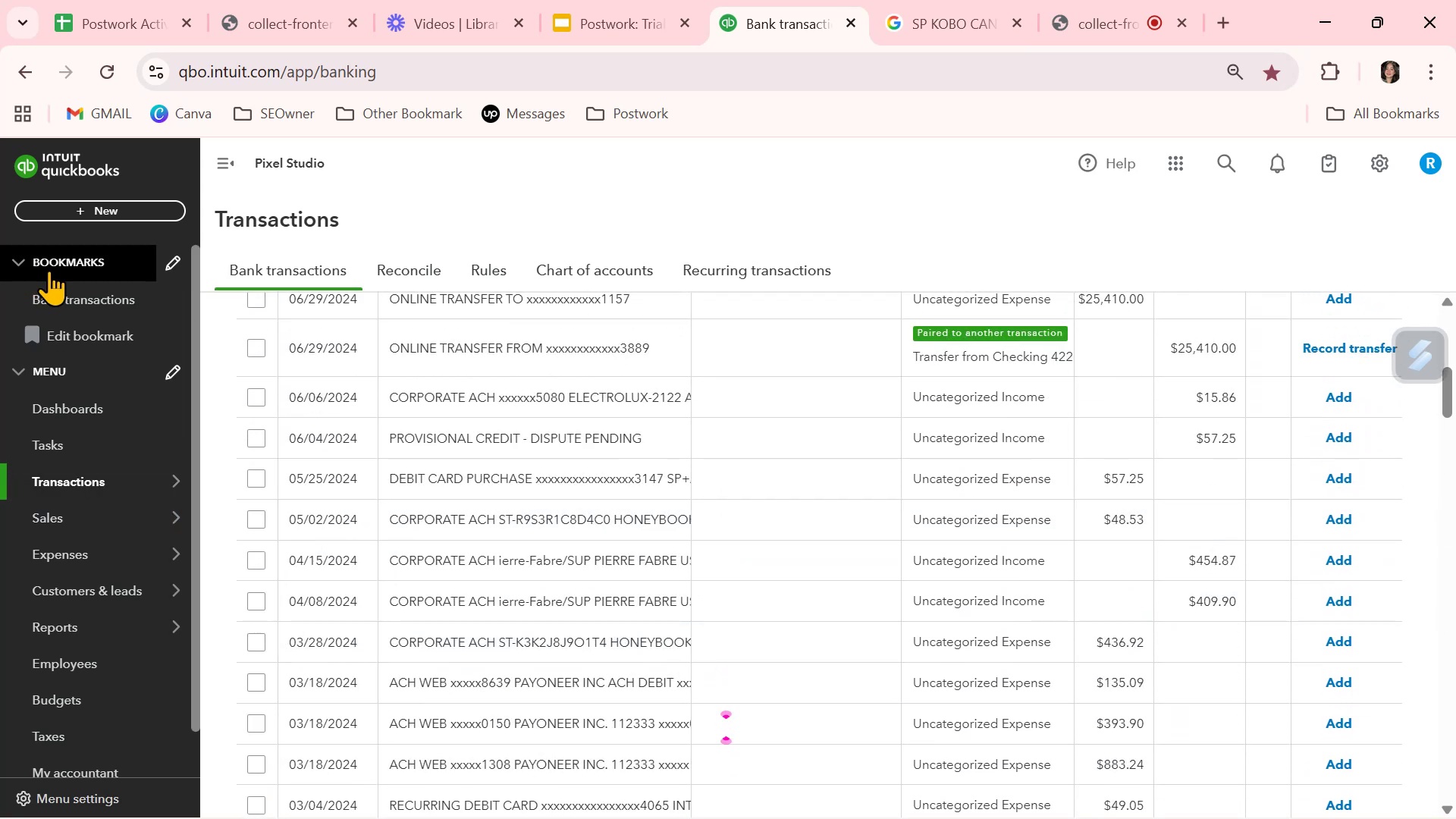 
left_click([73, 293])
 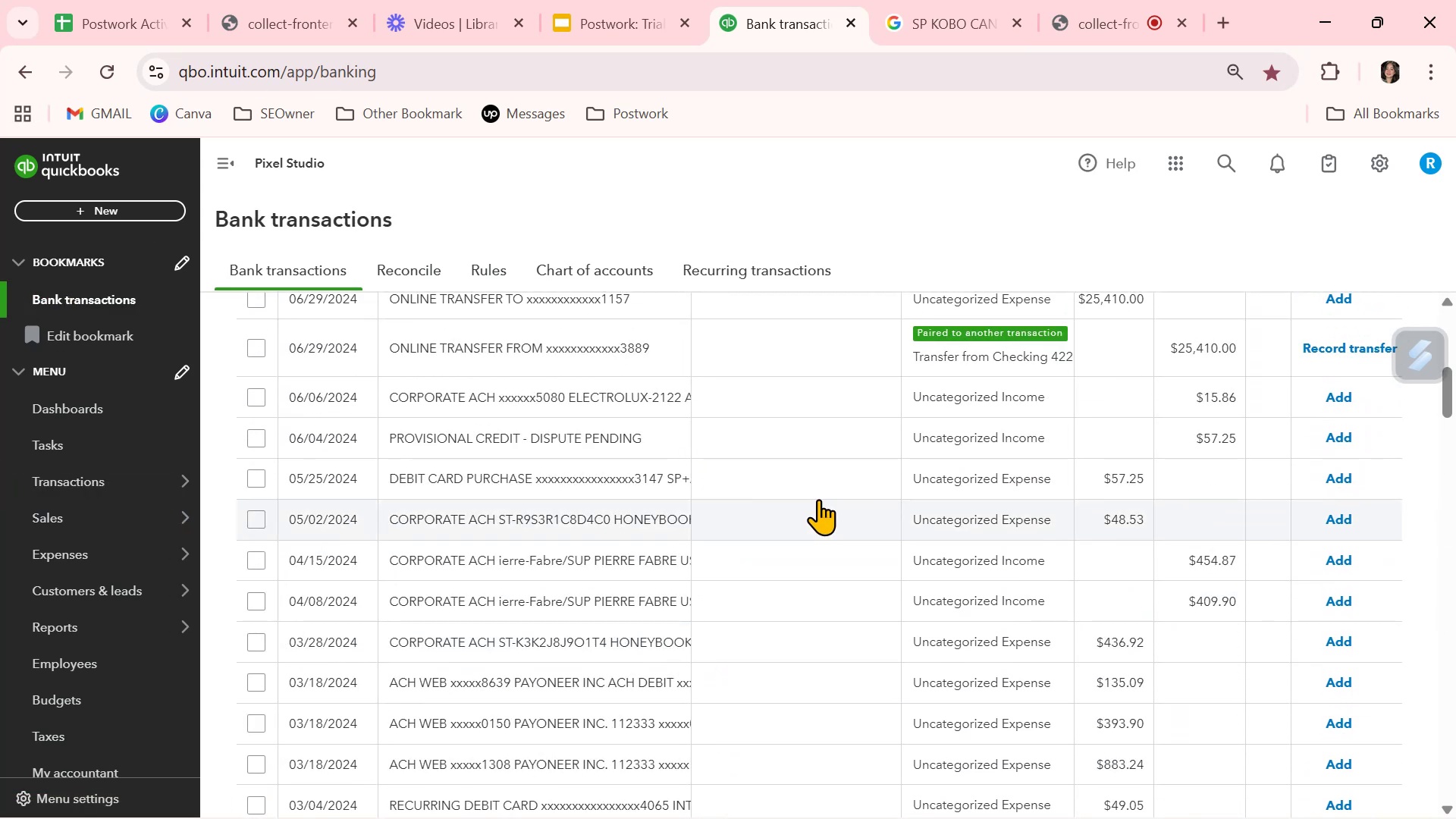 
scroll: coordinate [821, 501], scroll_direction: up, amount: 7.0
 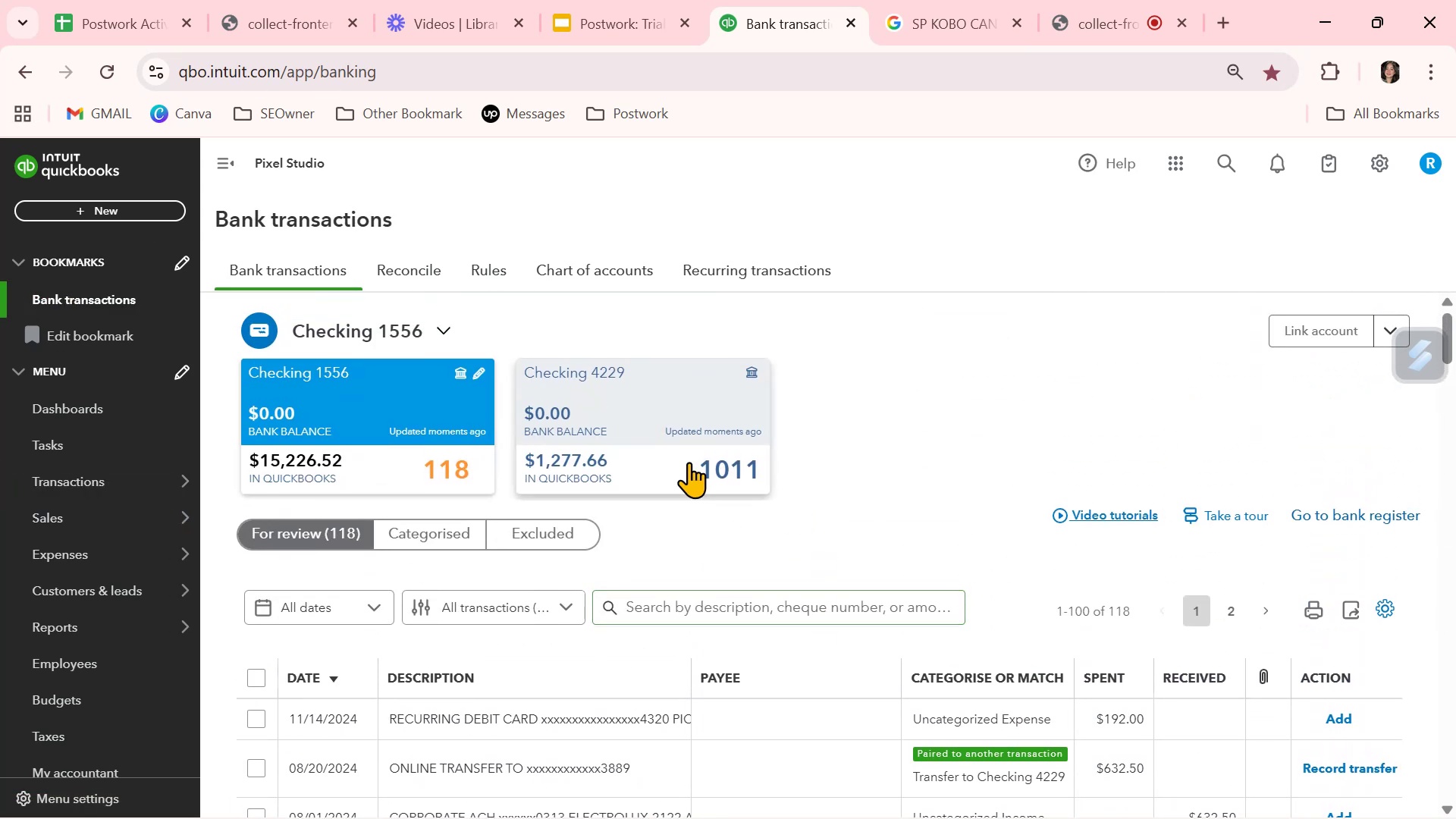 
left_click([634, 430])
 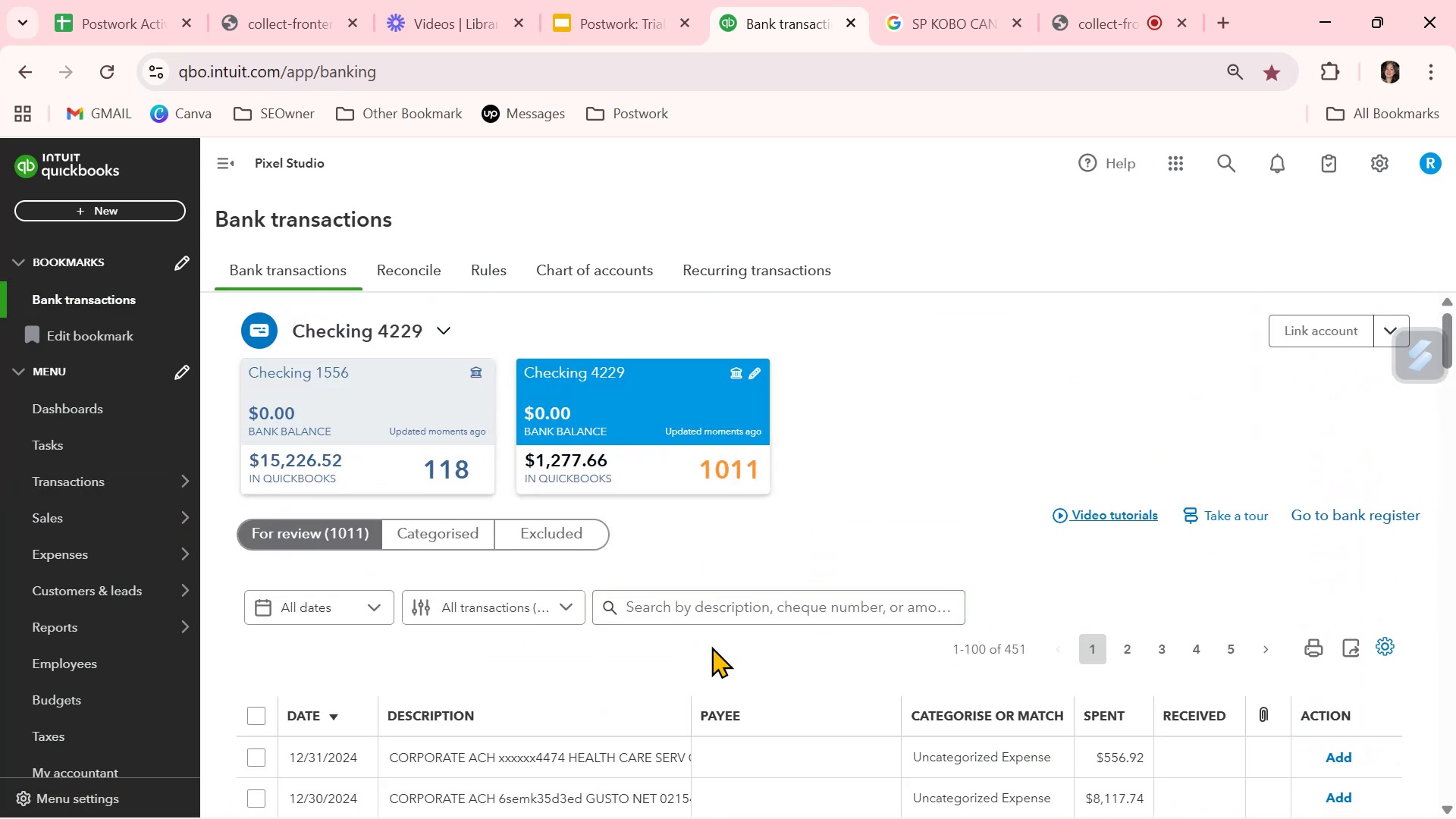 
scroll: coordinate [712, 646], scroll_direction: down, amount: 30.0
 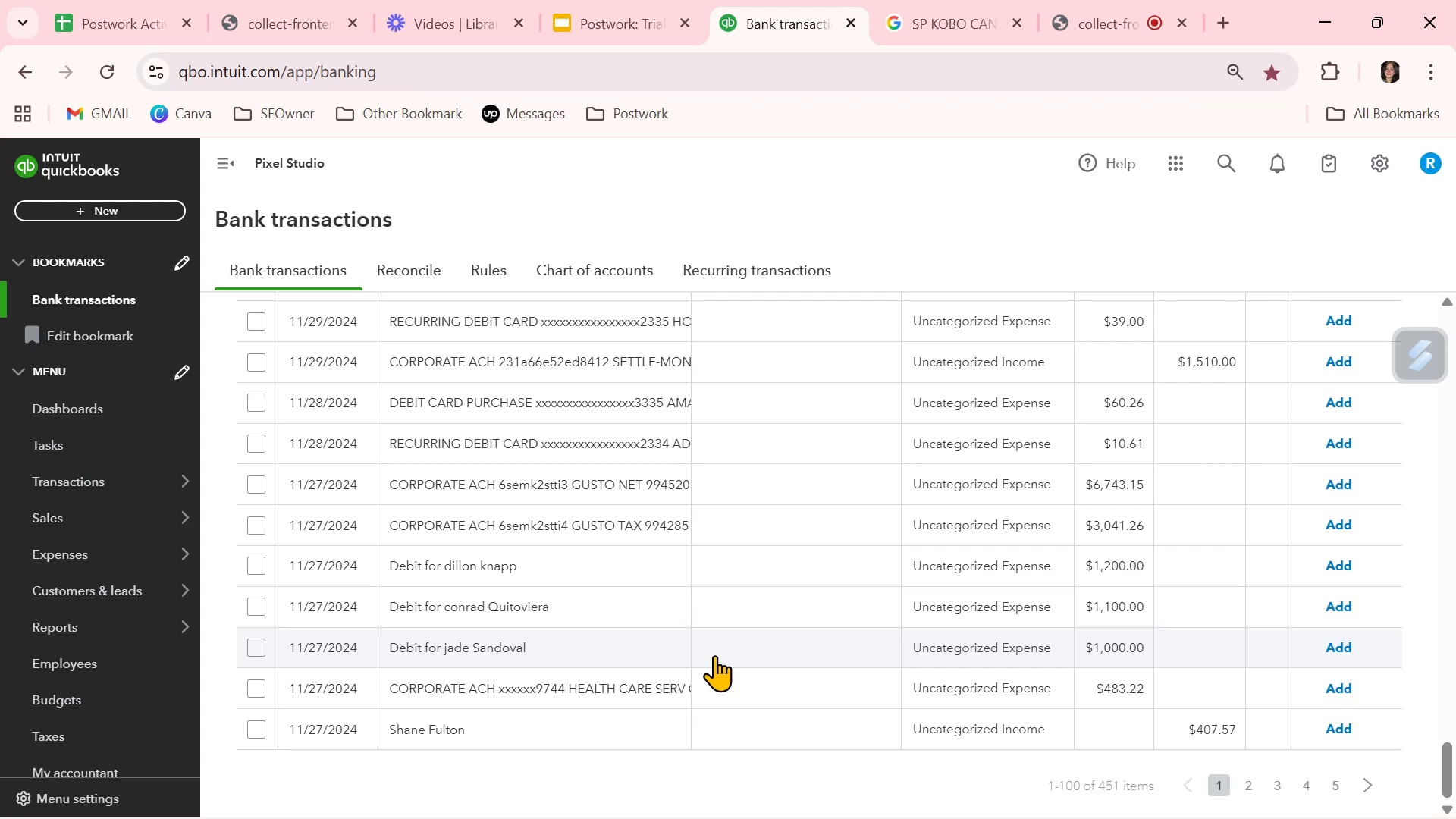 
wait(19.86)
 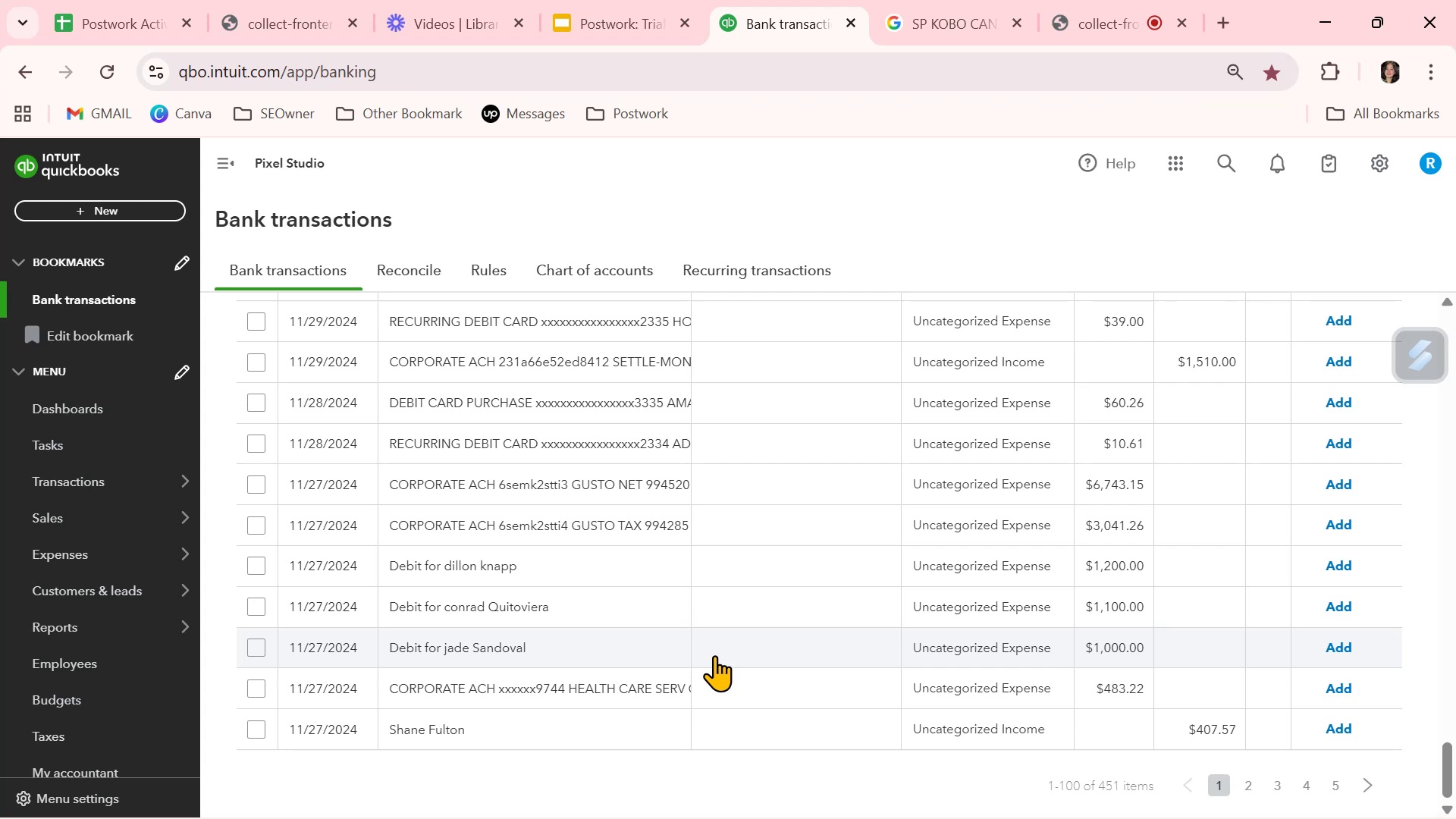 
scroll: coordinate [714, 655], scroll_direction: up, amount: 1.0
 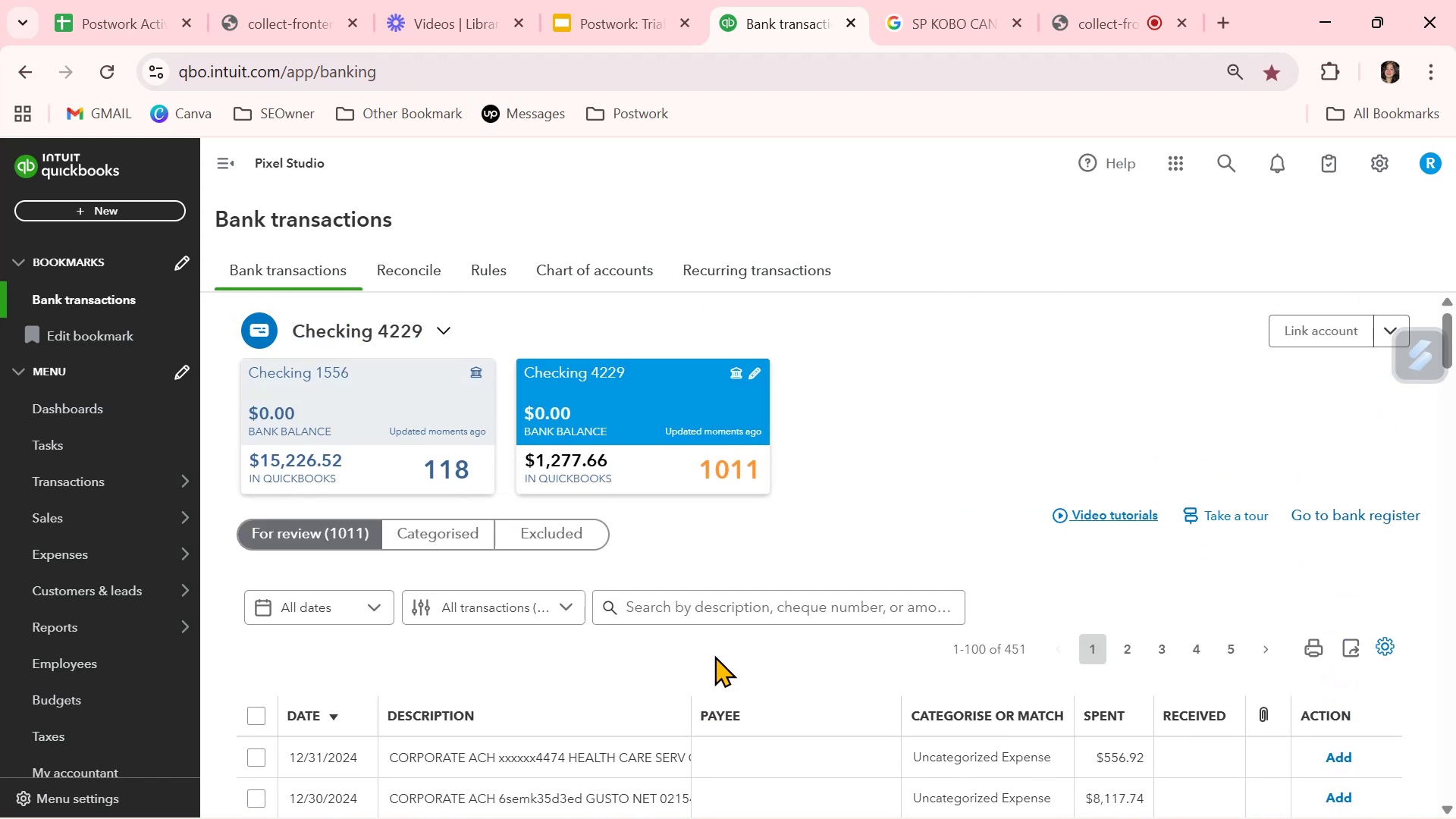 
scroll: coordinate [714, 655], scroll_direction: down, amount: 1.0
 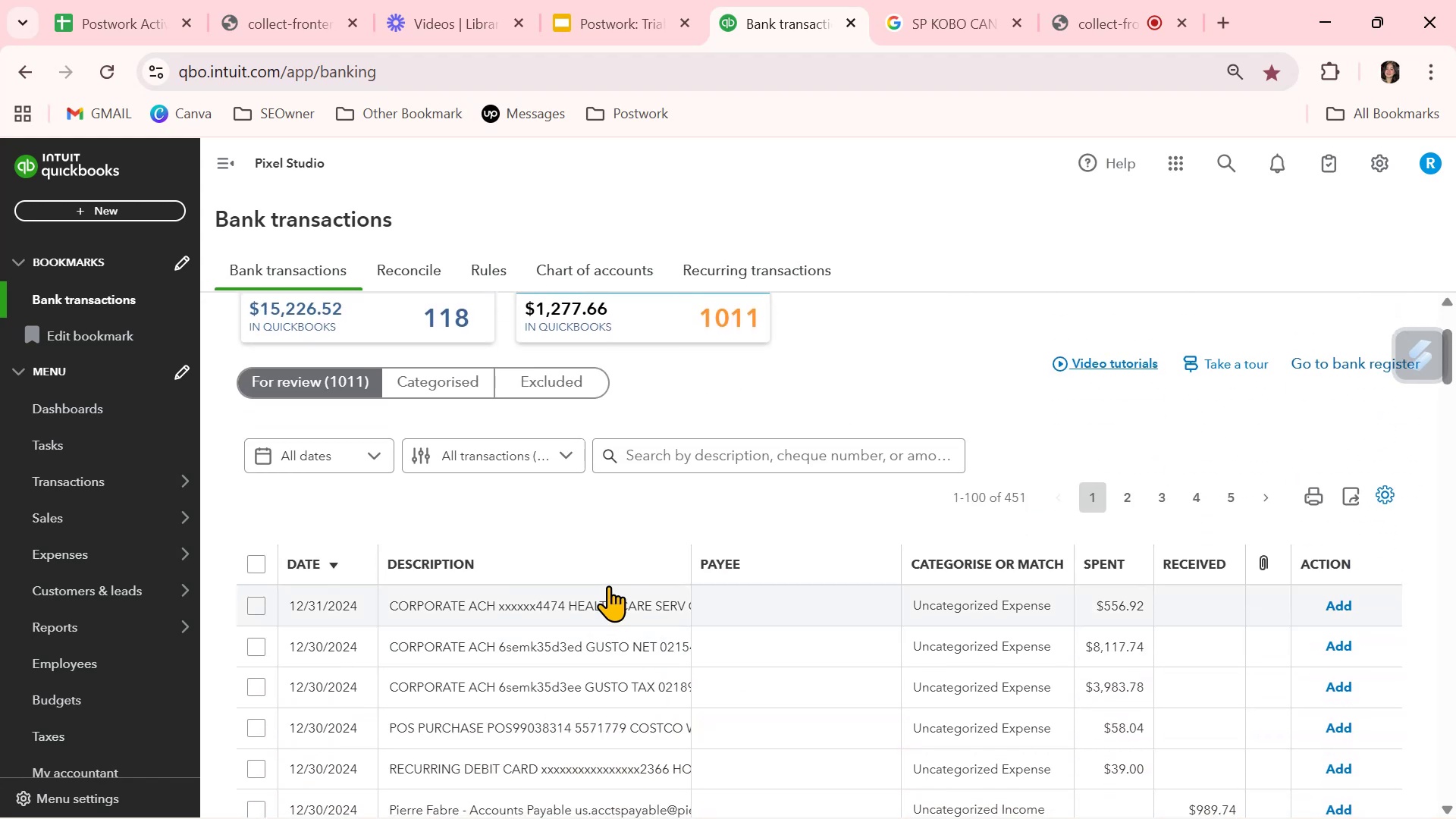 
left_click([614, 601])
 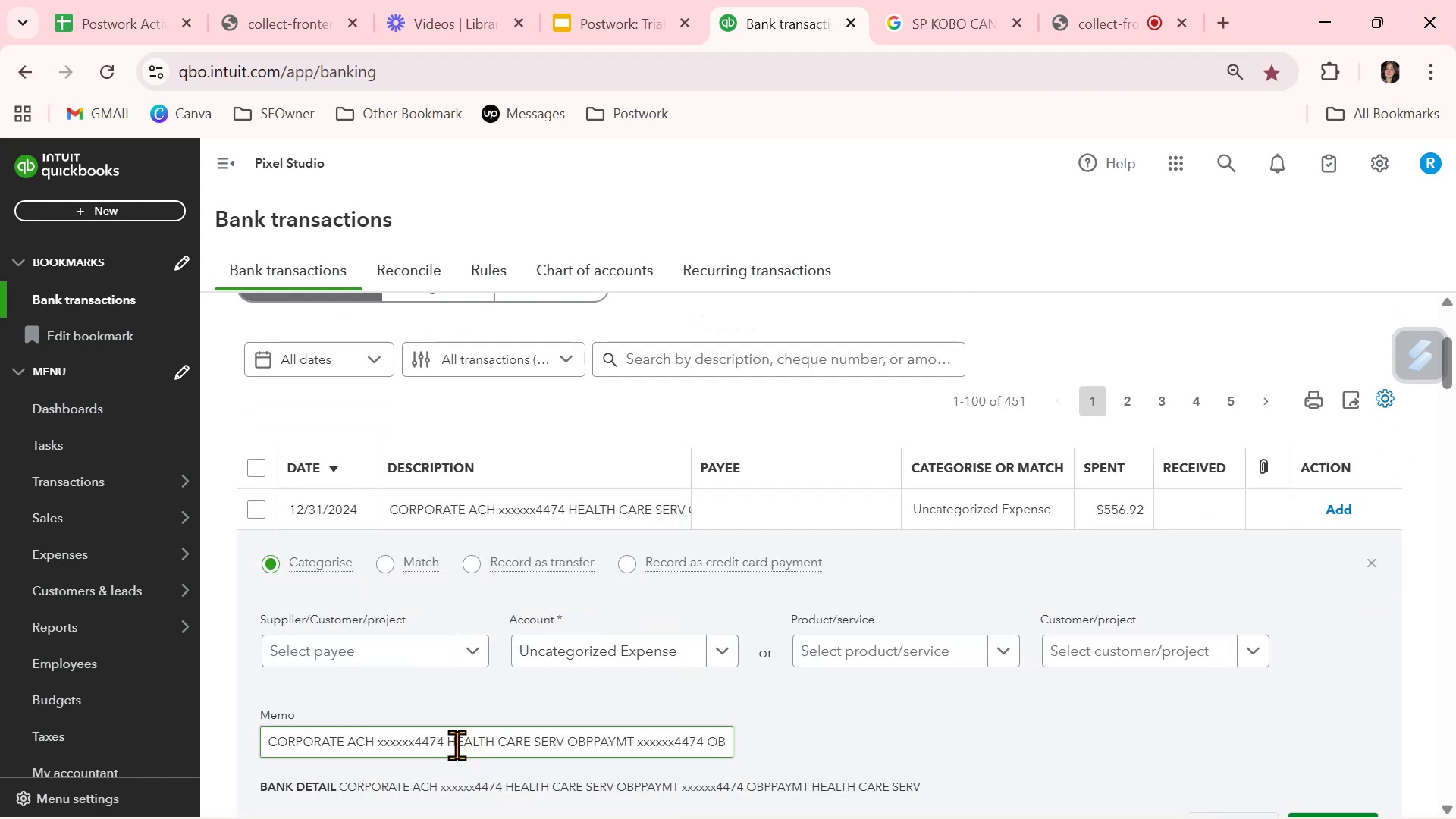 
left_click_drag(start_coordinate=[448, 742], to_coordinate=[565, 745])
 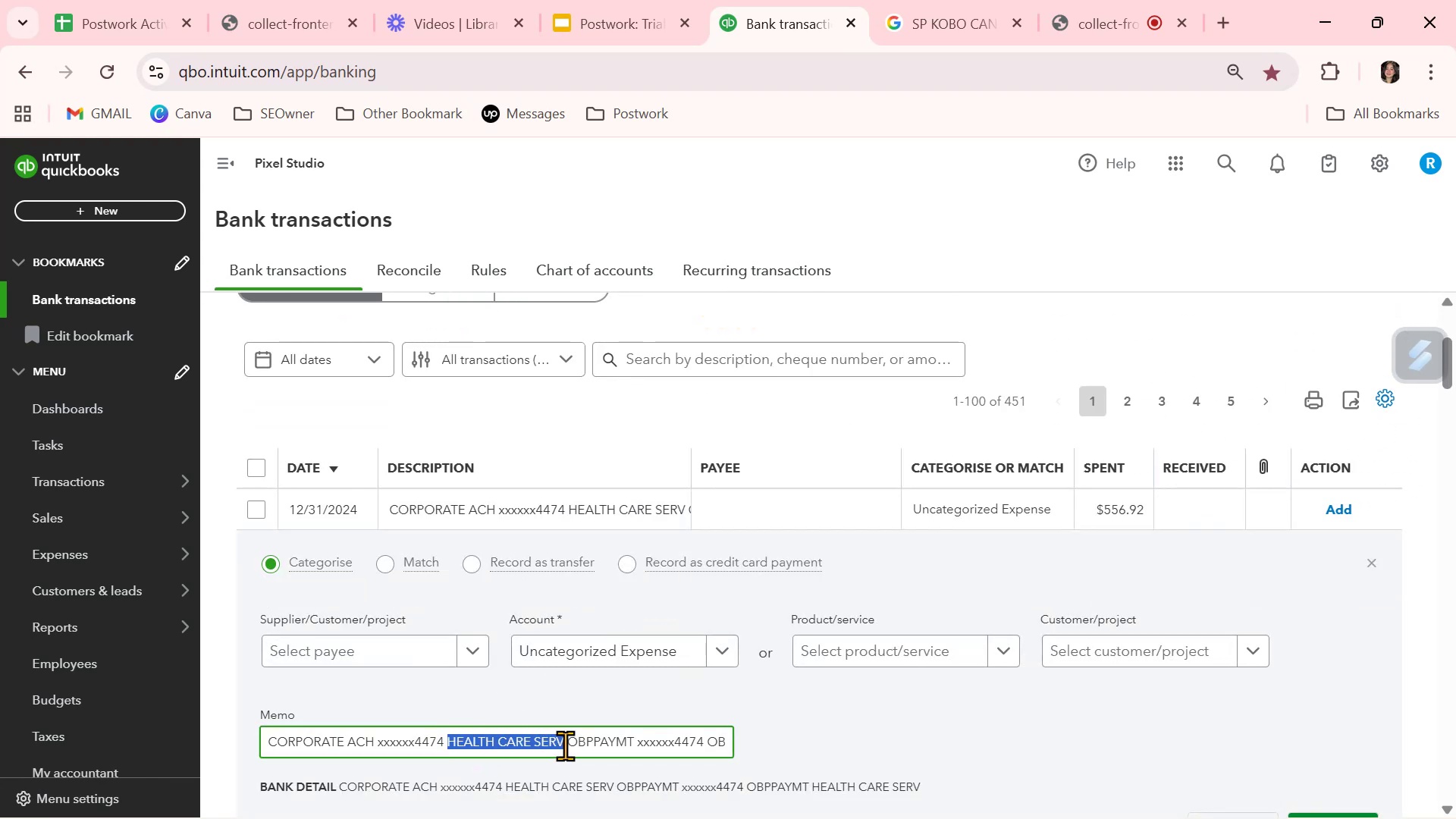 
key(Control+ControlLeft)
 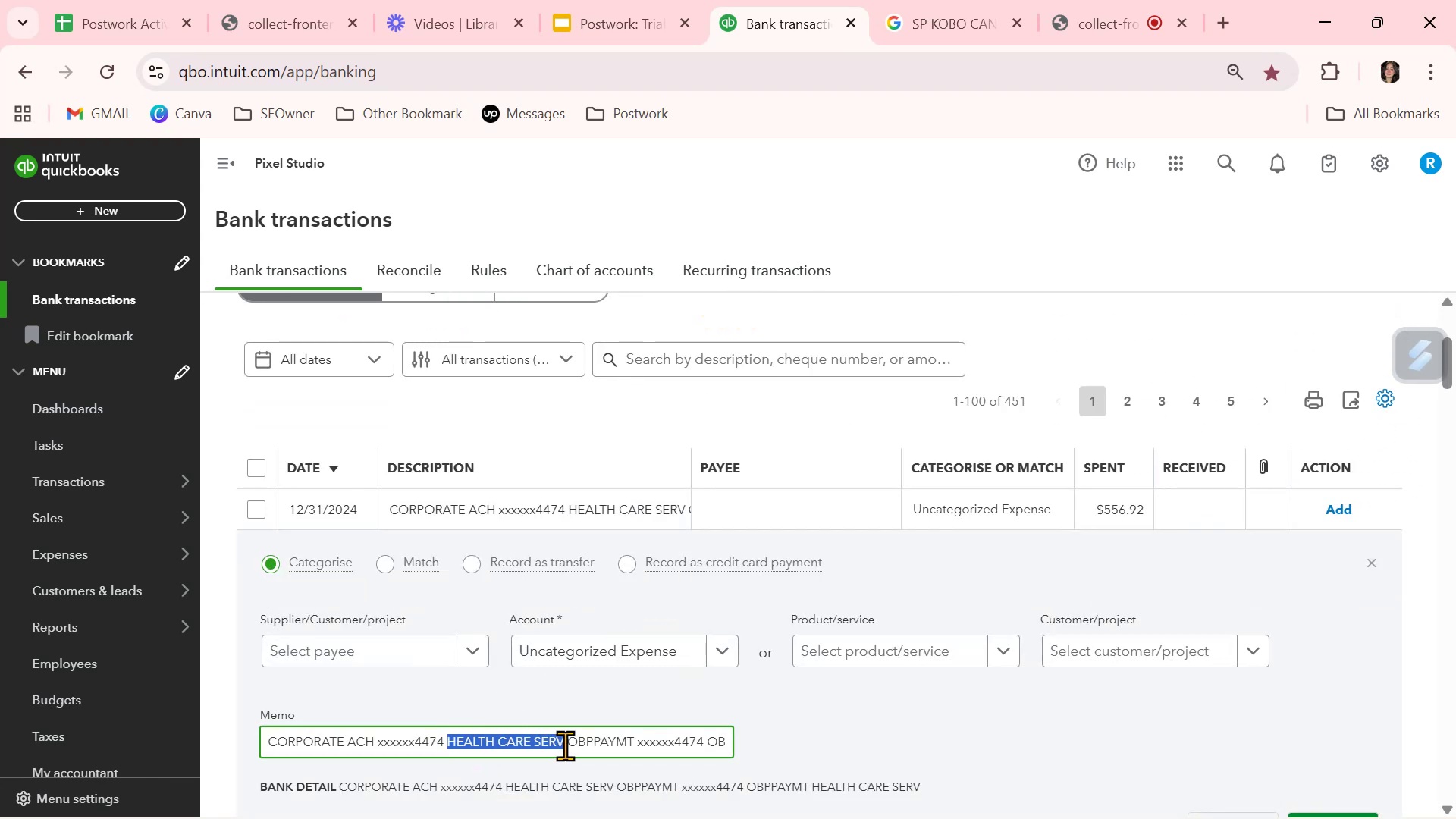 
key(Control+C)
 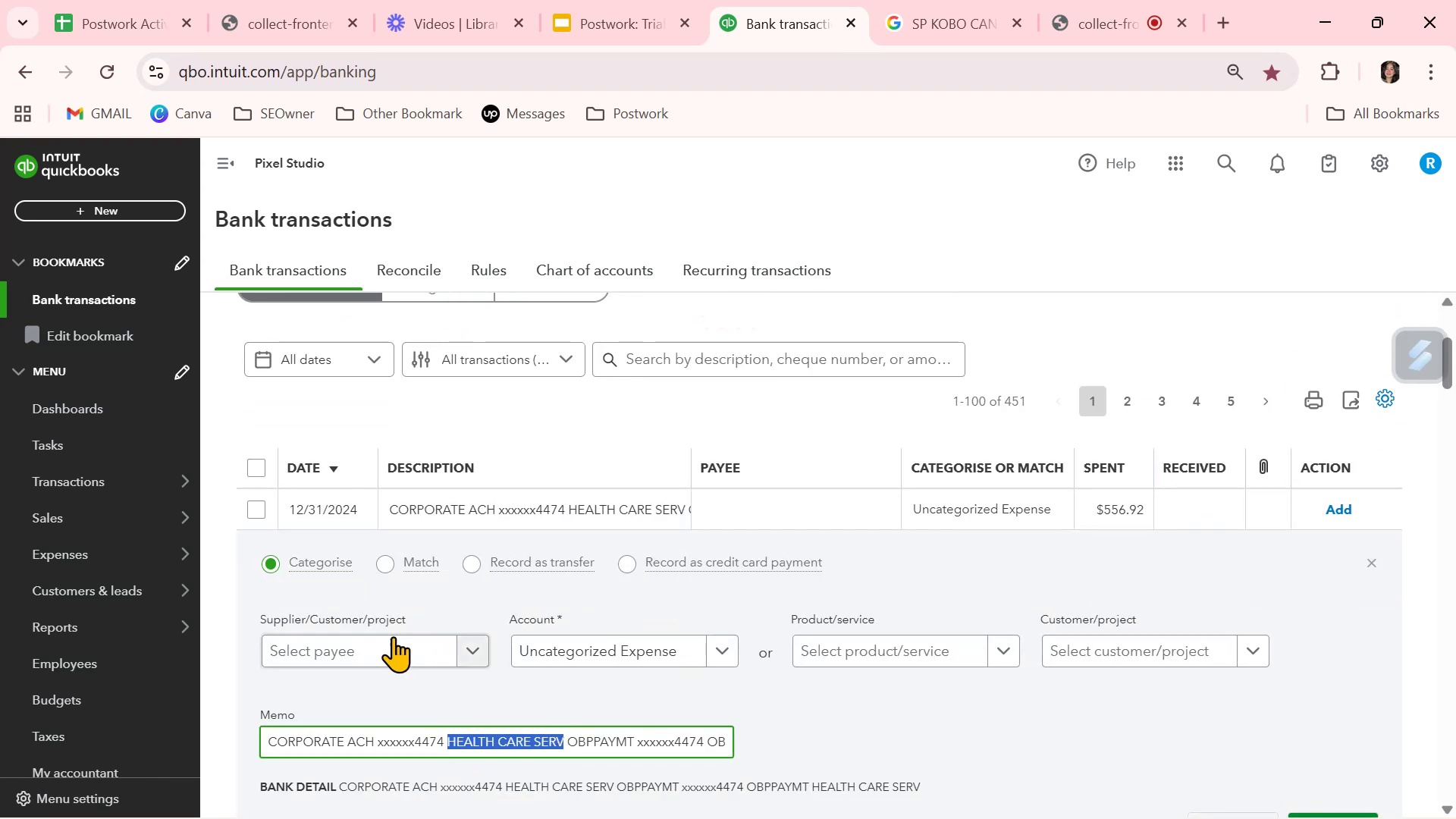 
left_click([388, 647])
 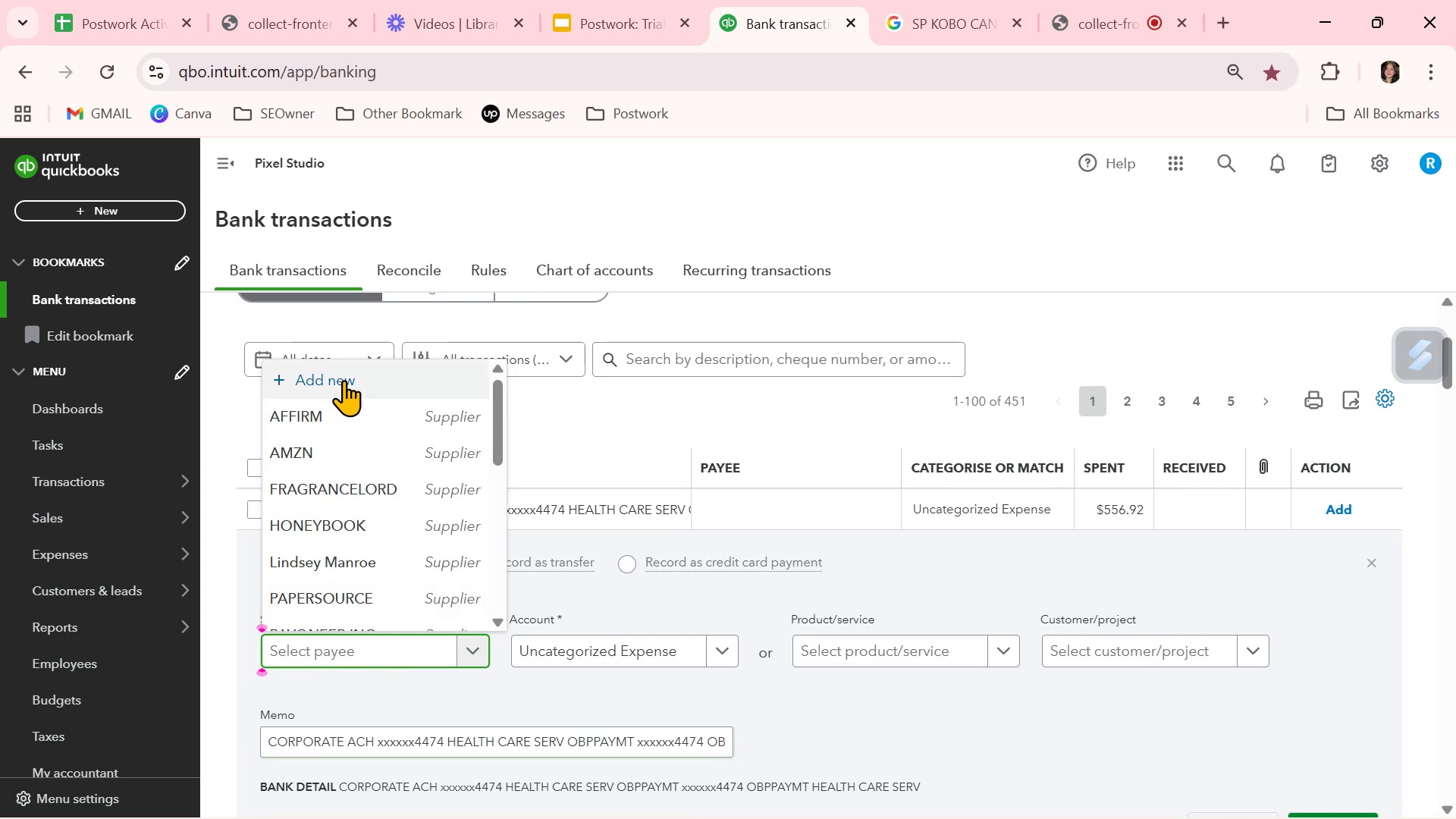 
left_click([344, 378])
 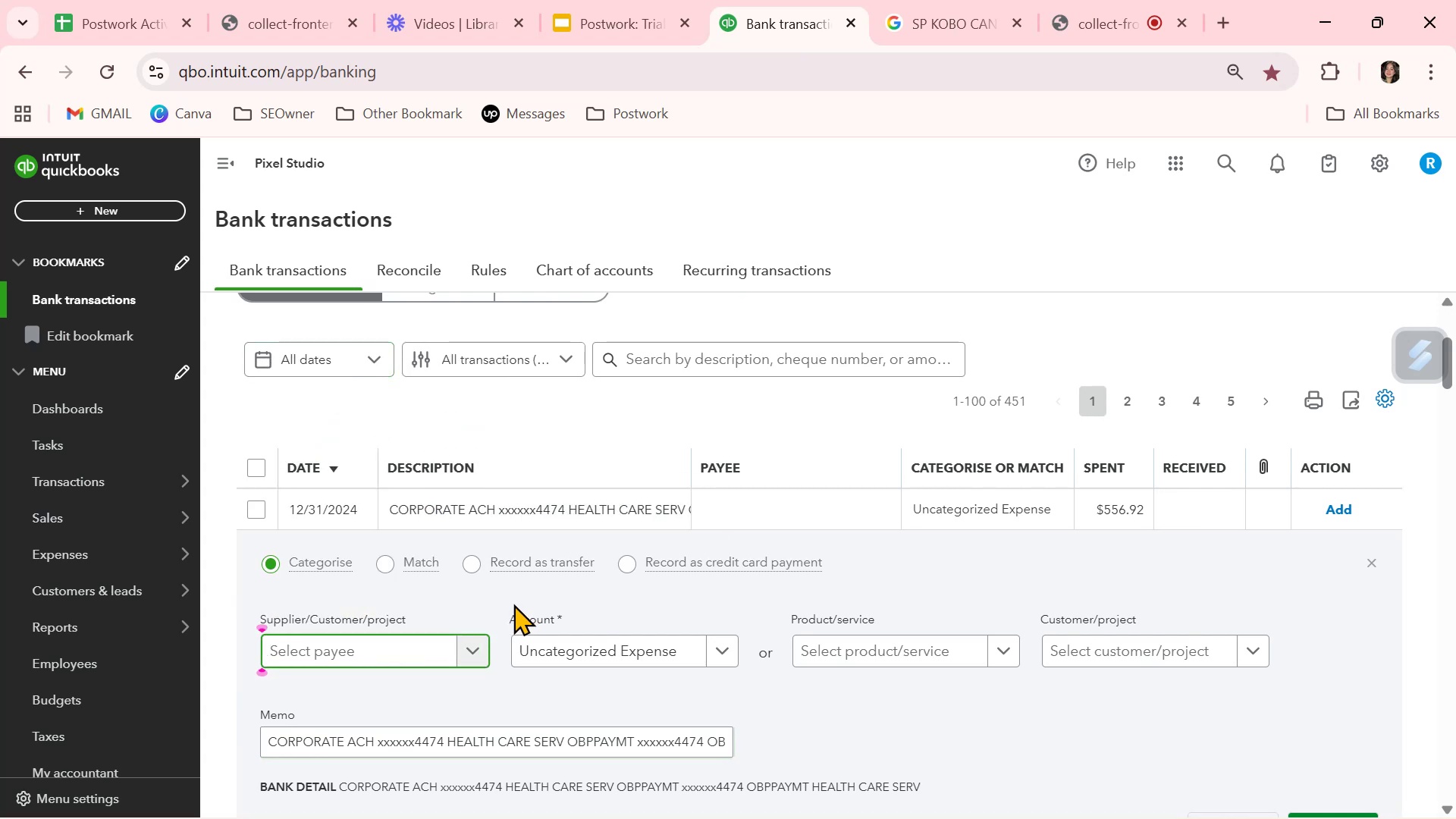 
key(Control+ControlLeft)
 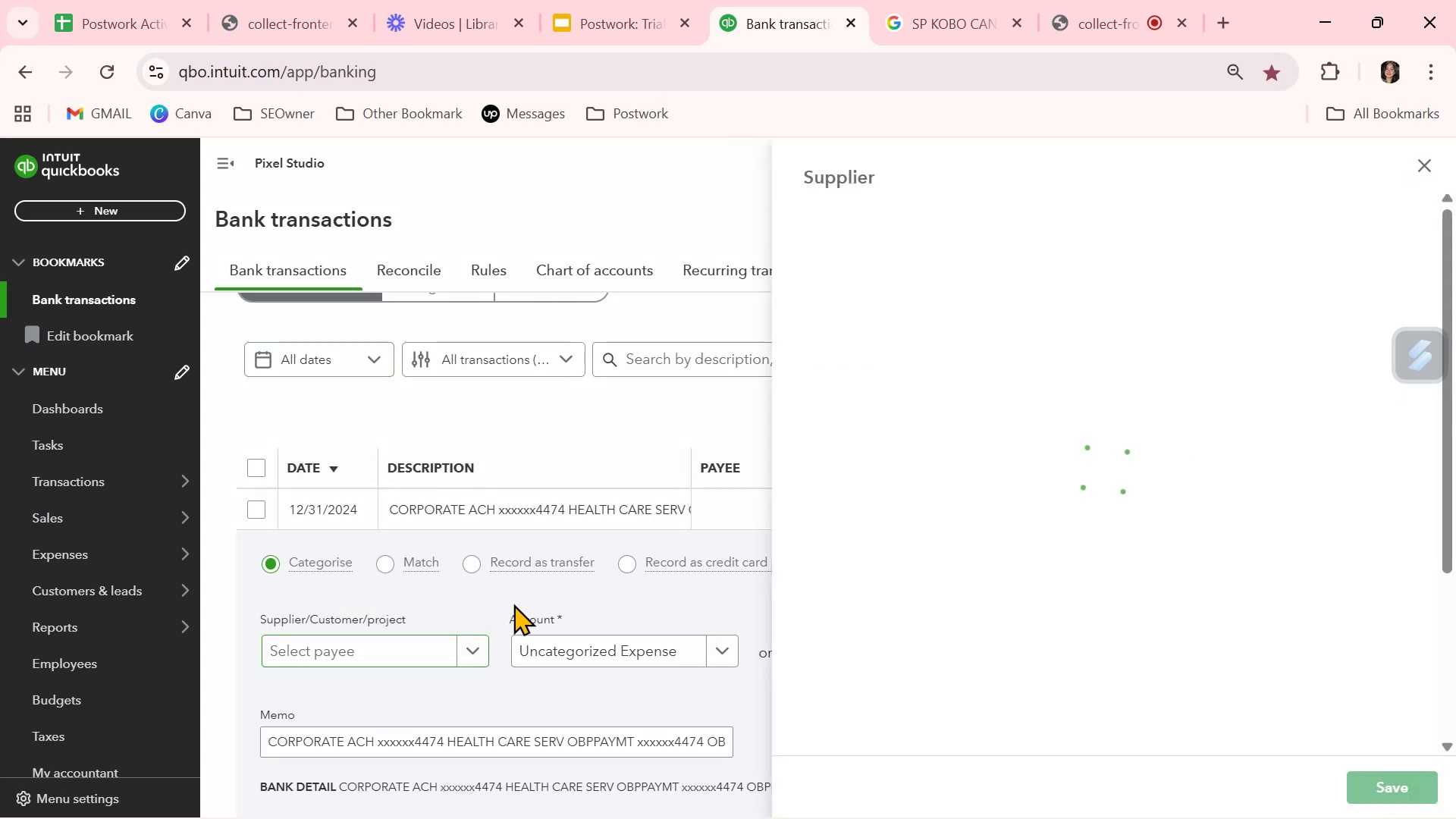 
key(Control+V)
 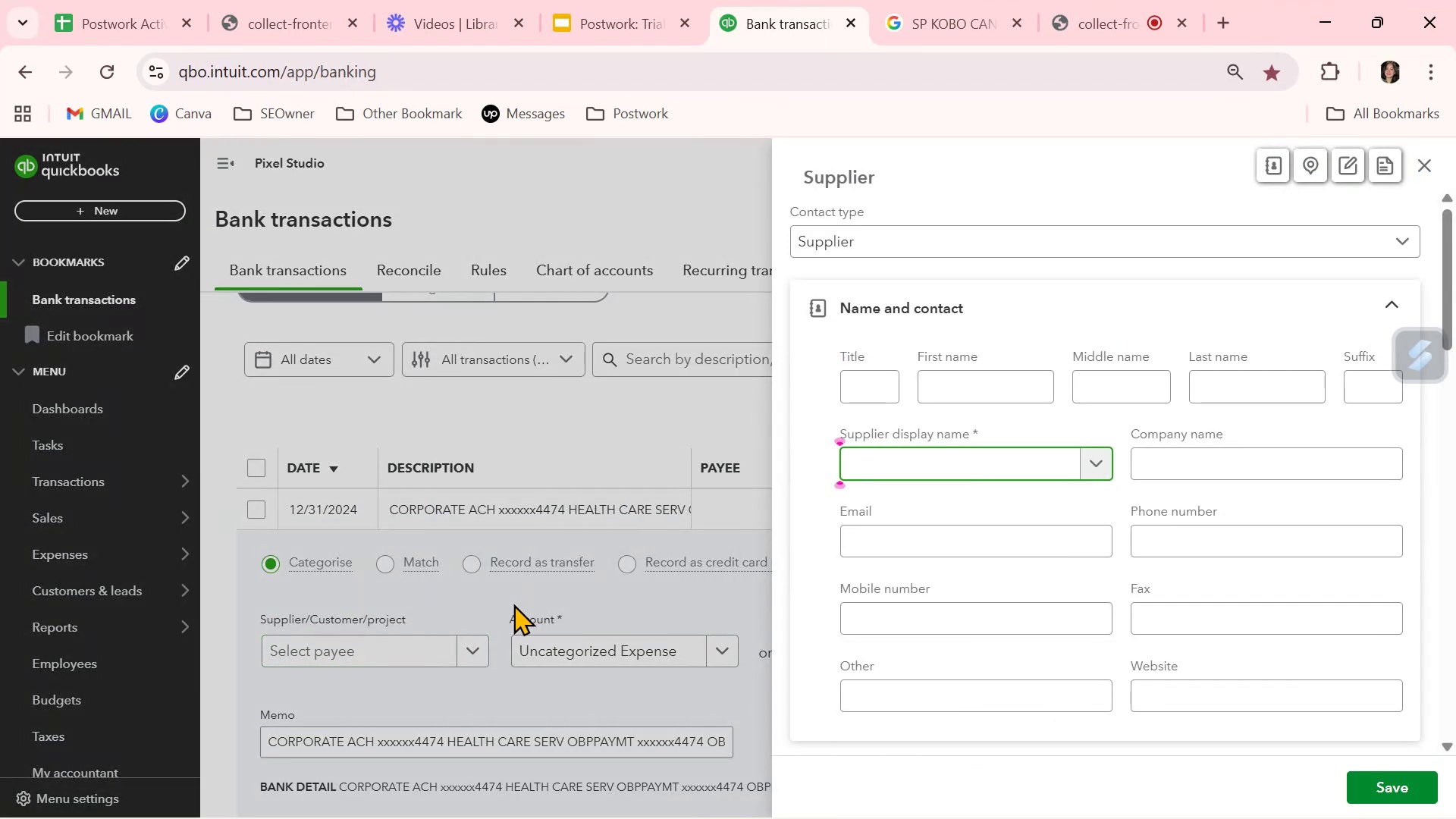 
key(Control+ControlLeft)
 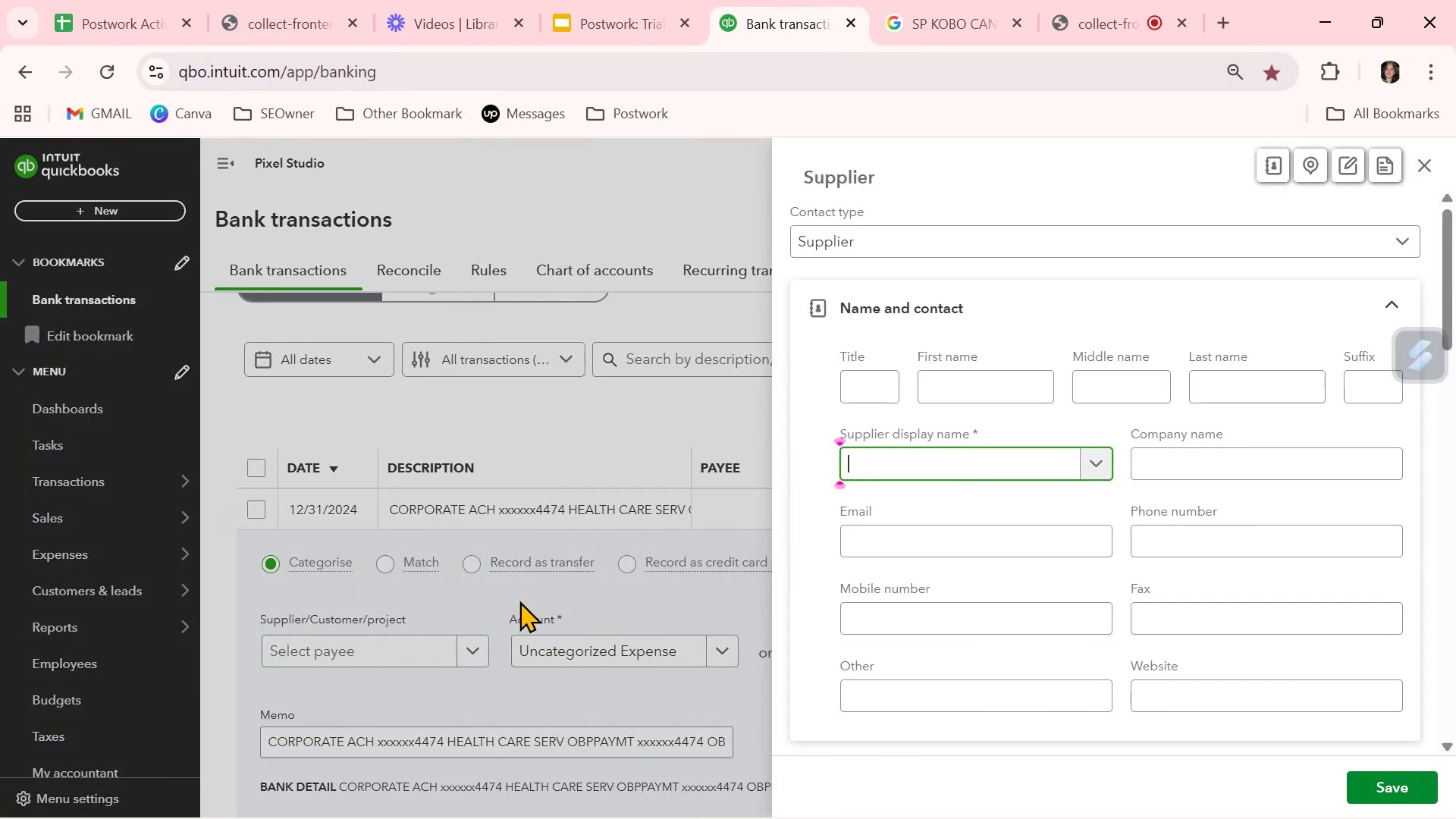 
key(Control+V)
 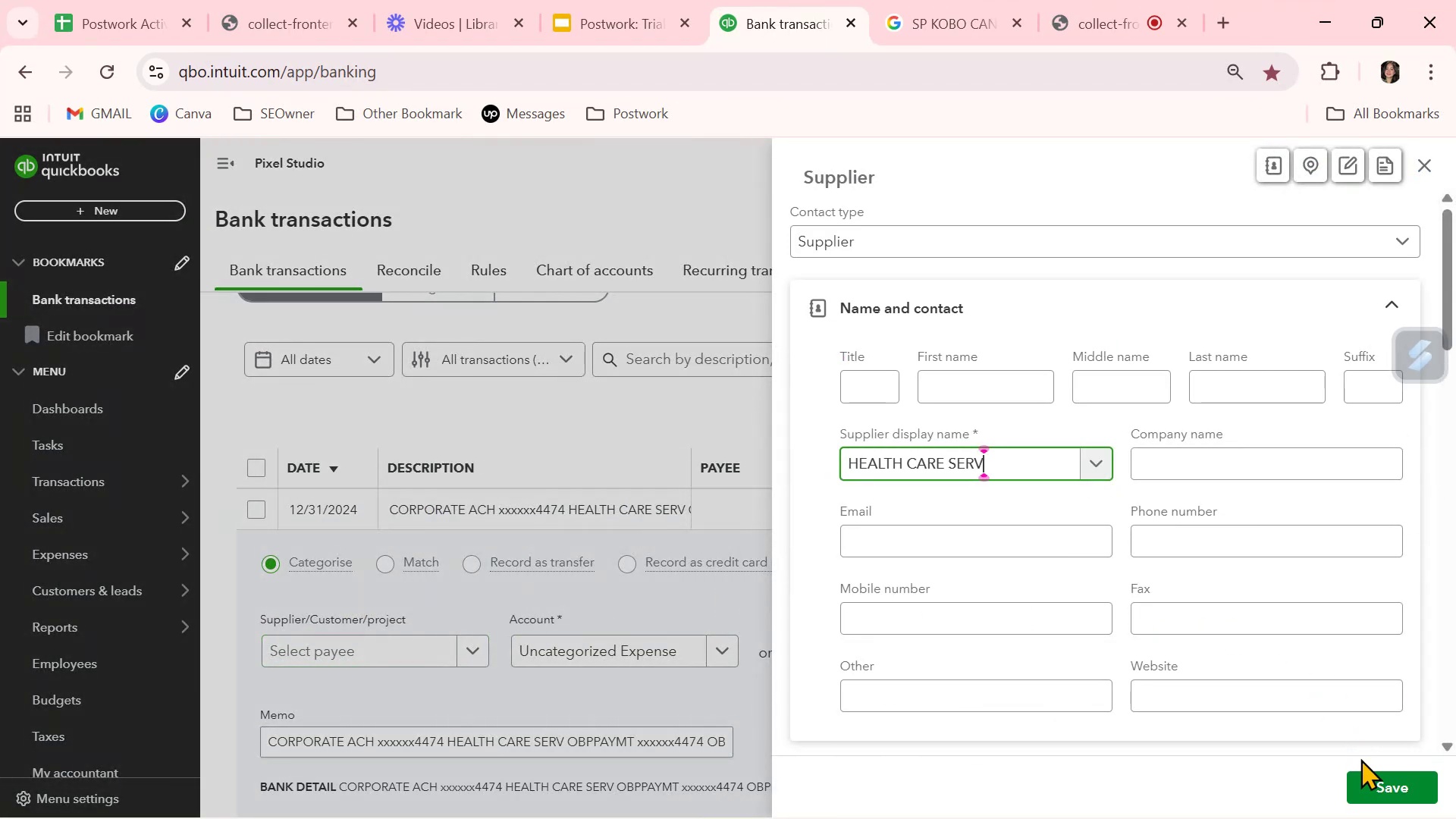 
left_click([1380, 790])
 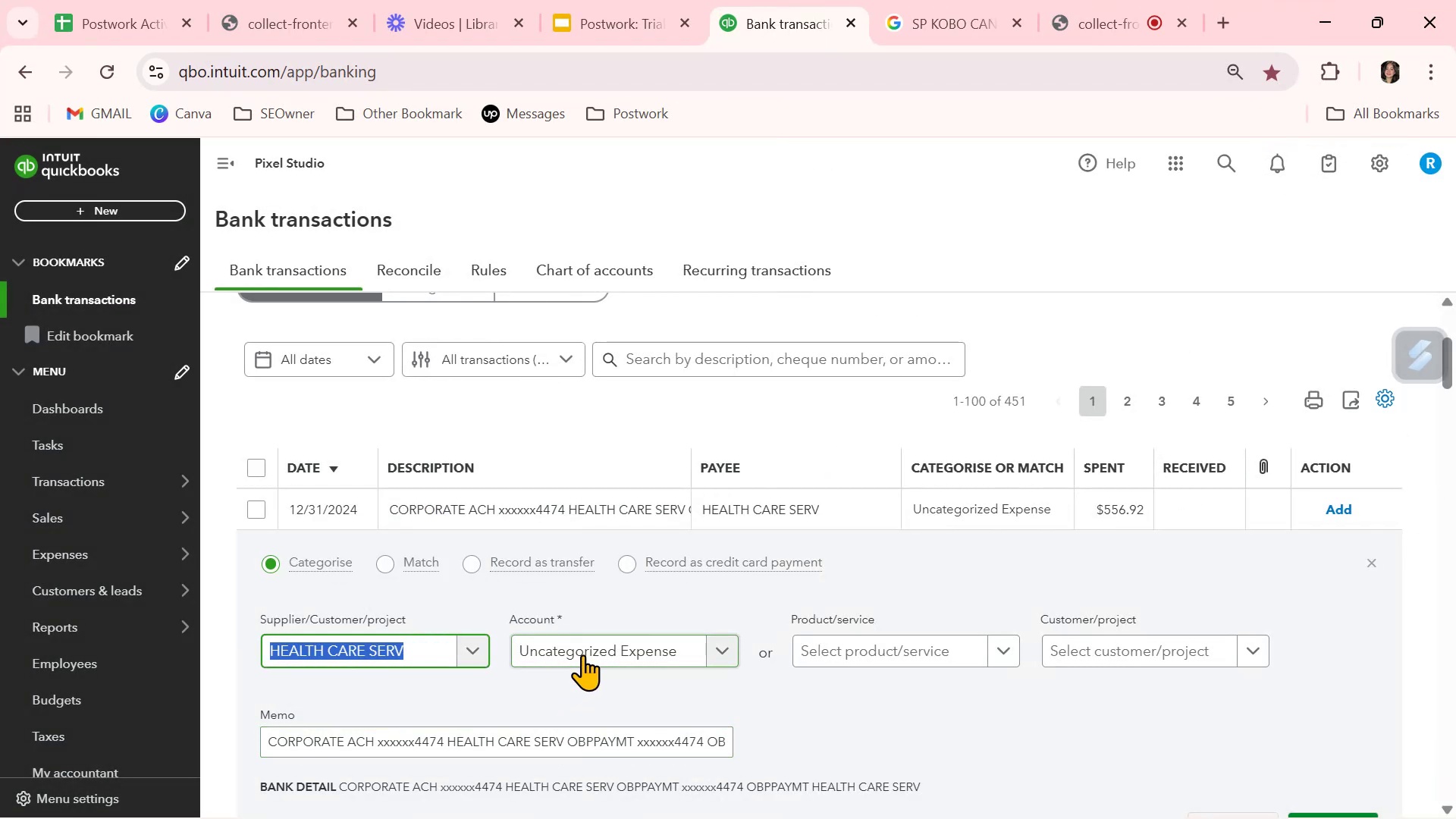 
left_click([582, 654])
 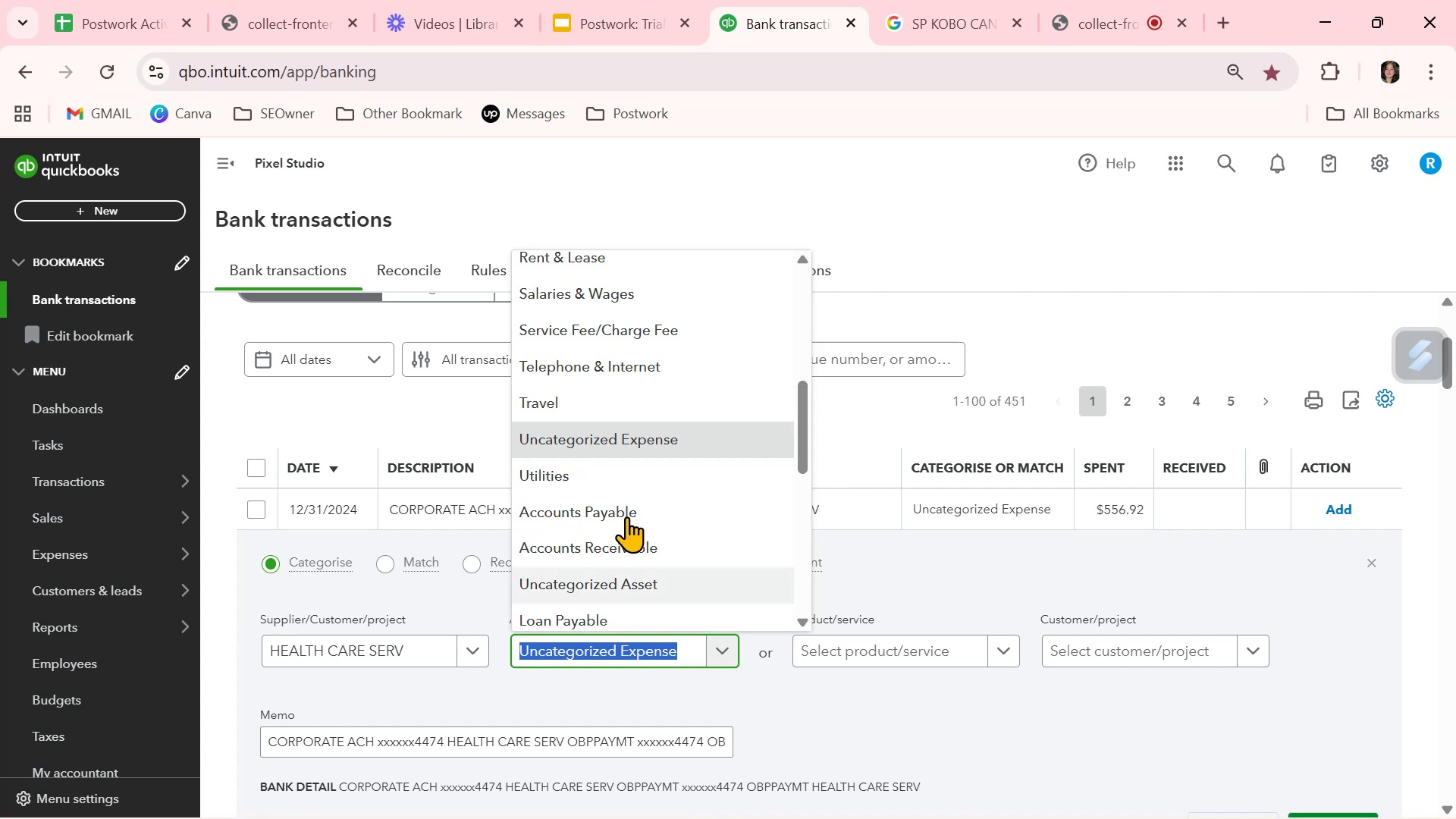 
left_click([656, 335])
 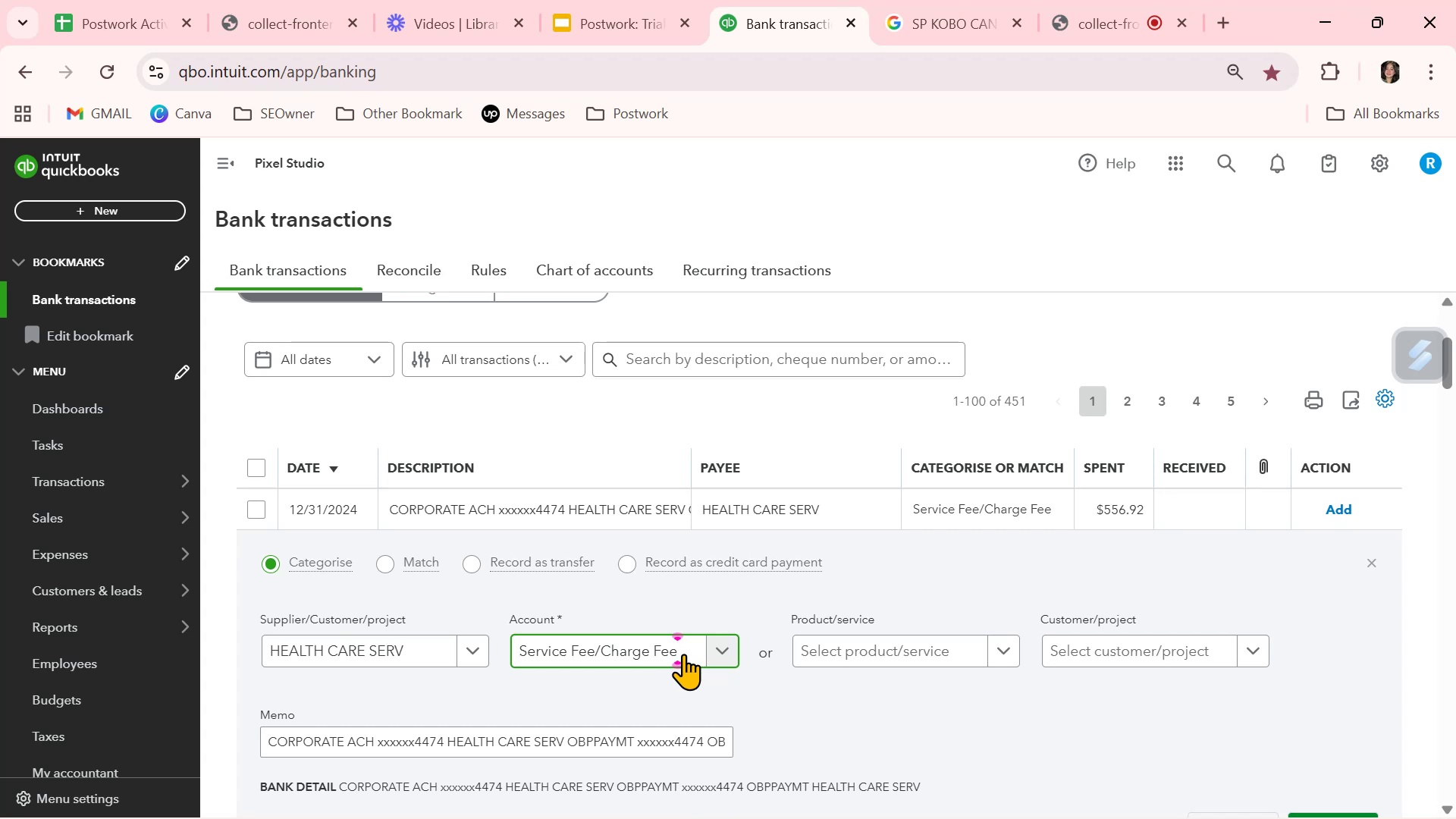 
wait(24.08)
 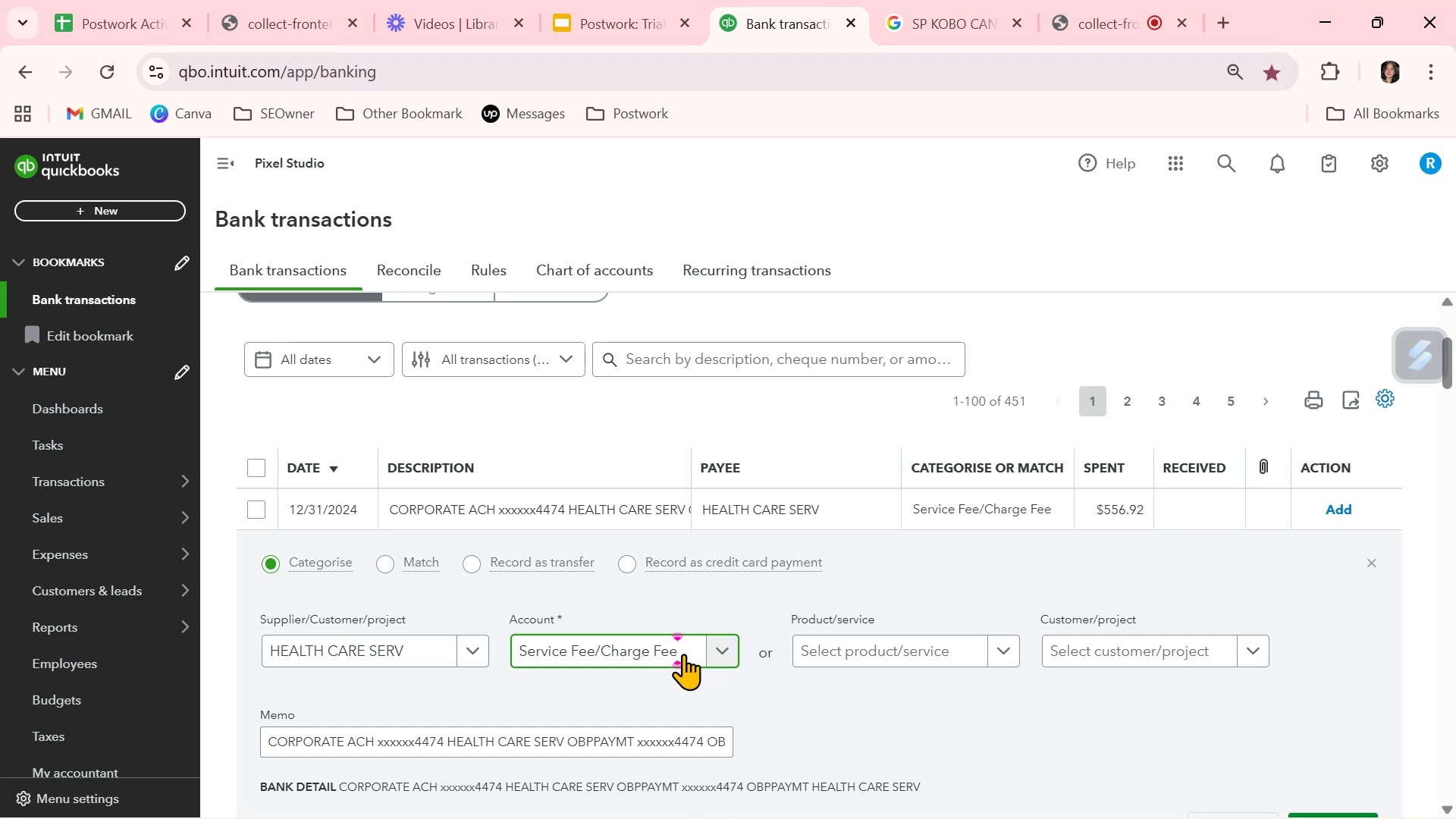 
left_click([1375, 566])
 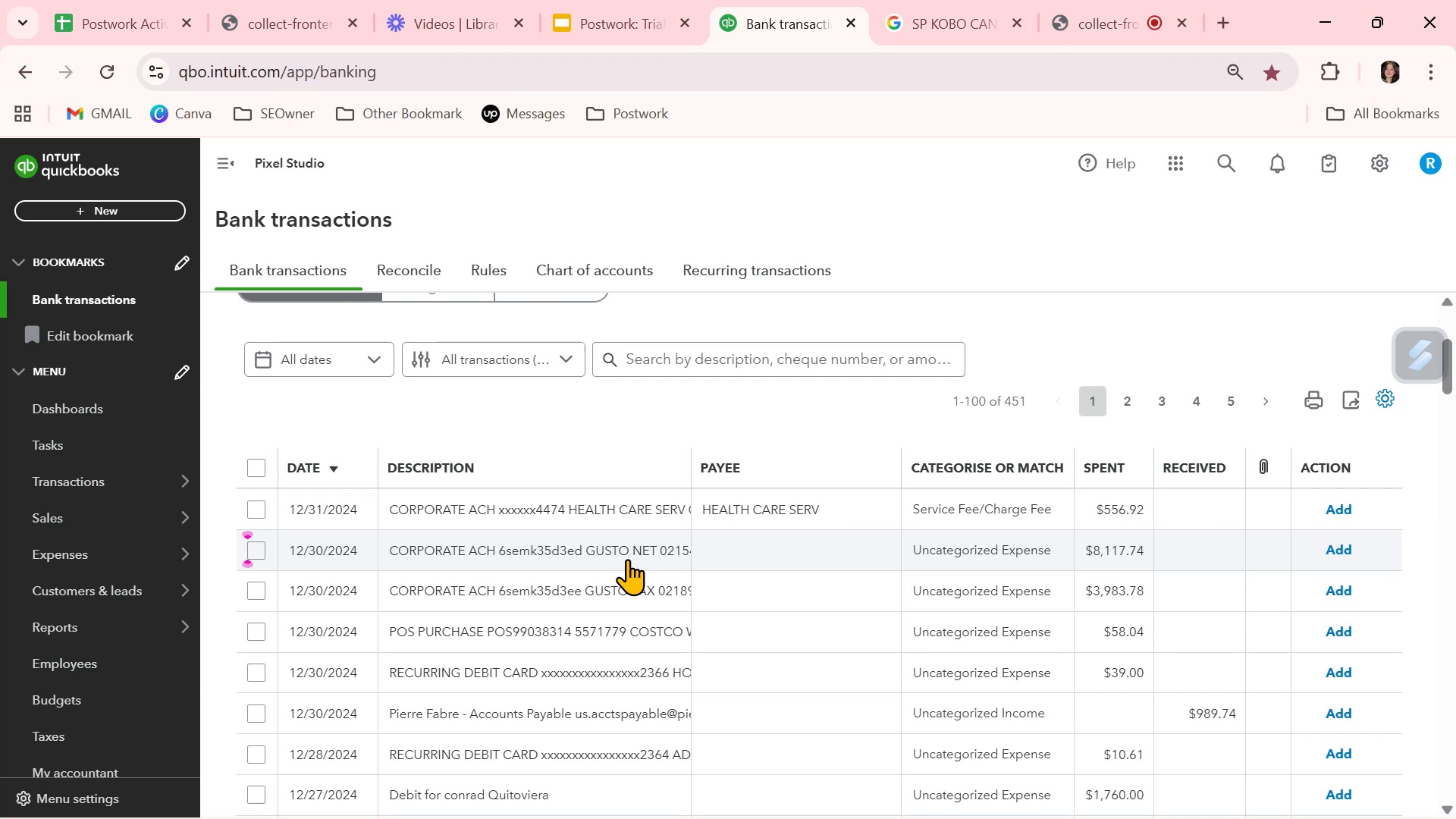 
wait(21.46)
 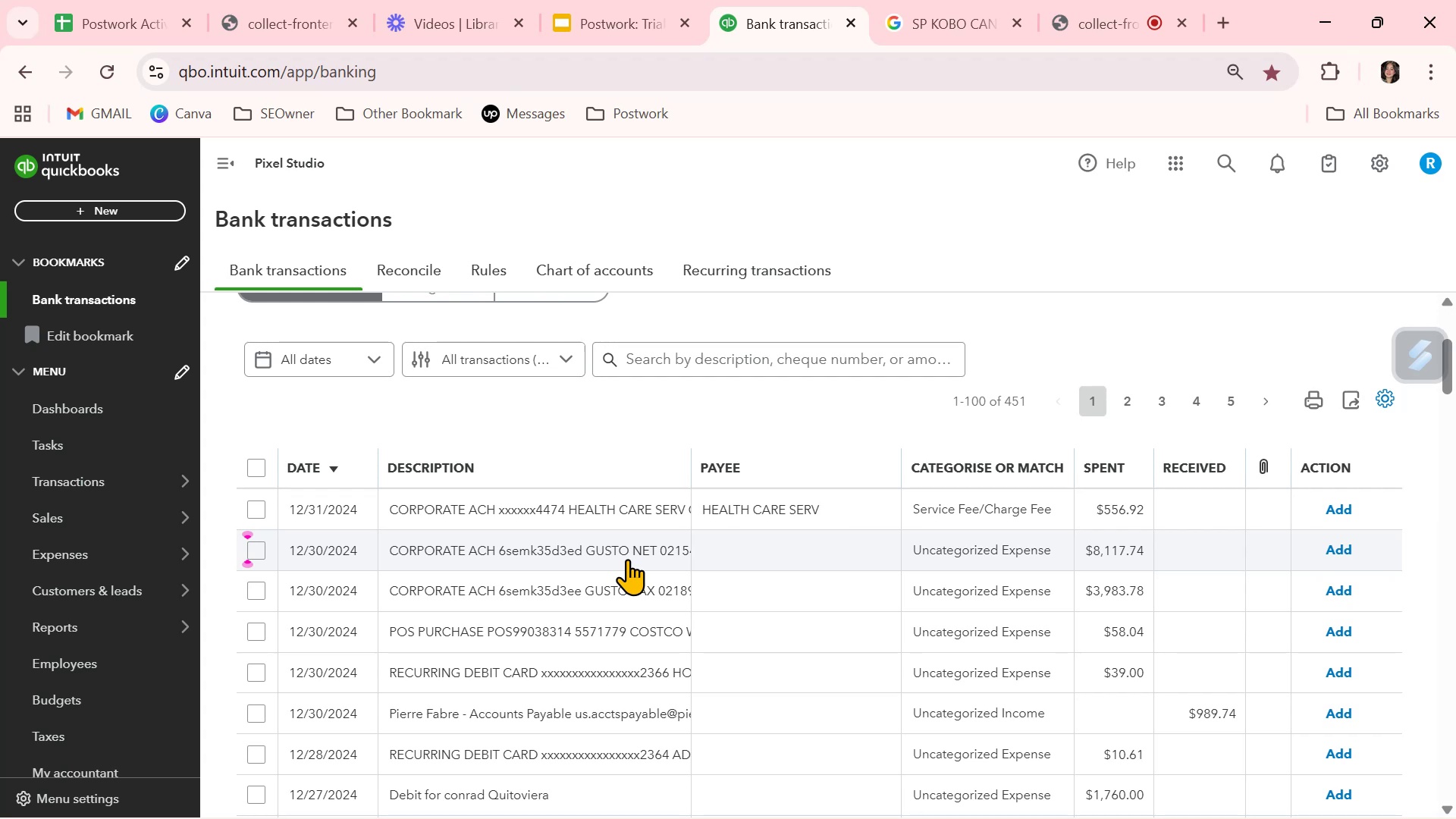 
left_click([633, 585])
 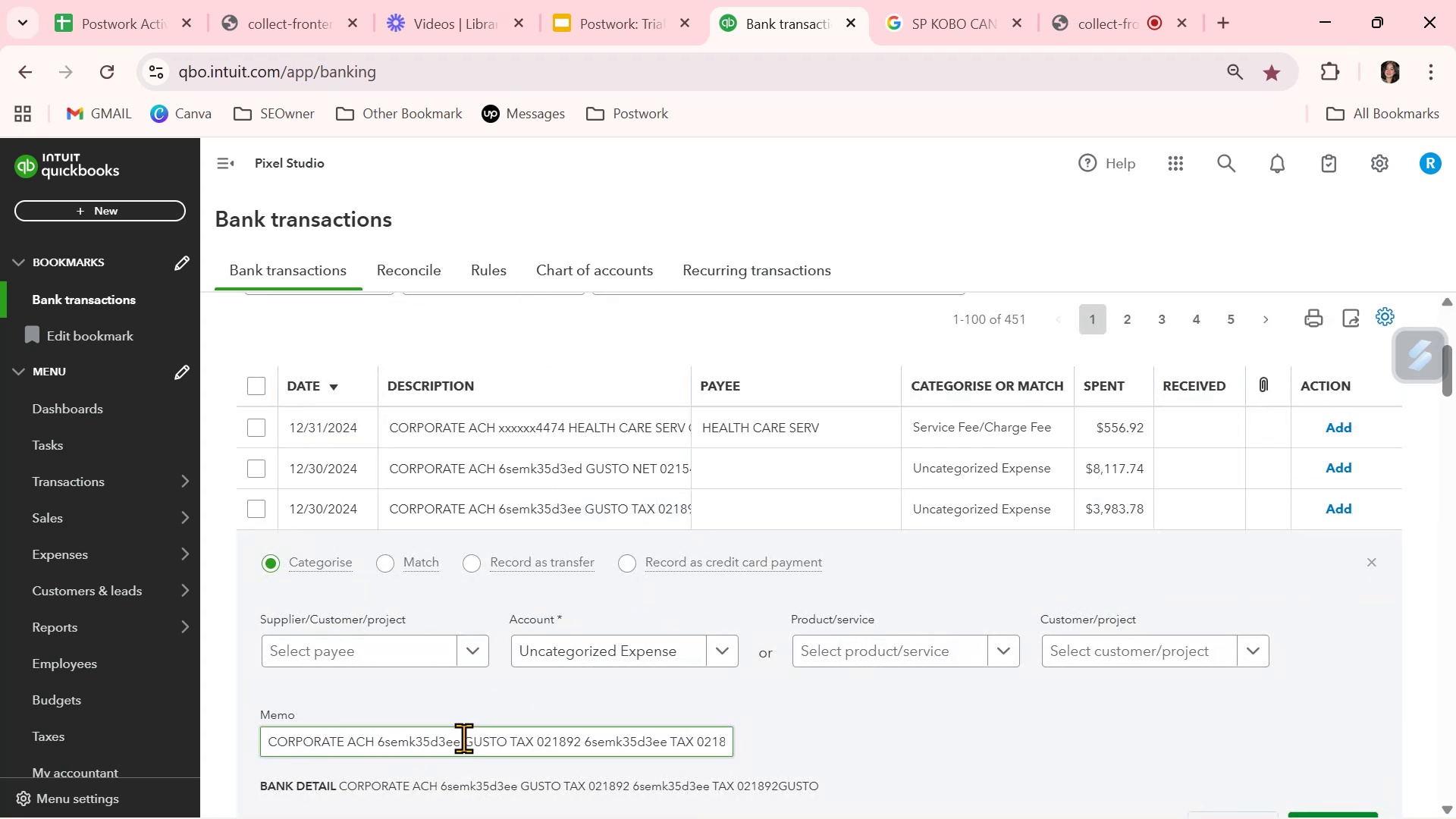 
left_click_drag(start_coordinate=[466, 742], to_coordinate=[532, 738])
 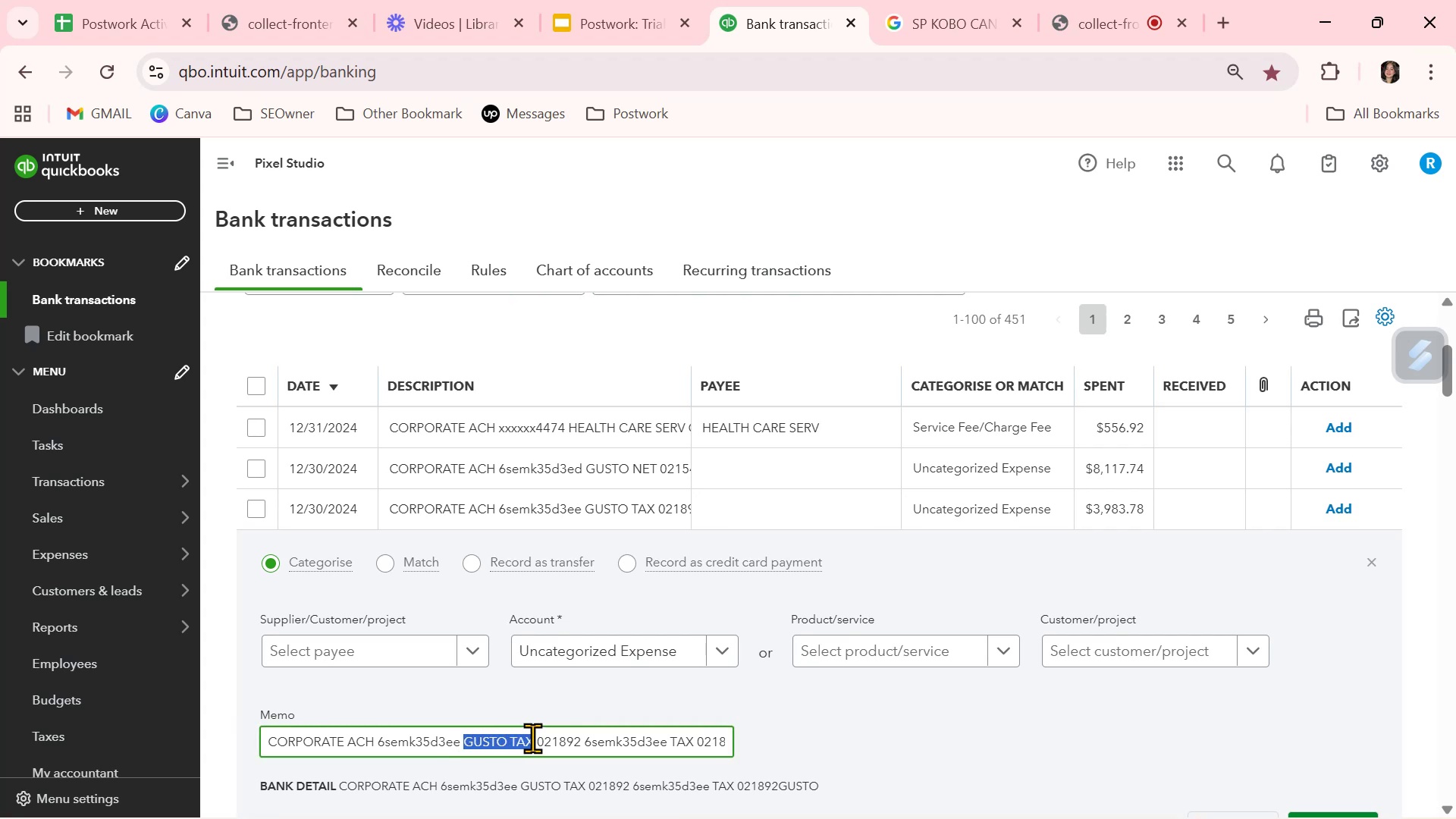 
key(Control+ControlLeft)
 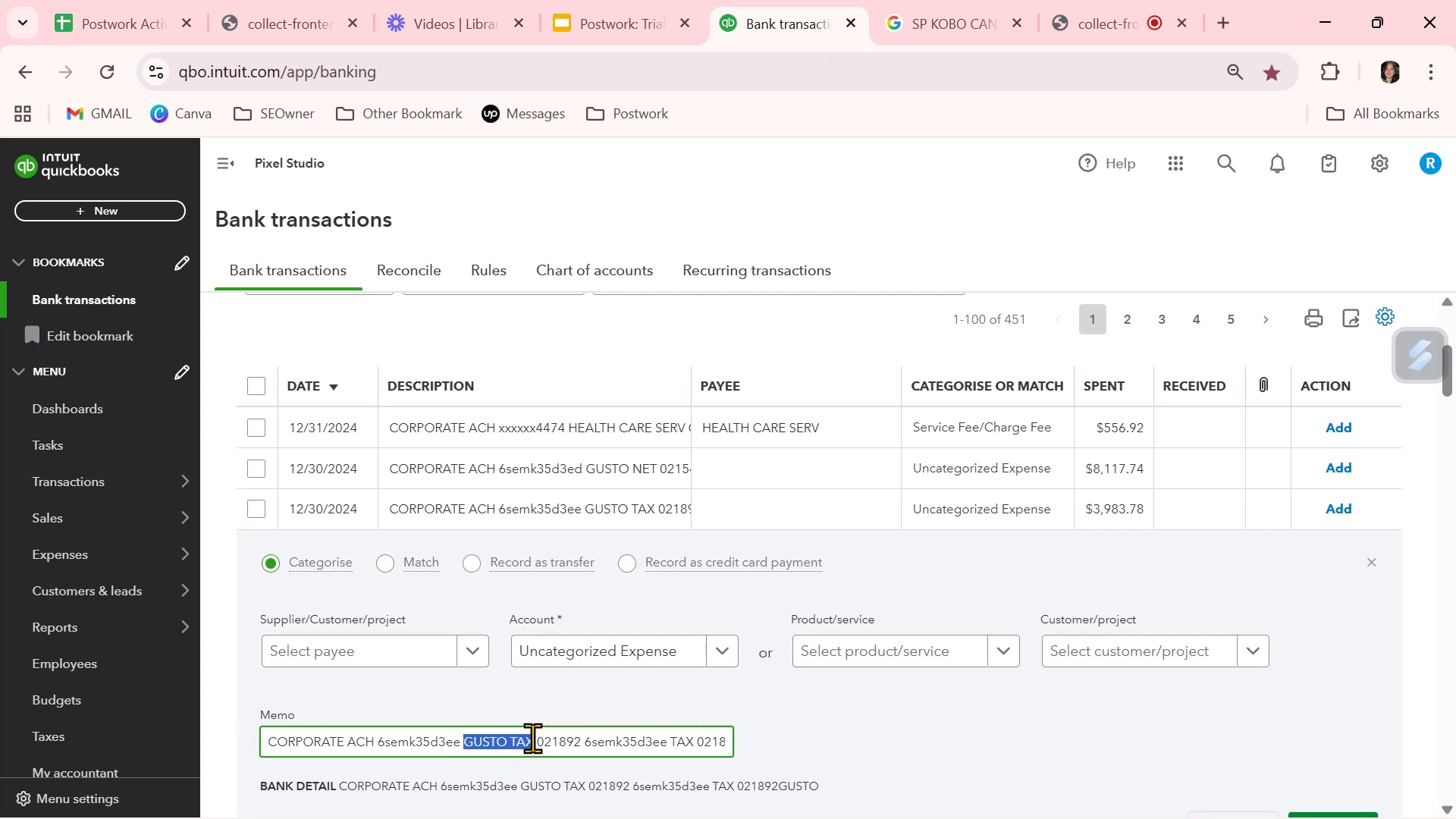 
key(Control+C)
 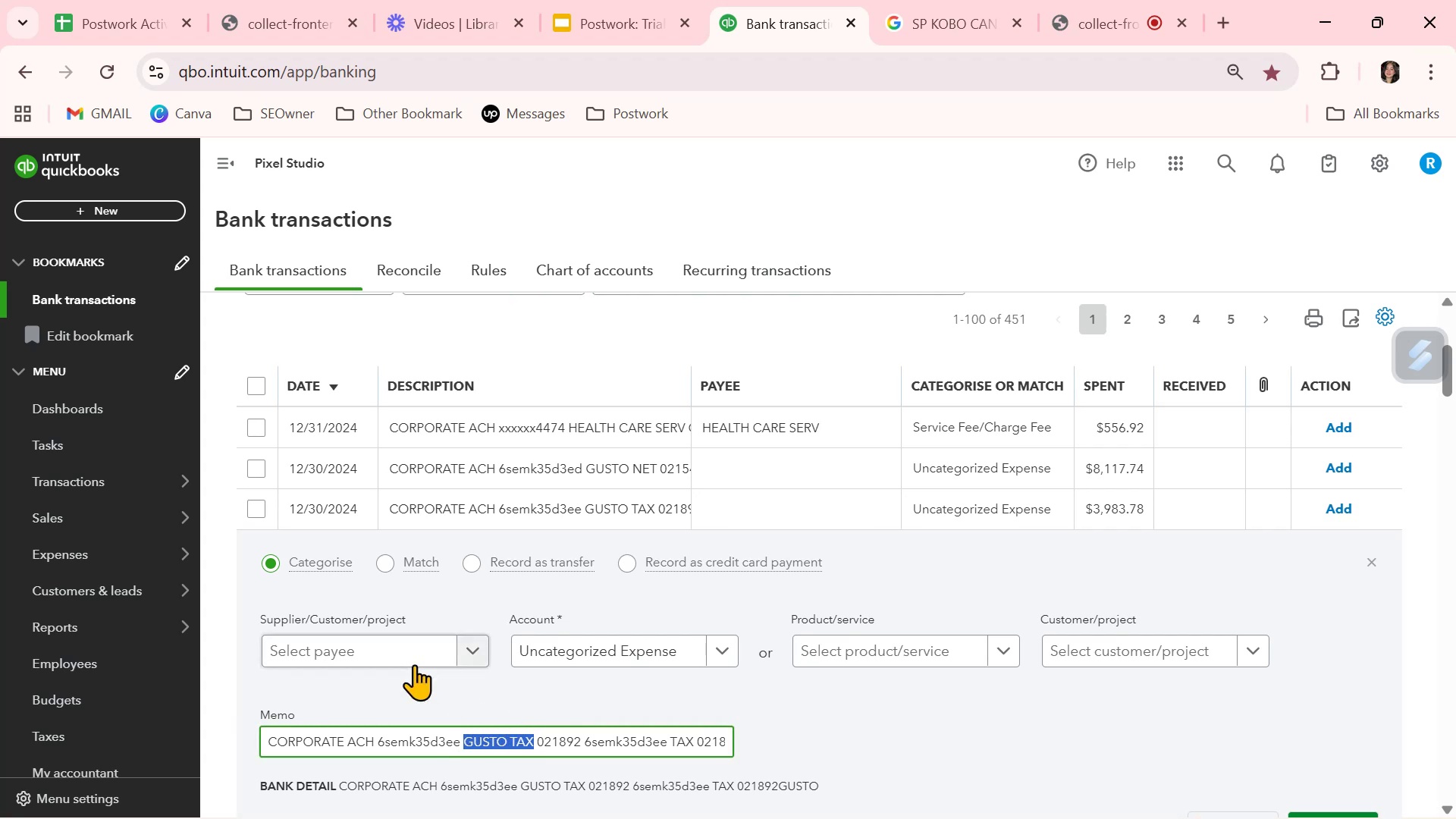 
left_click([403, 645])
 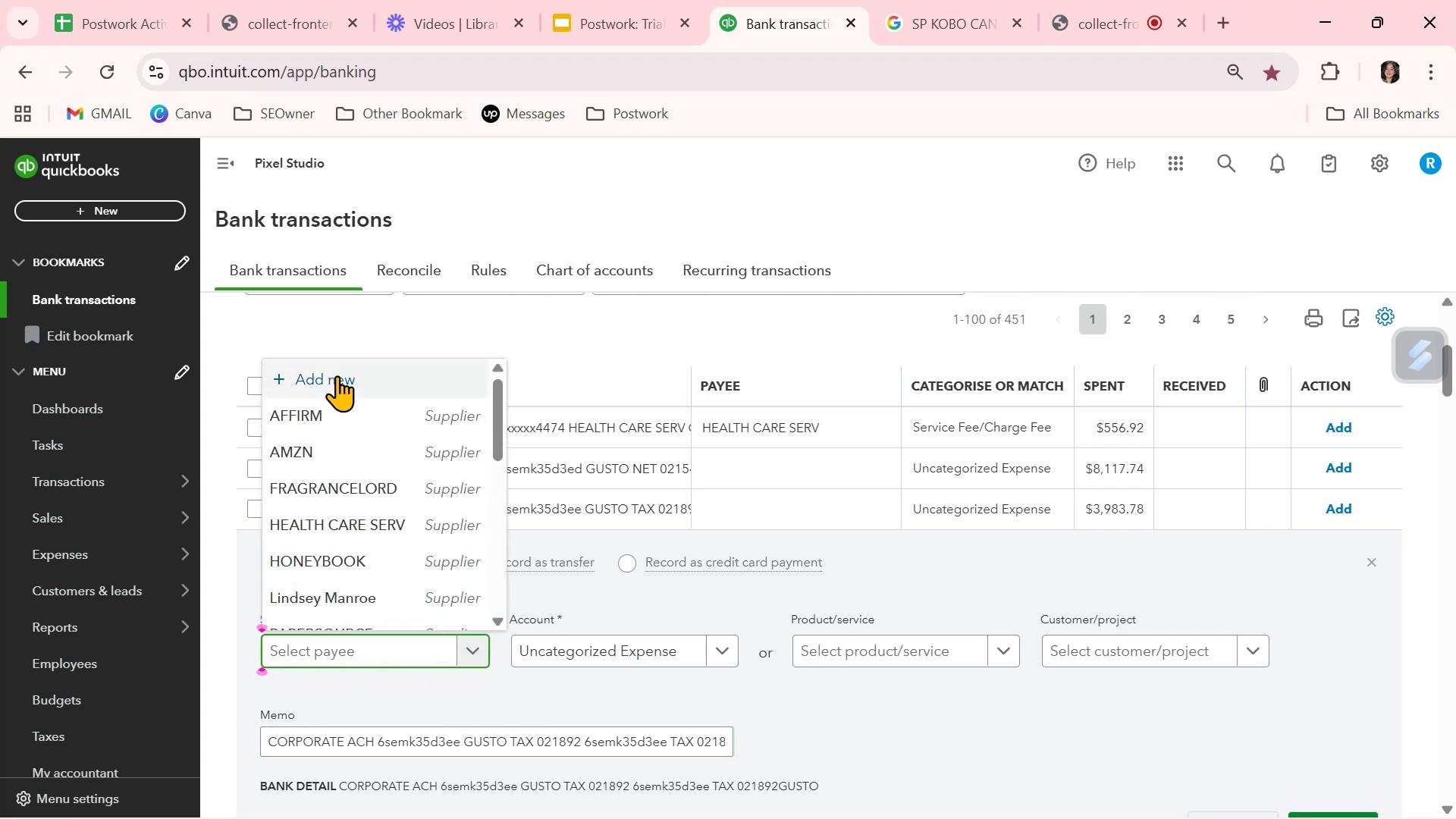 
left_click([336, 377])
 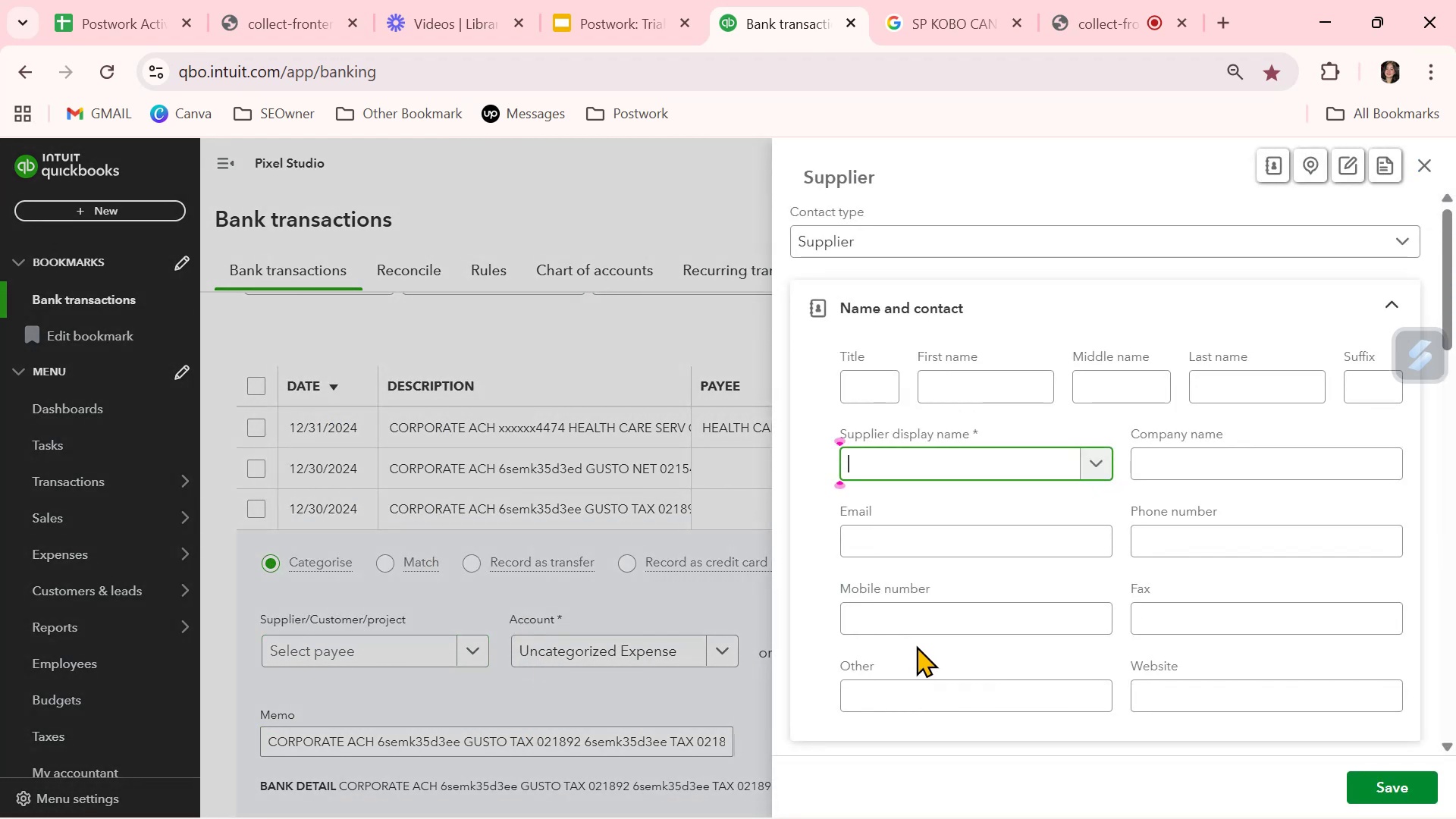 
key(Control+ControlLeft)
 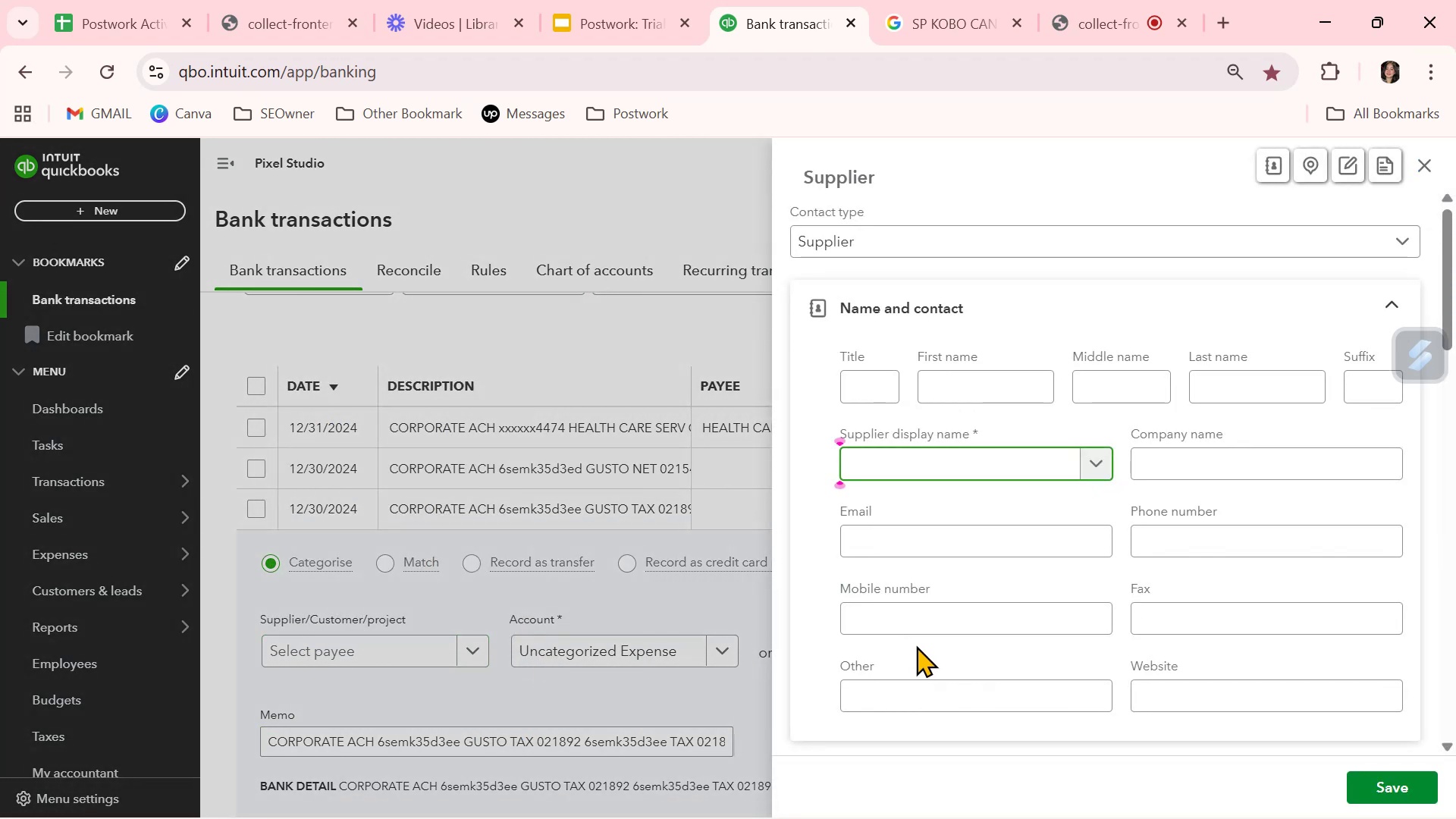 
key(Control+V)
 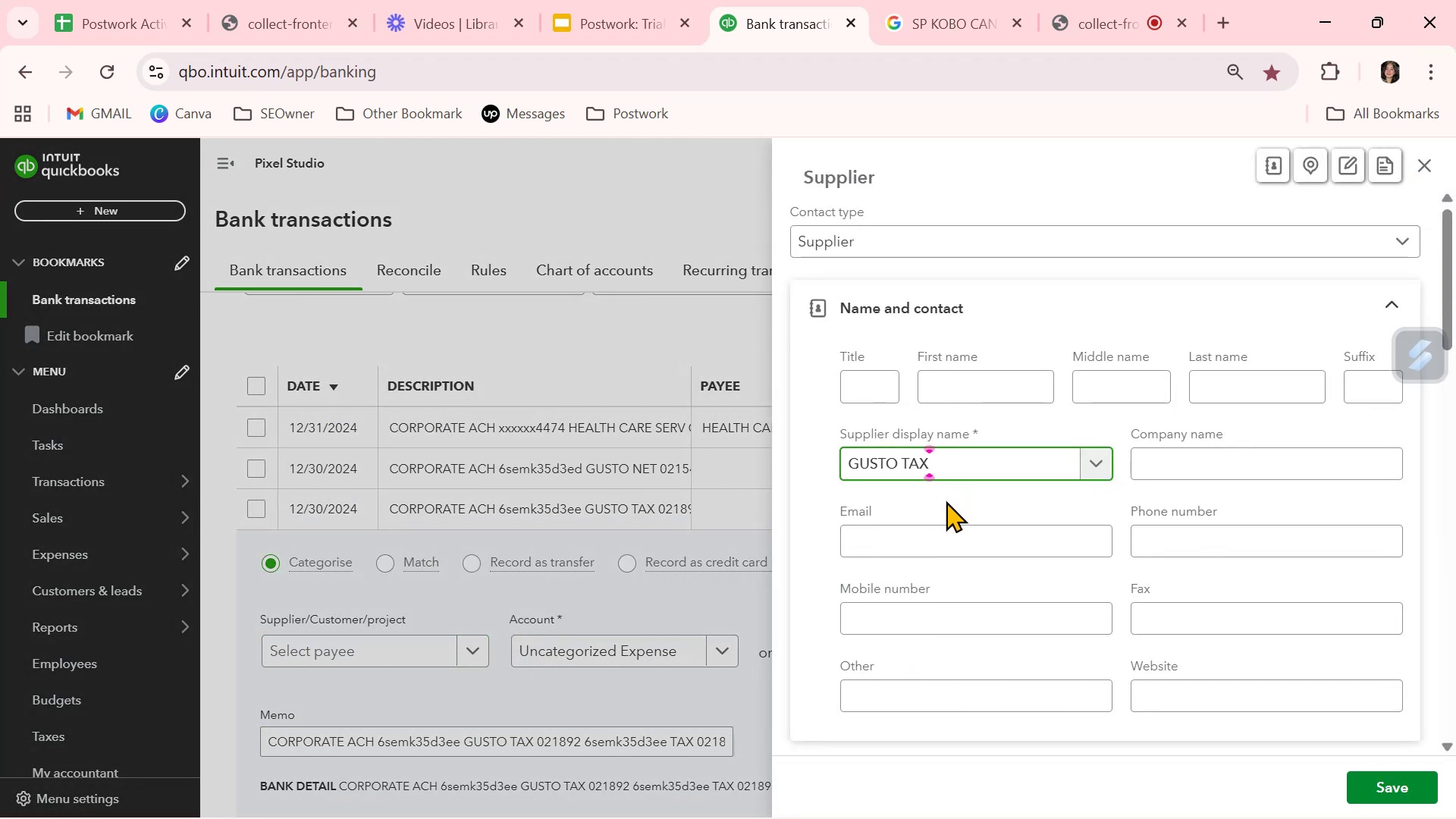 
key(Backspace)
 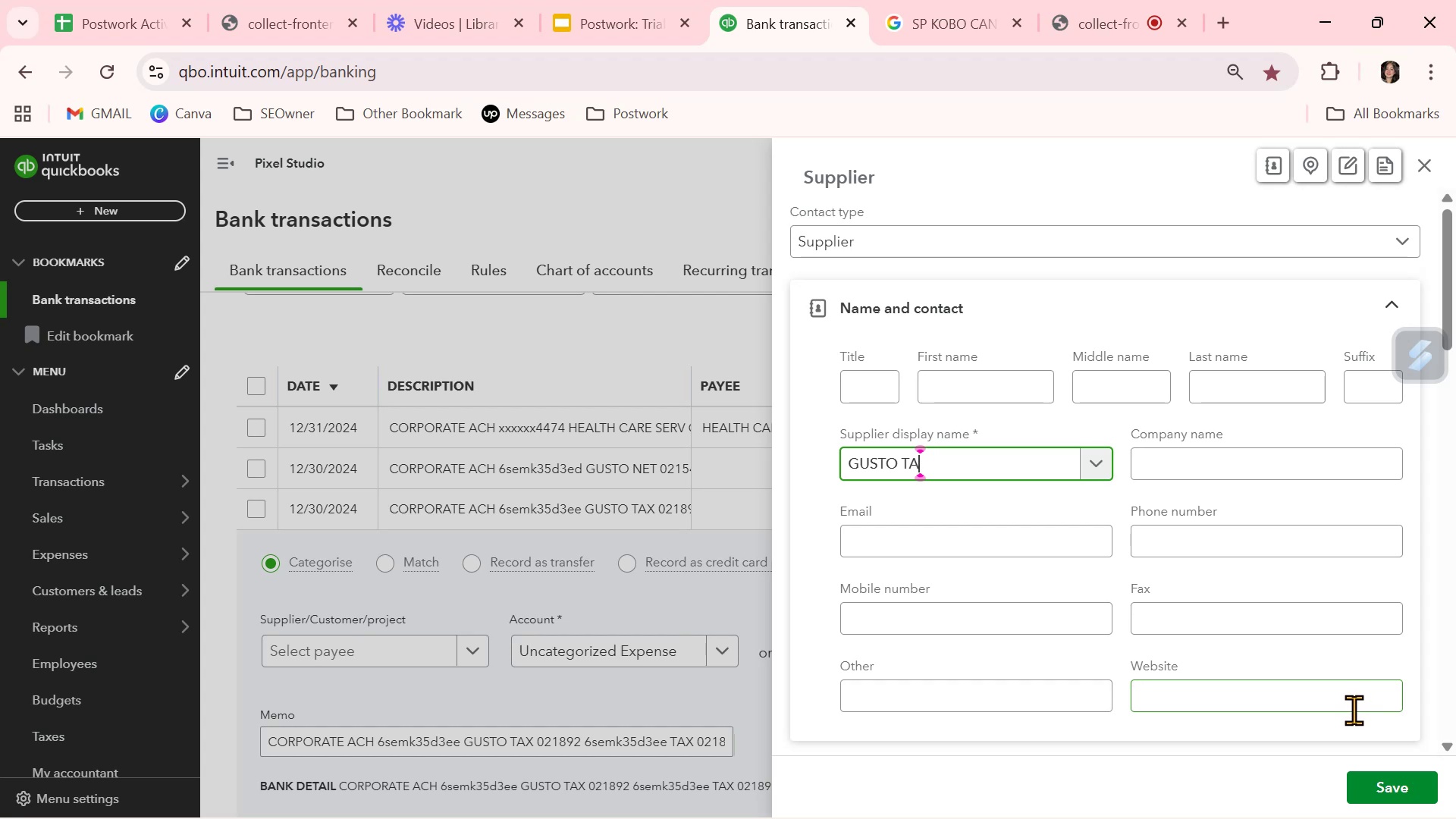 
key(Backspace)
 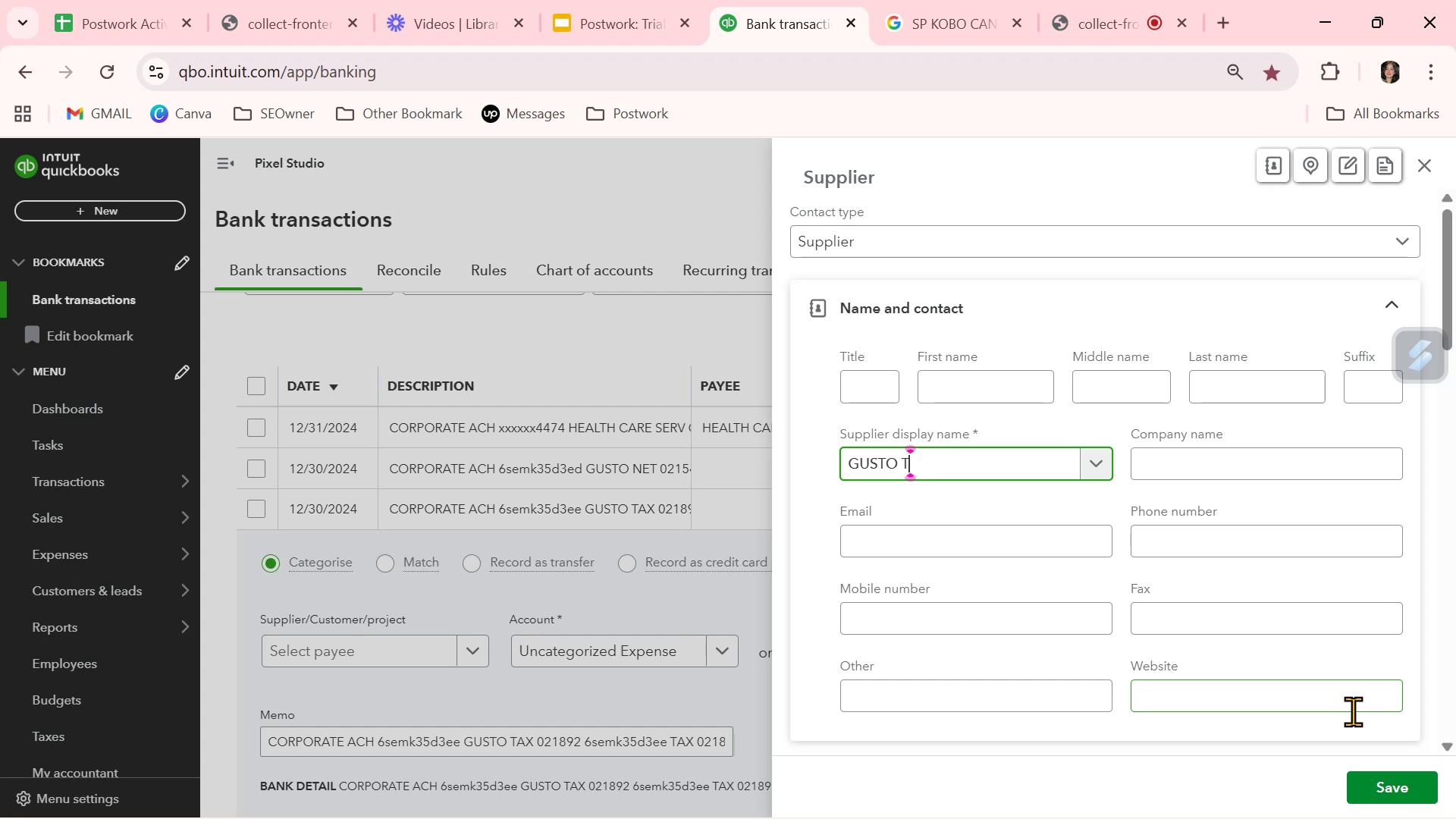 
key(Backspace)
 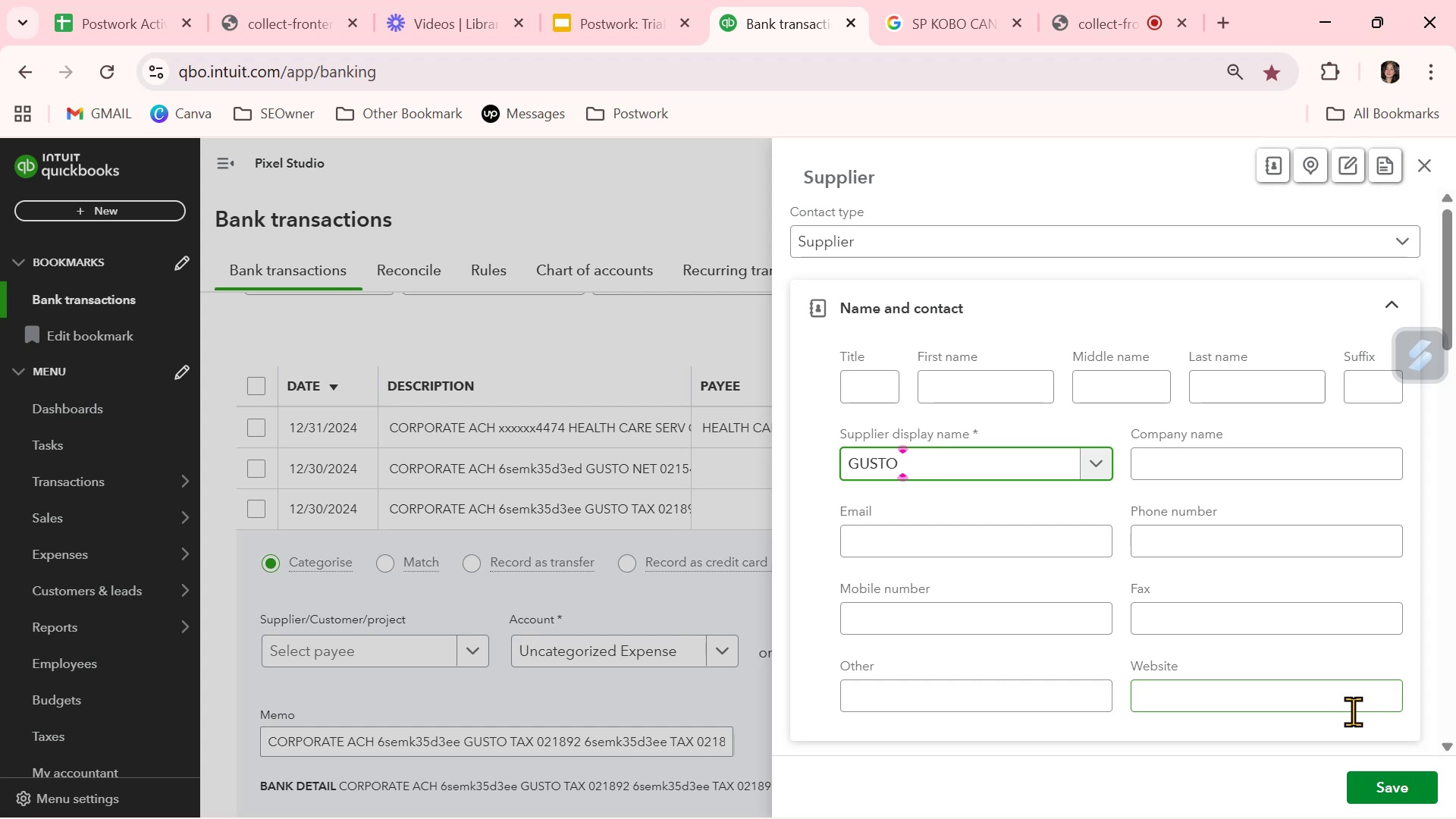 
key(Backspace)
 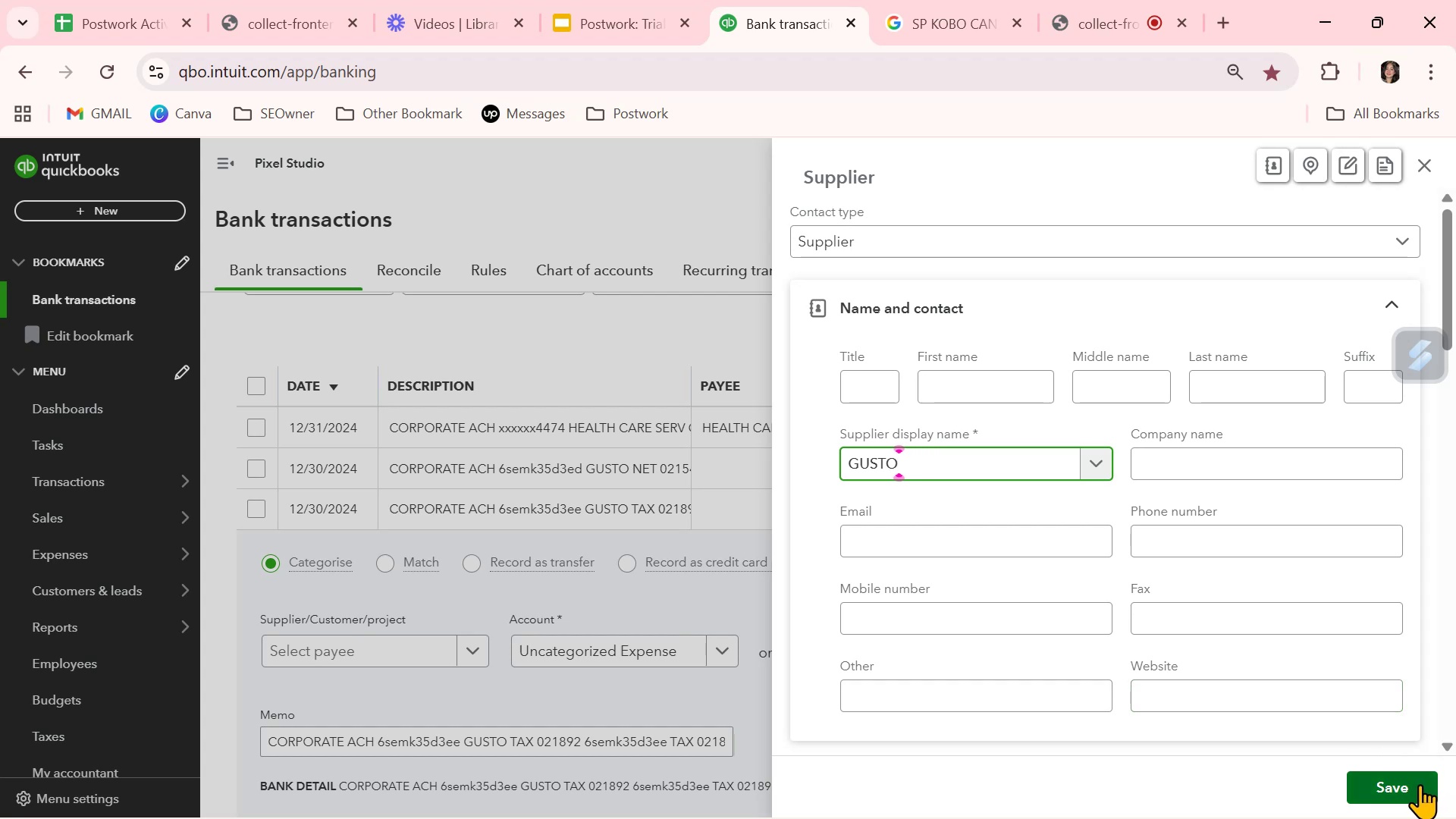 
left_click([1420, 784])
 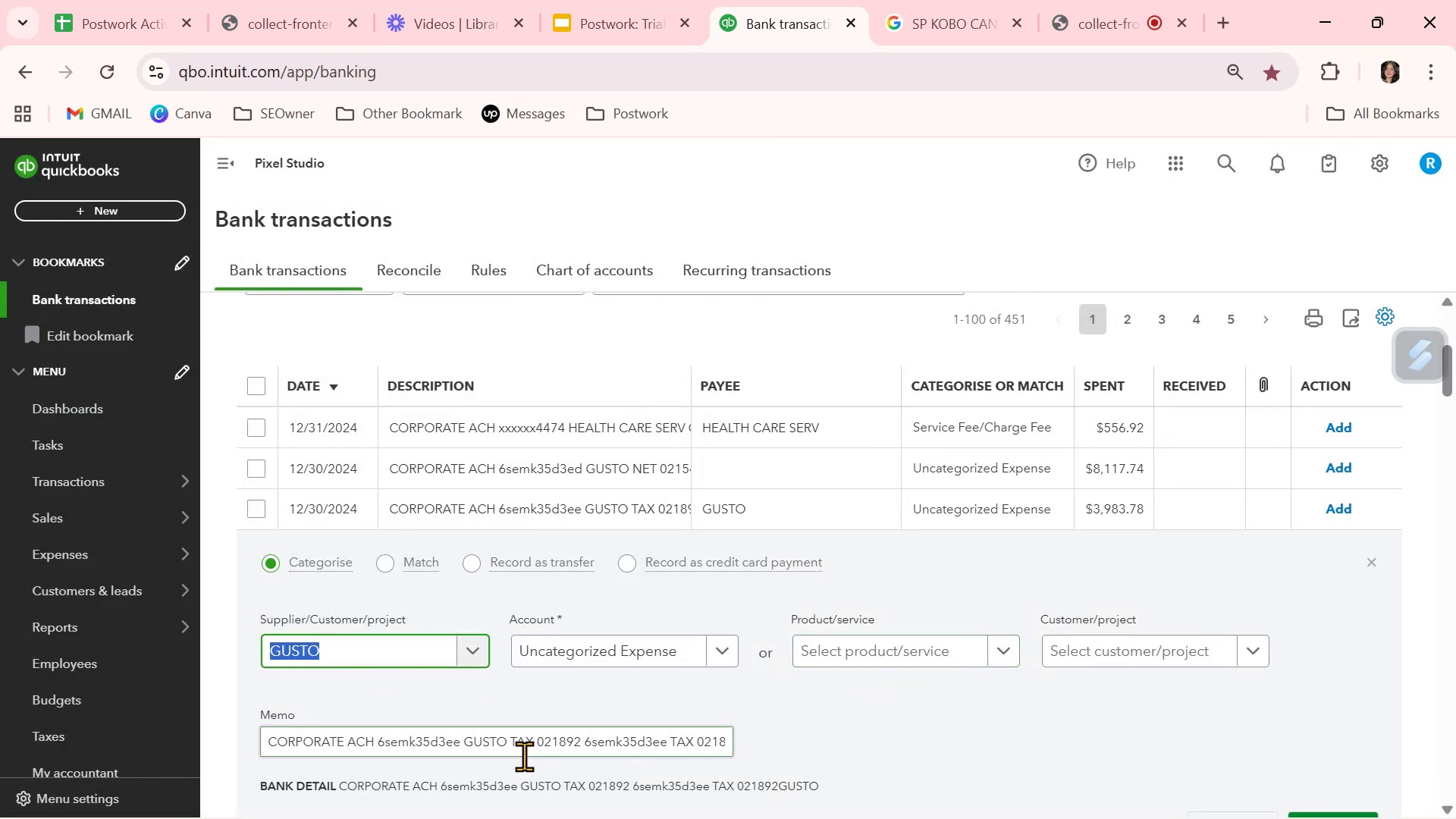 
wait(8.06)
 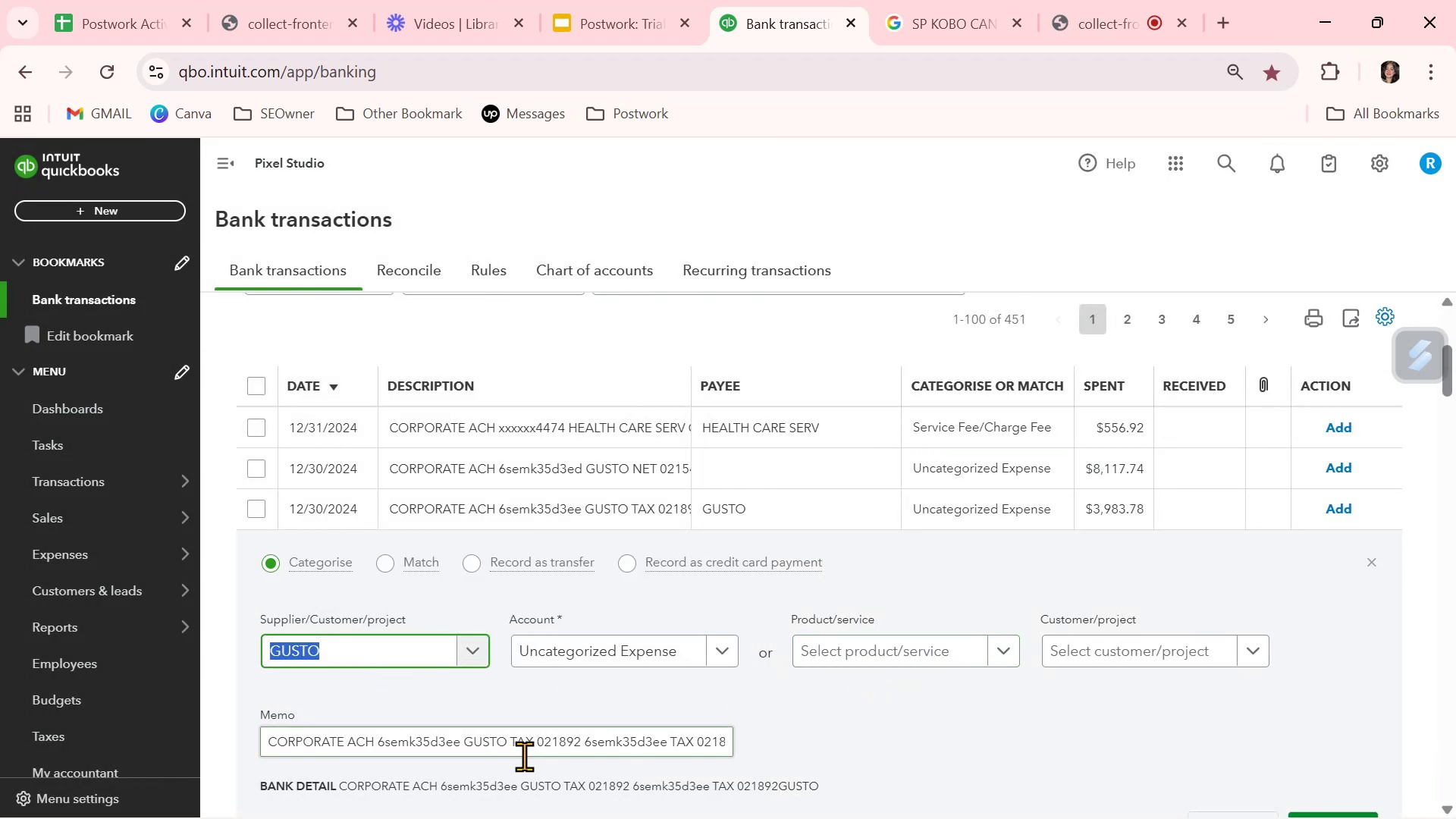 
left_click([411, 649])
 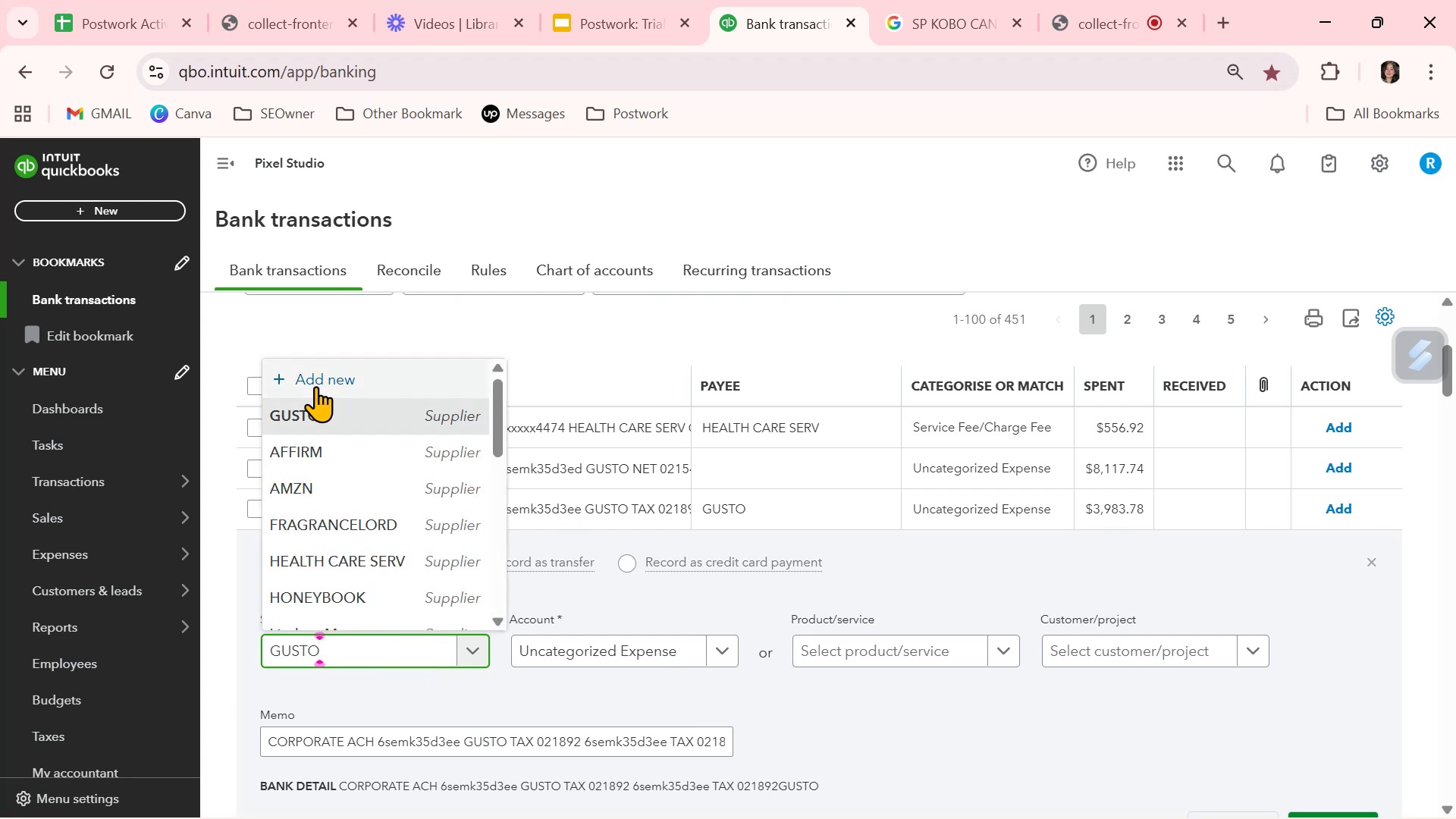 
left_click([319, 378])
 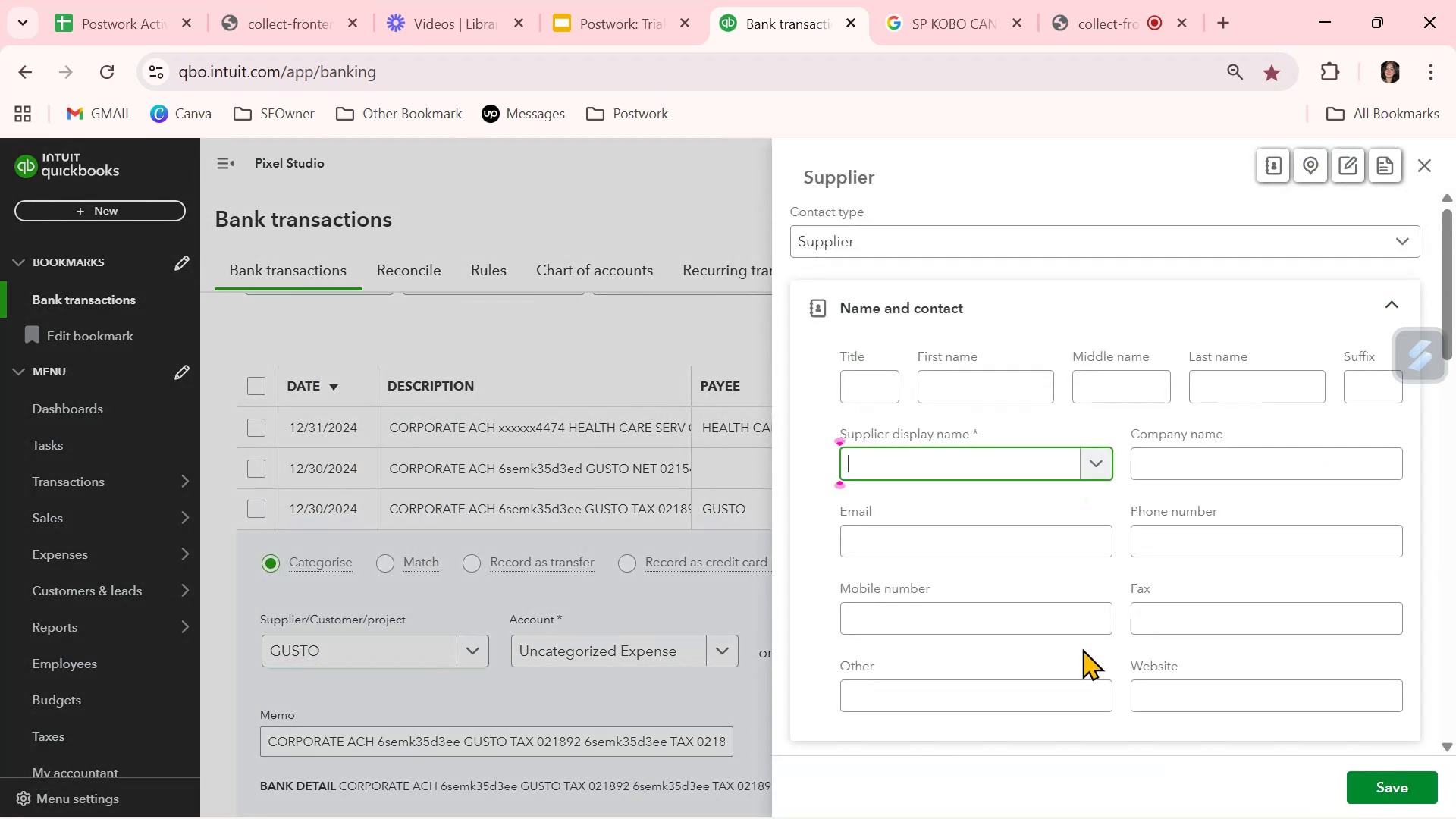 
key(Control+ControlLeft)
 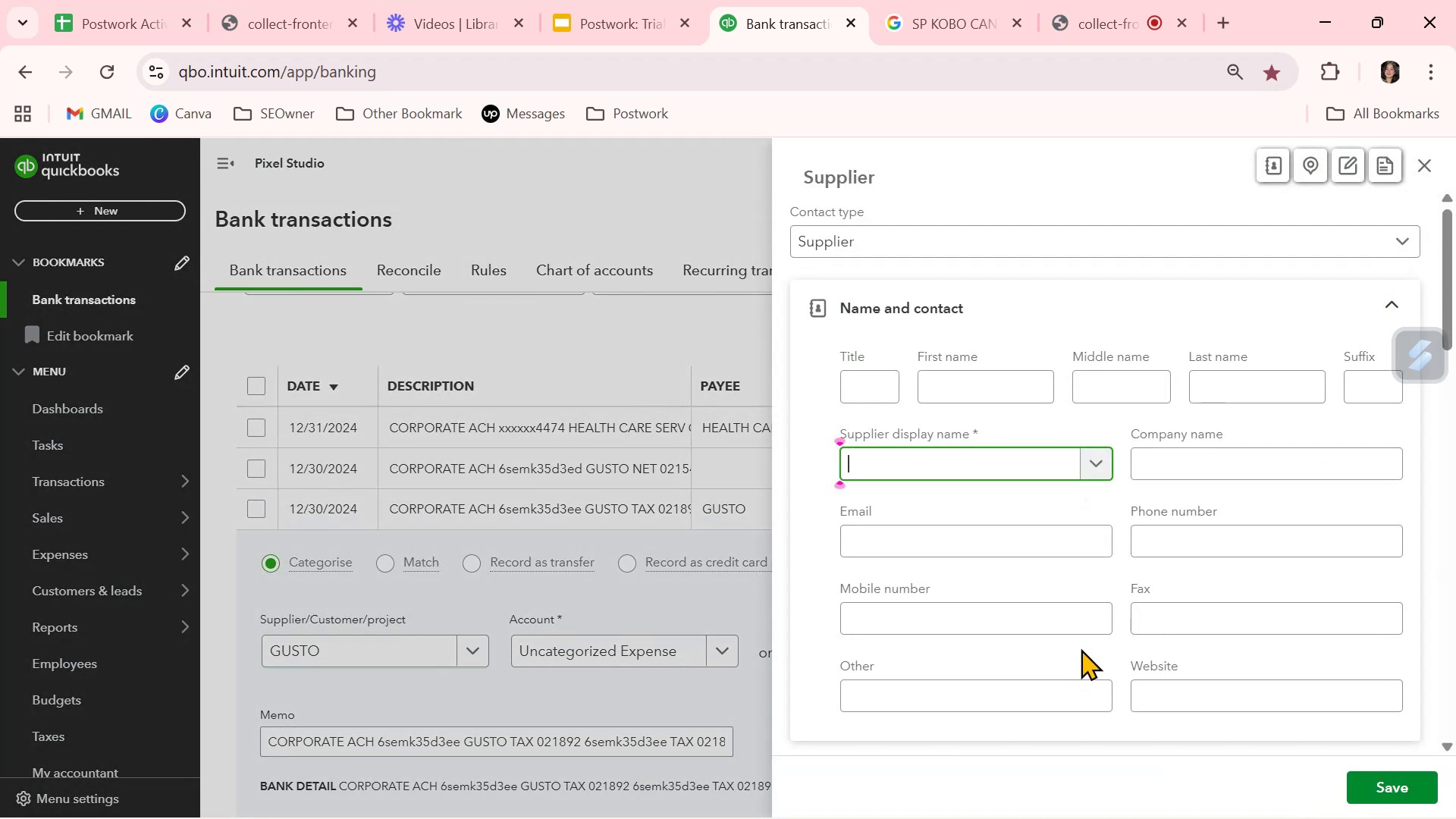 
key(Control+V)
 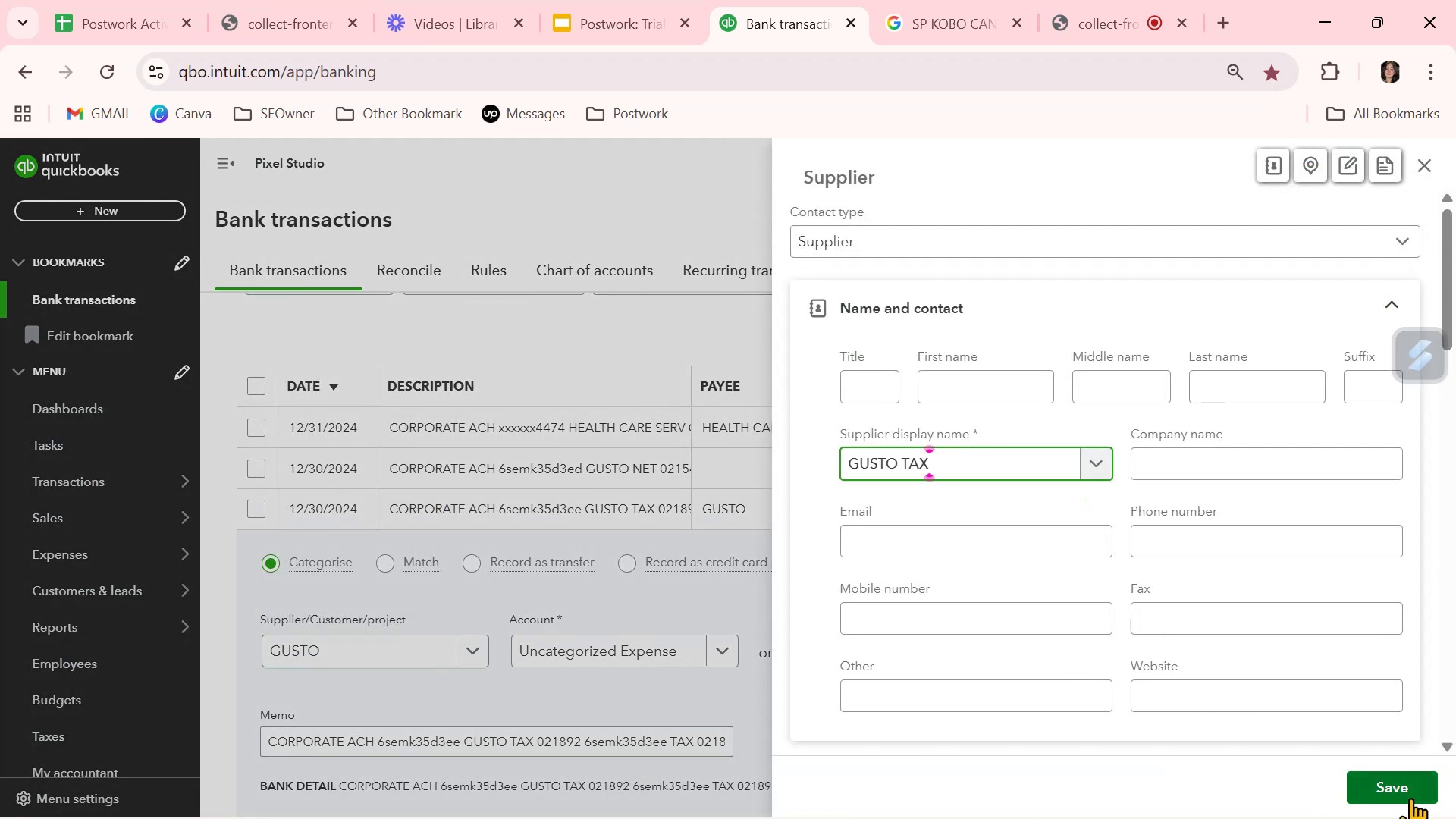 
left_click([1410, 790])
 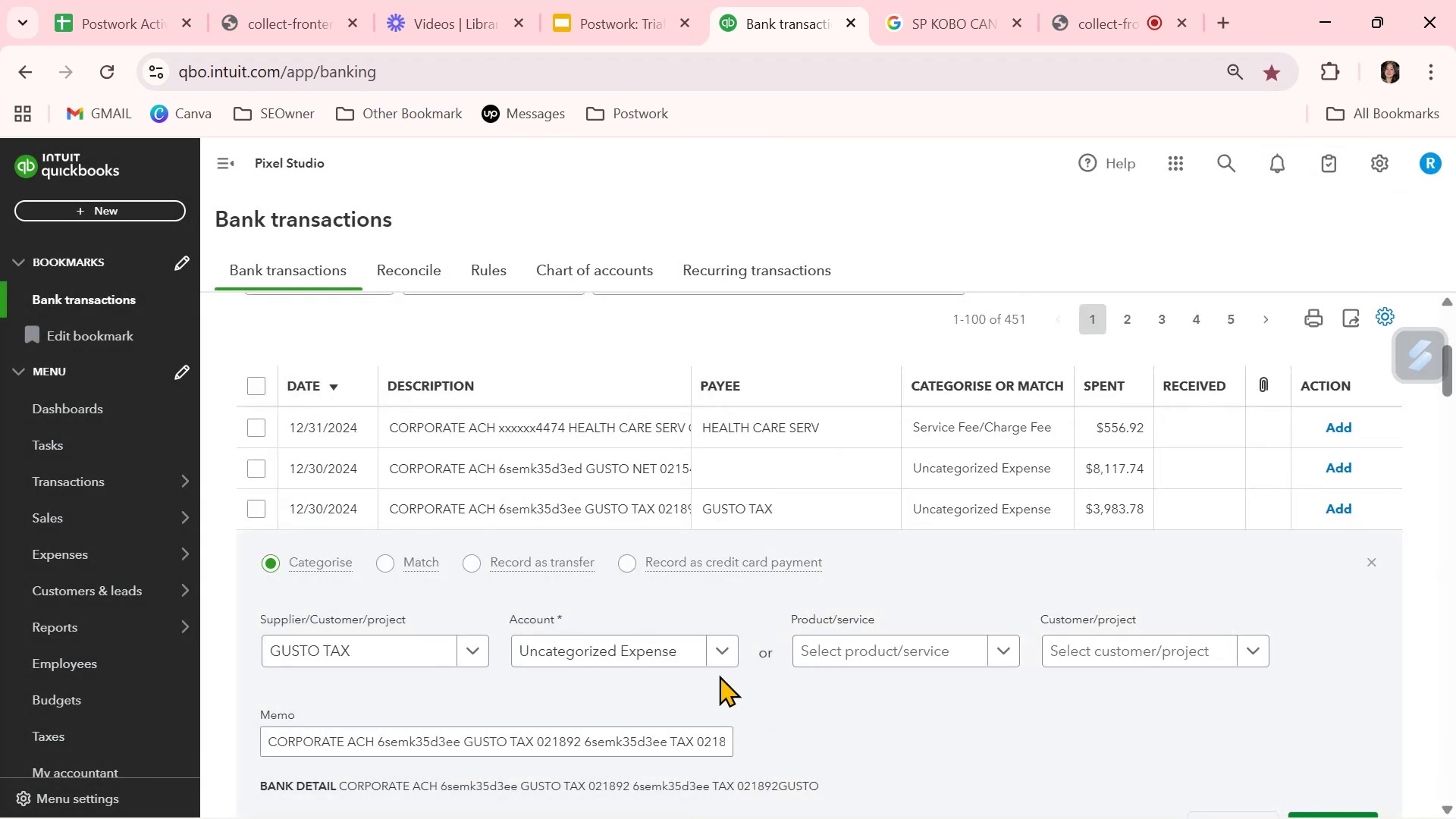 
left_click([674, 660])
 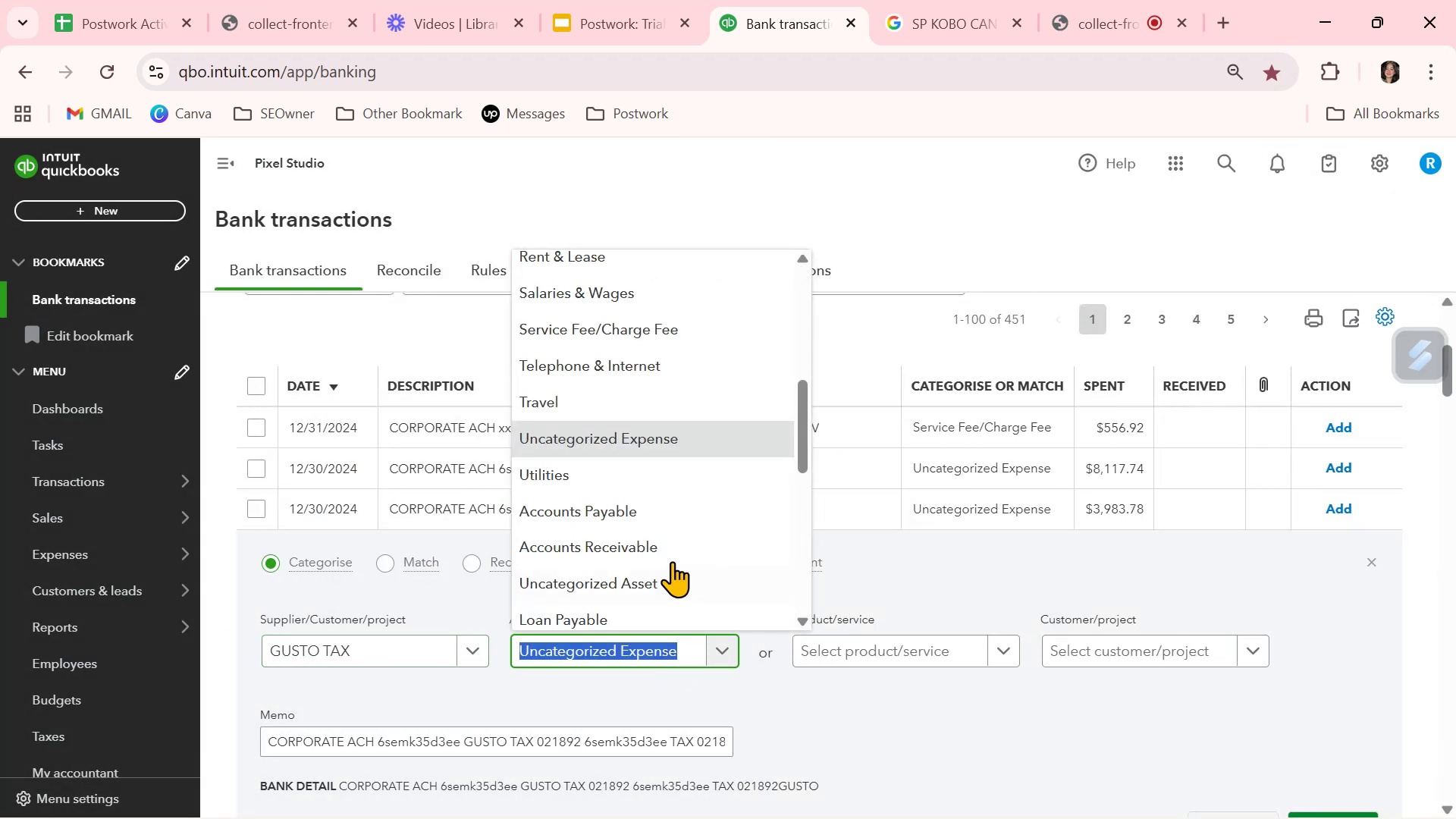 
scroll: coordinate [680, 554], scroll_direction: down, amount: 2.0
 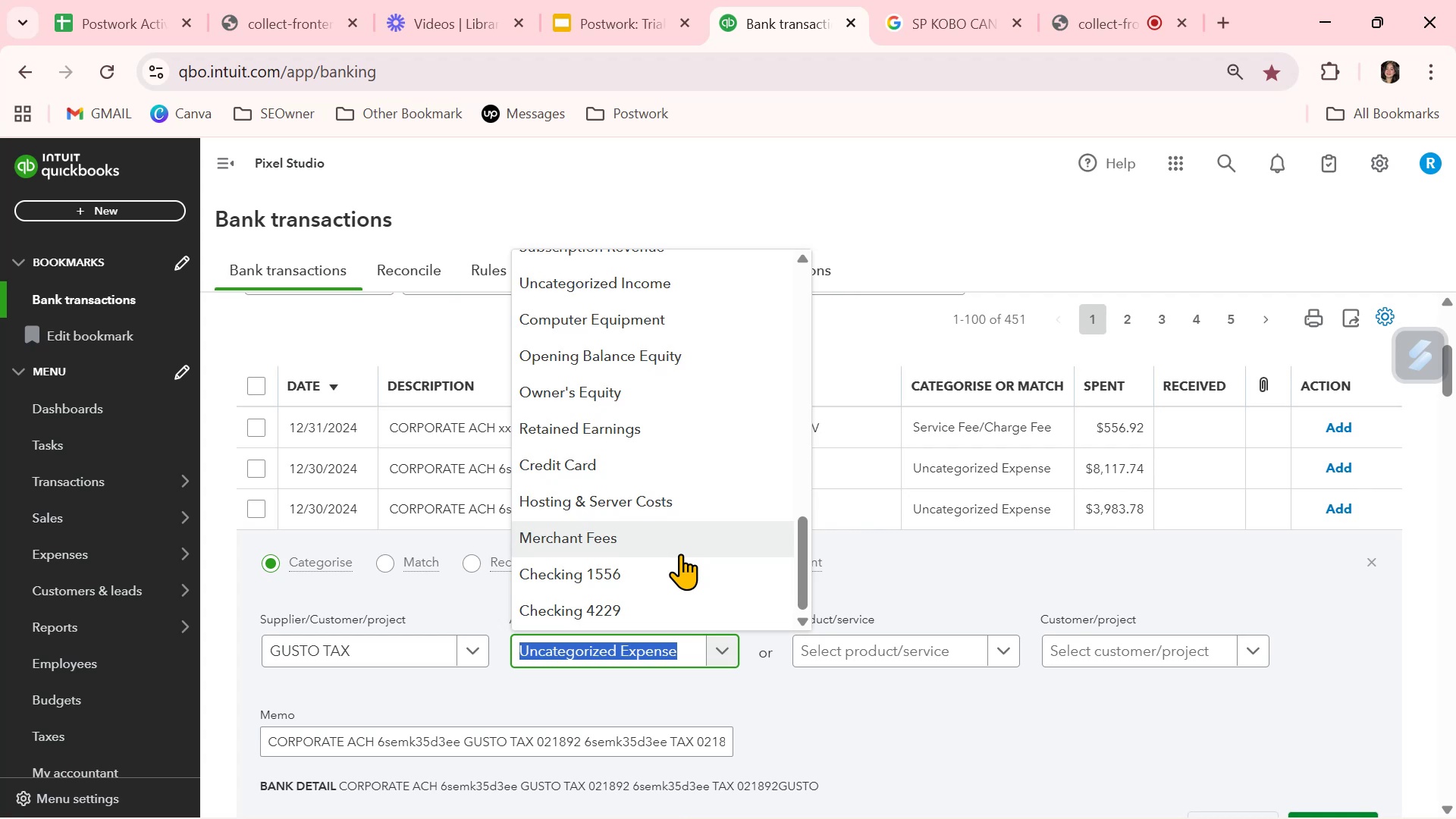 
scroll: coordinate [680, 554], scroll_direction: up, amount: 1.0
 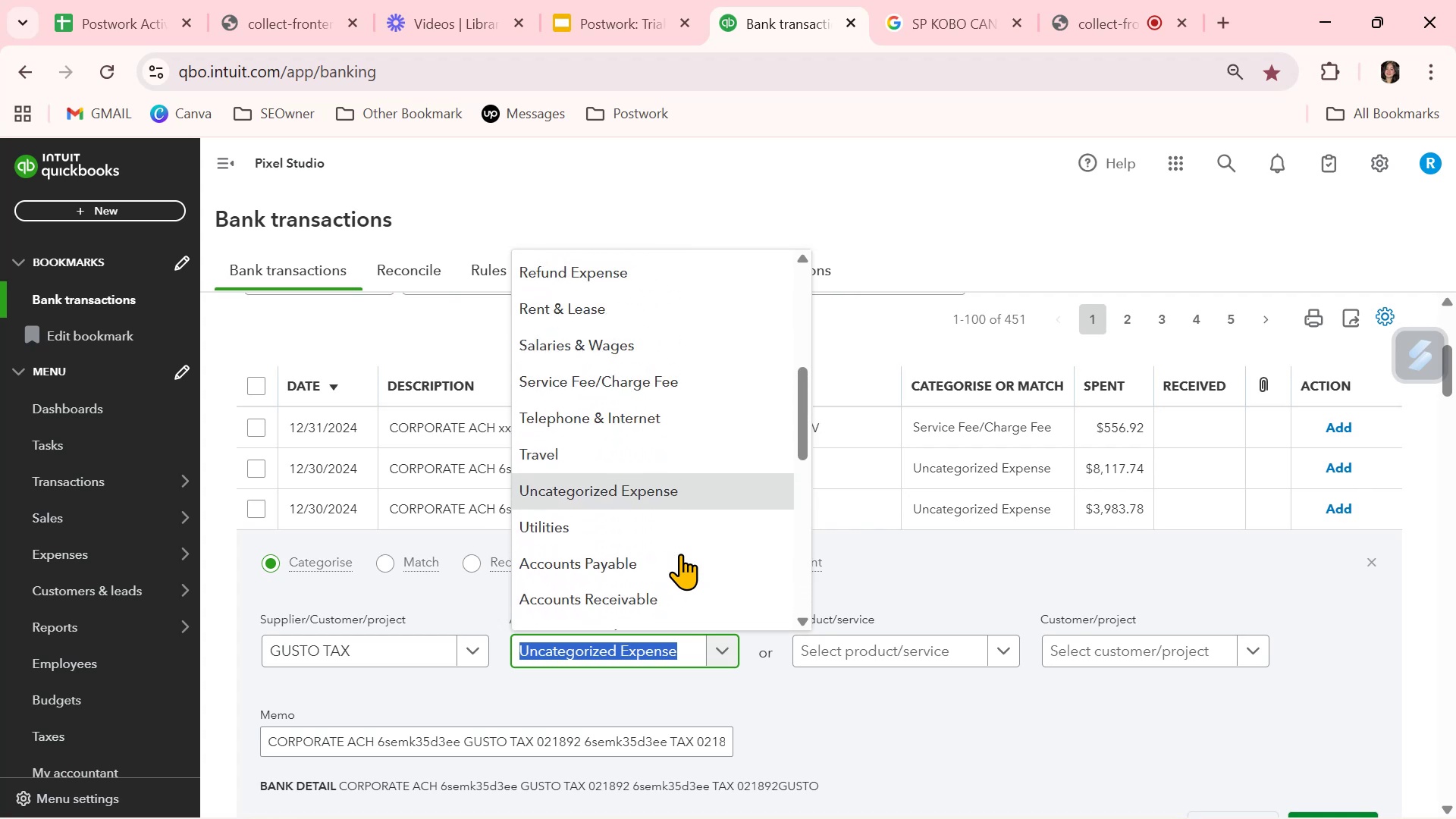 
scroll: coordinate [680, 554], scroll_direction: down, amount: 1.0
 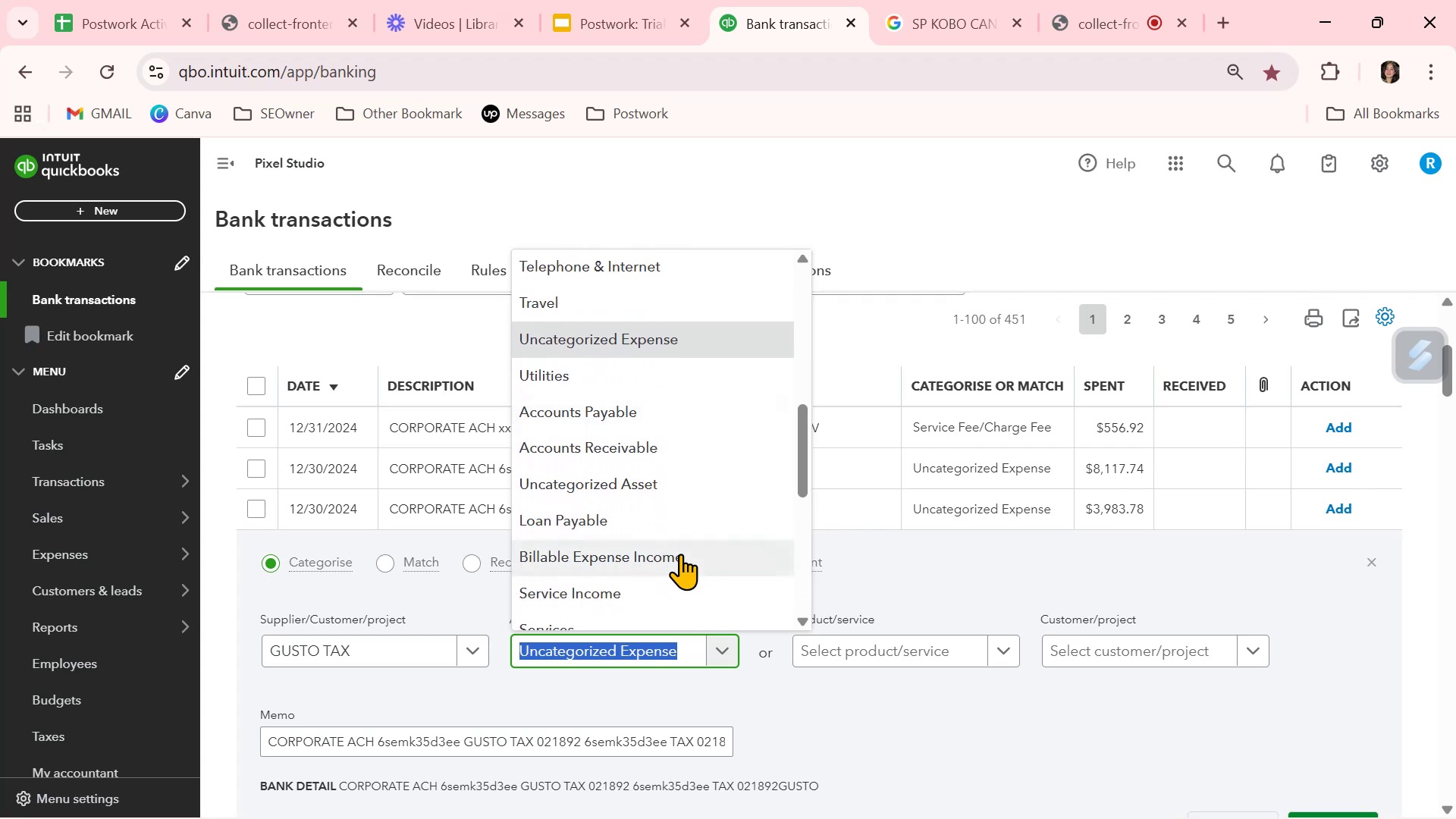 
scroll: coordinate [680, 554], scroll_direction: up, amount: 1.0
 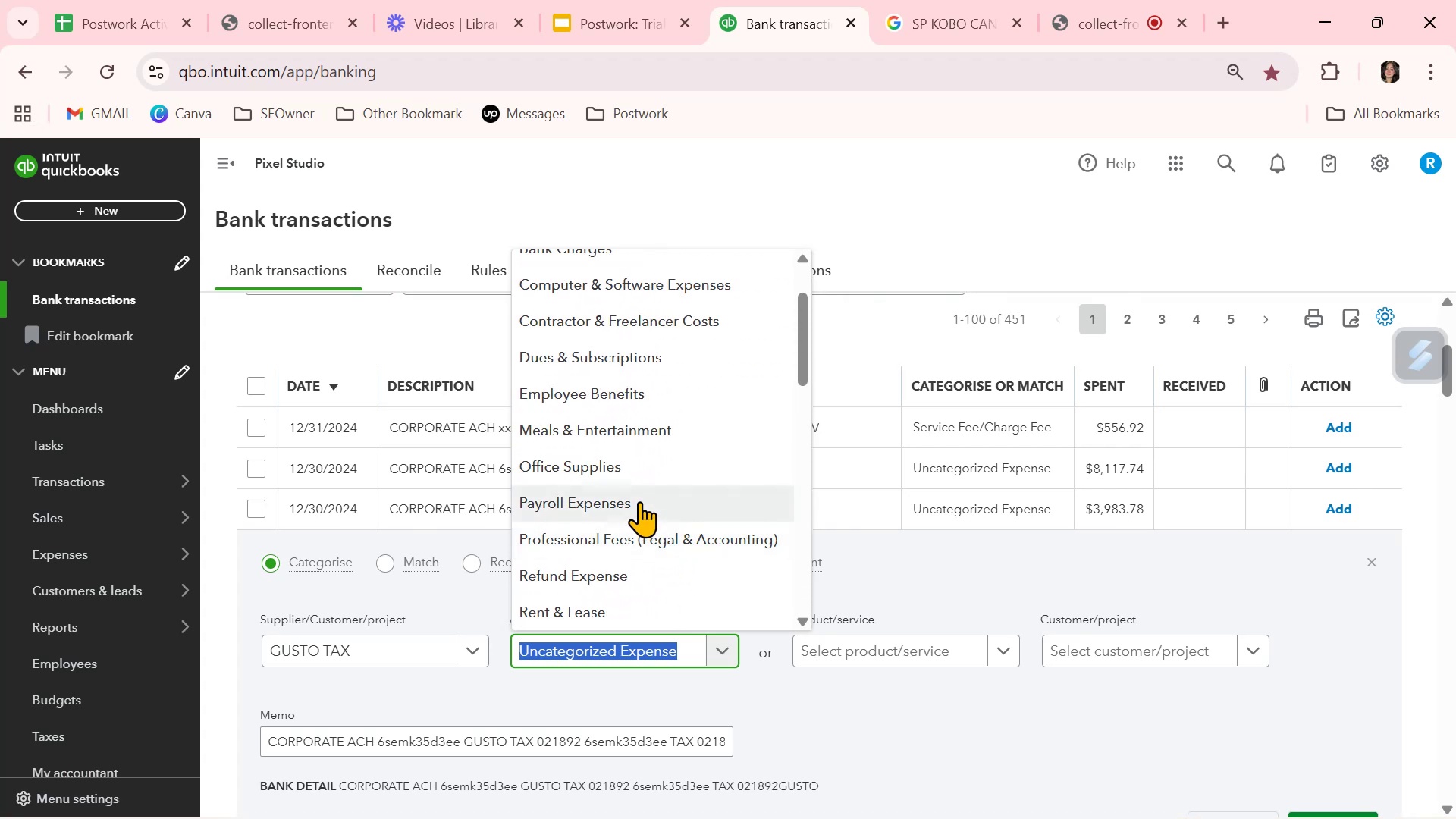 
left_click([639, 501])
 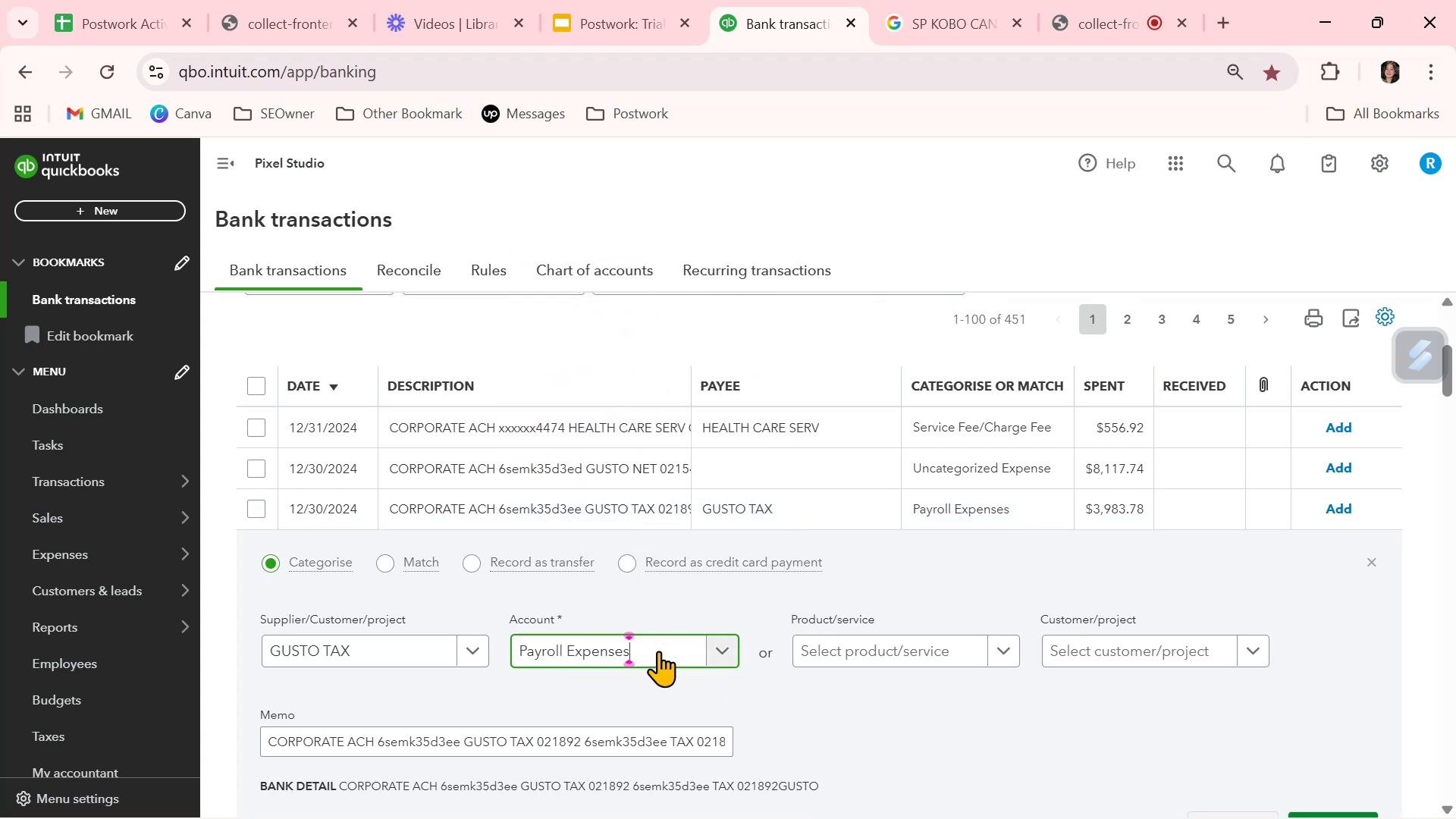 
left_click([647, 646])
 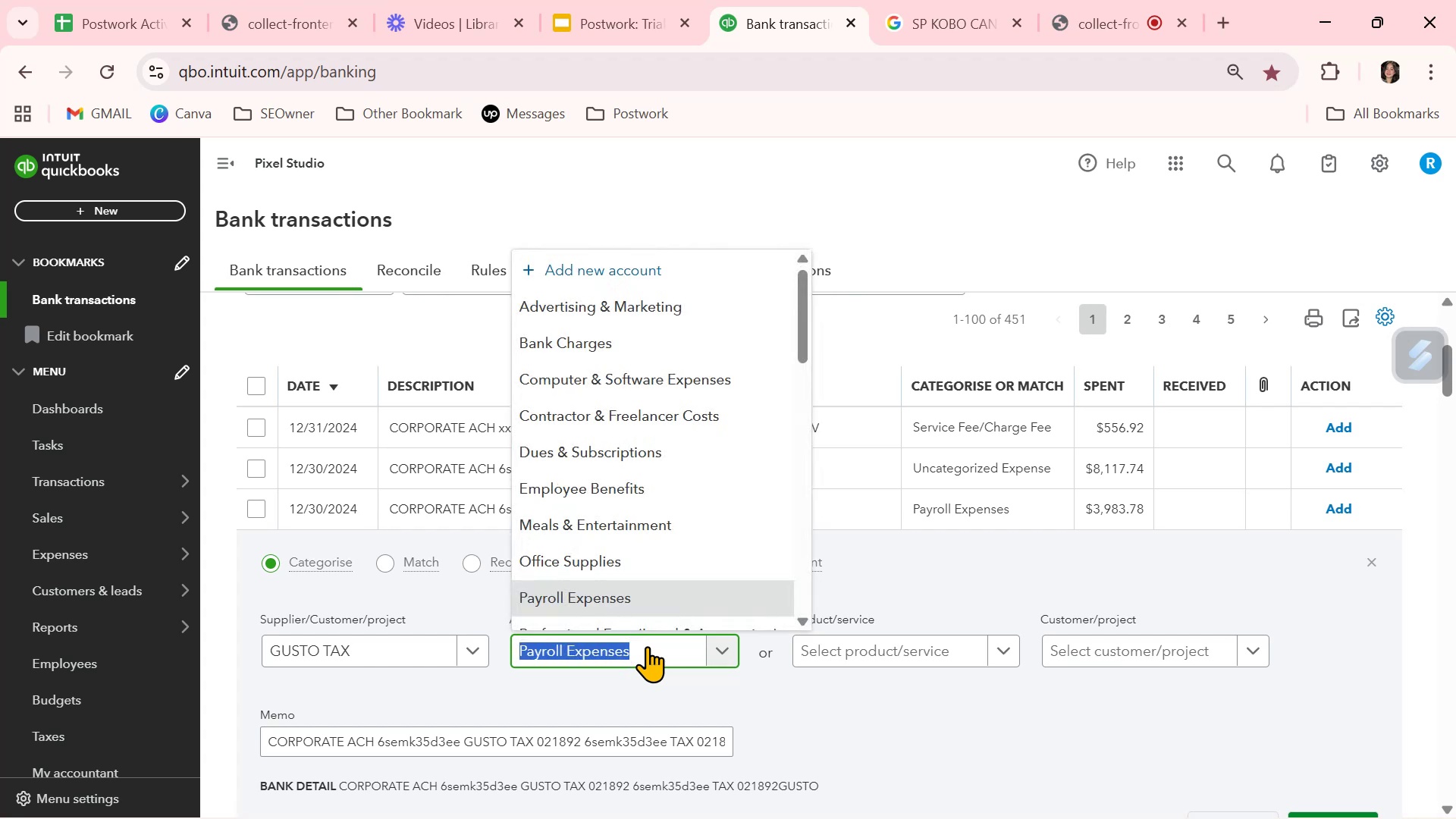 
type(tax)
 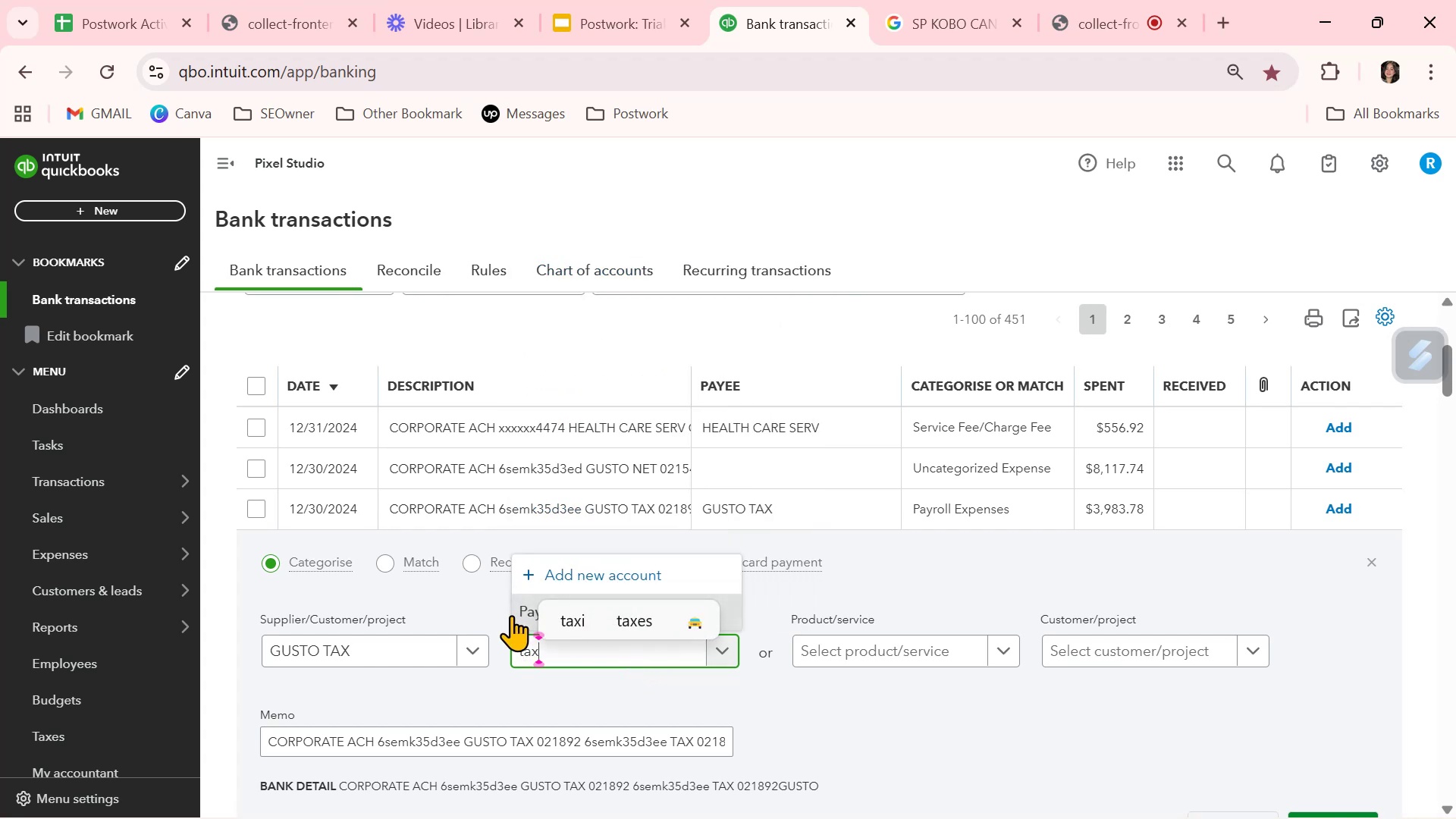 
left_click([522, 615])
 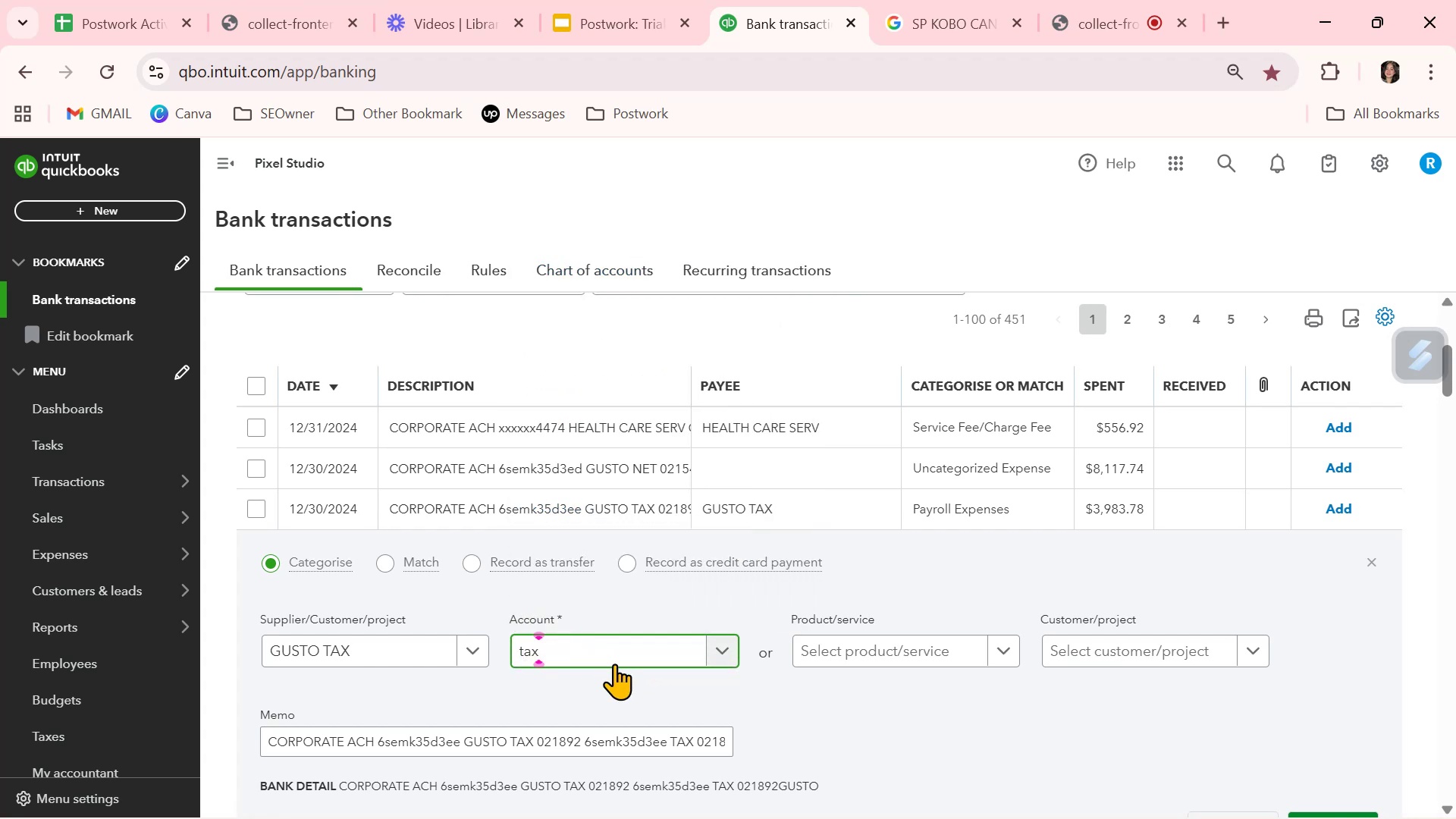 
left_click([603, 651])
 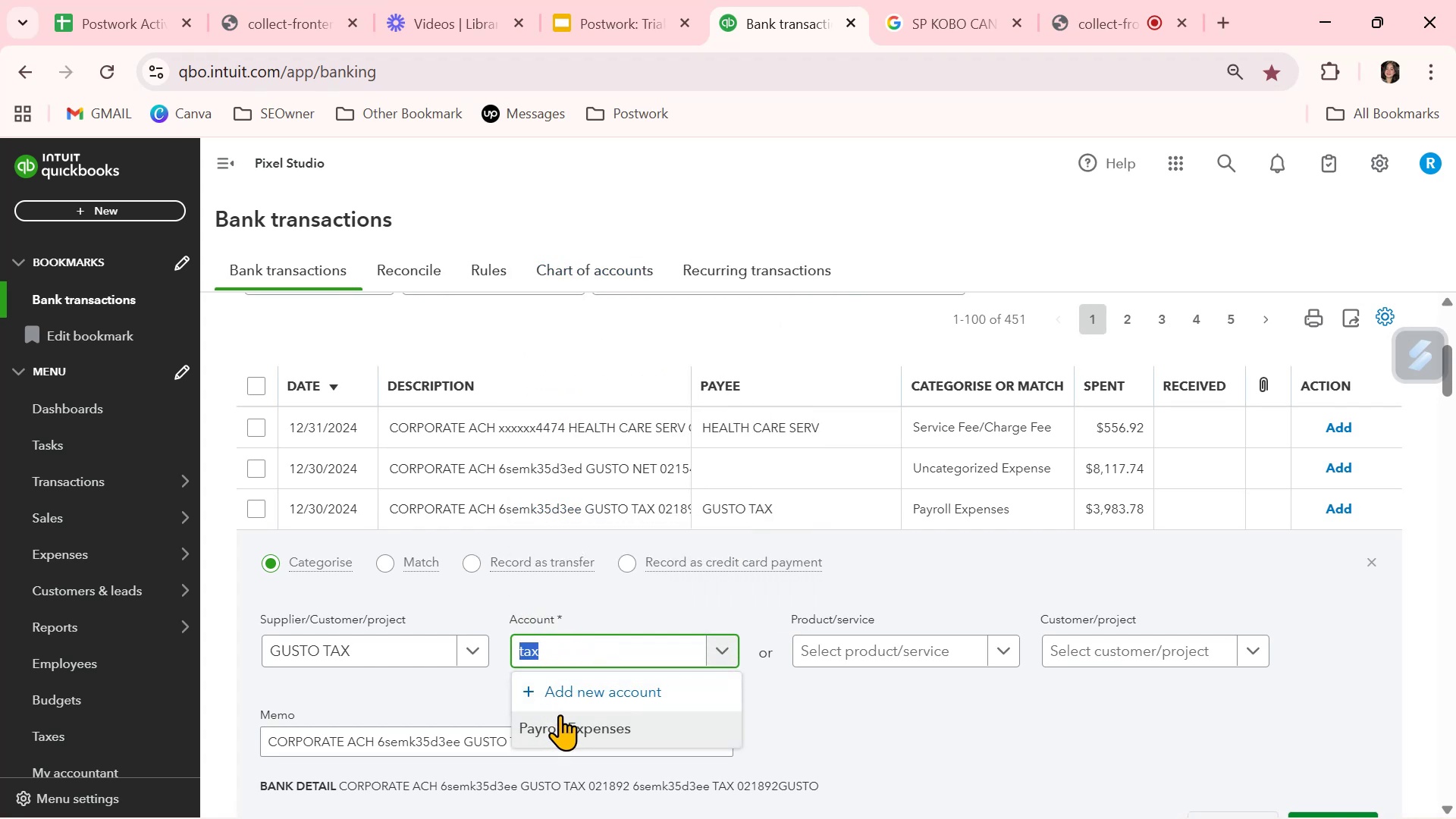 
left_click([559, 727])
 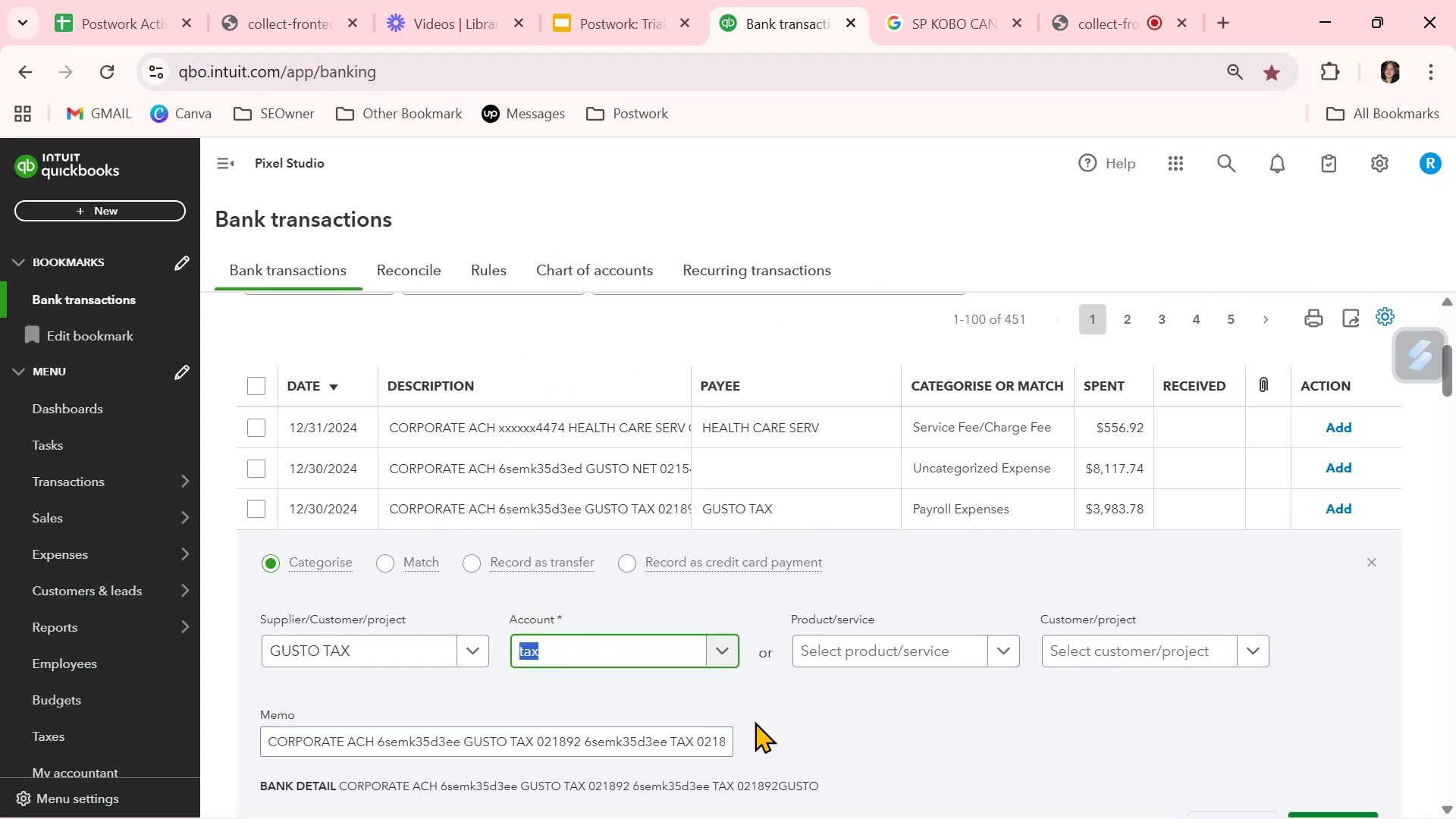 
left_click([790, 730])
 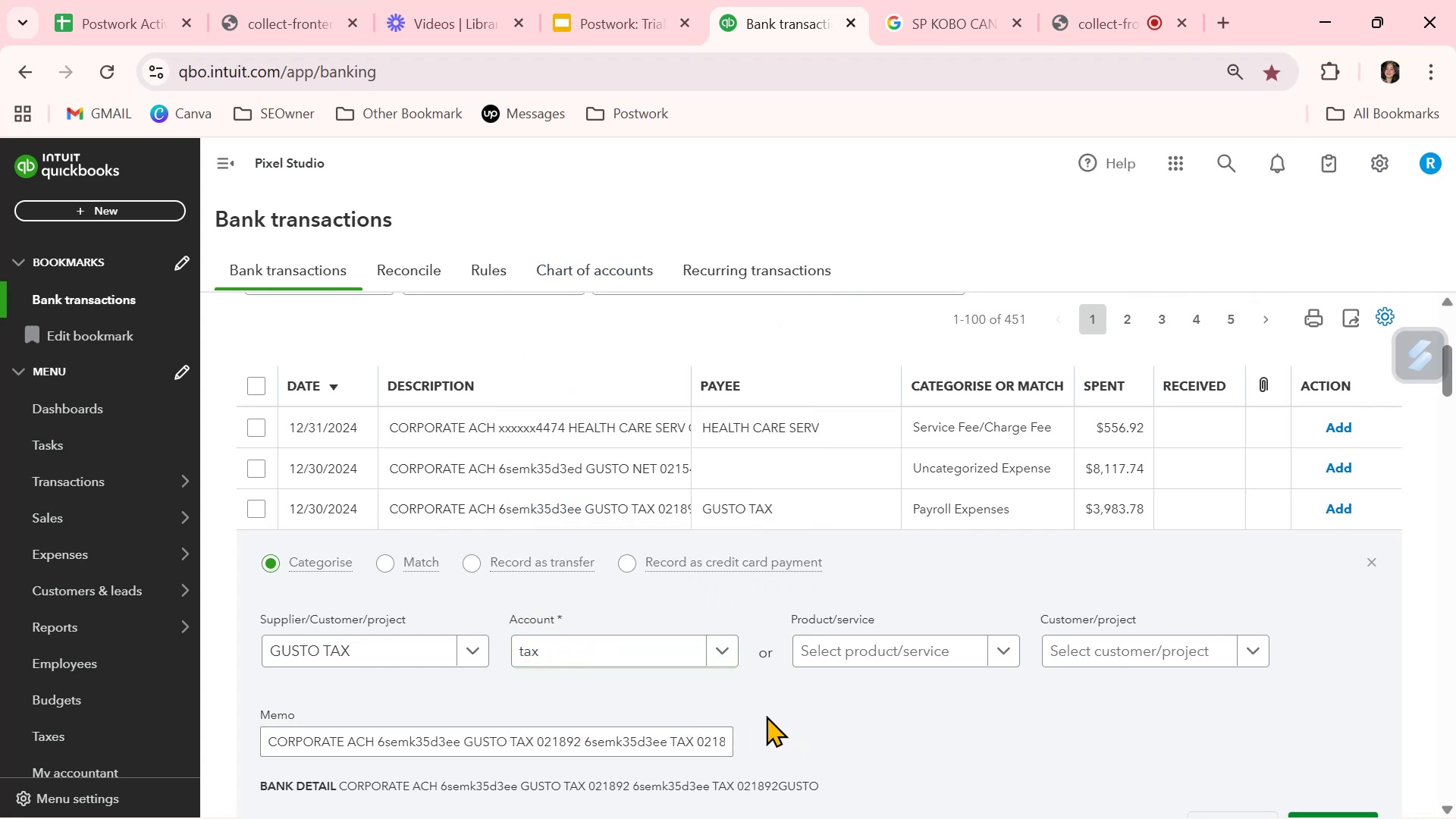 
mouse_move([663, 644])
 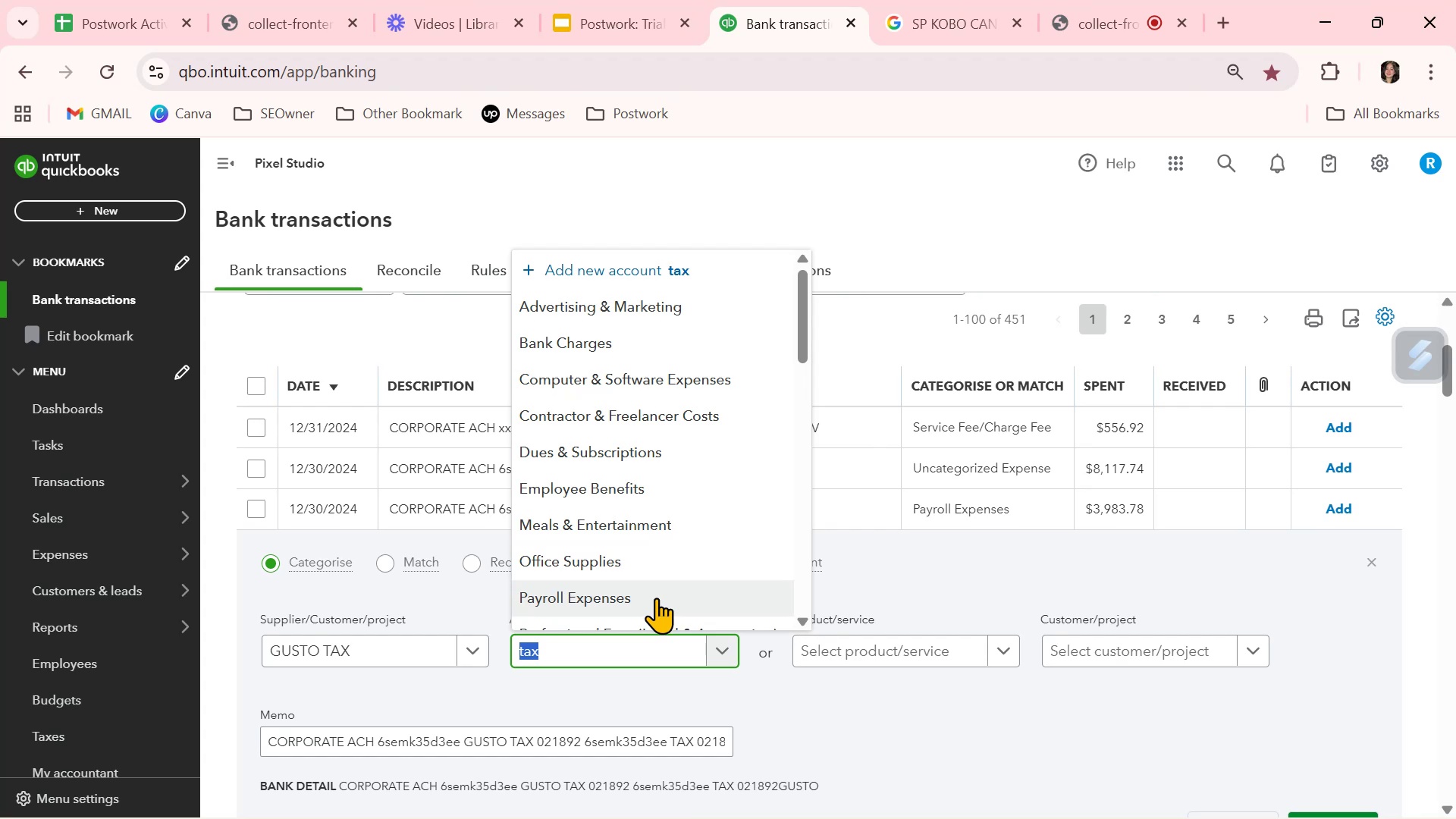 
left_click([656, 598])
 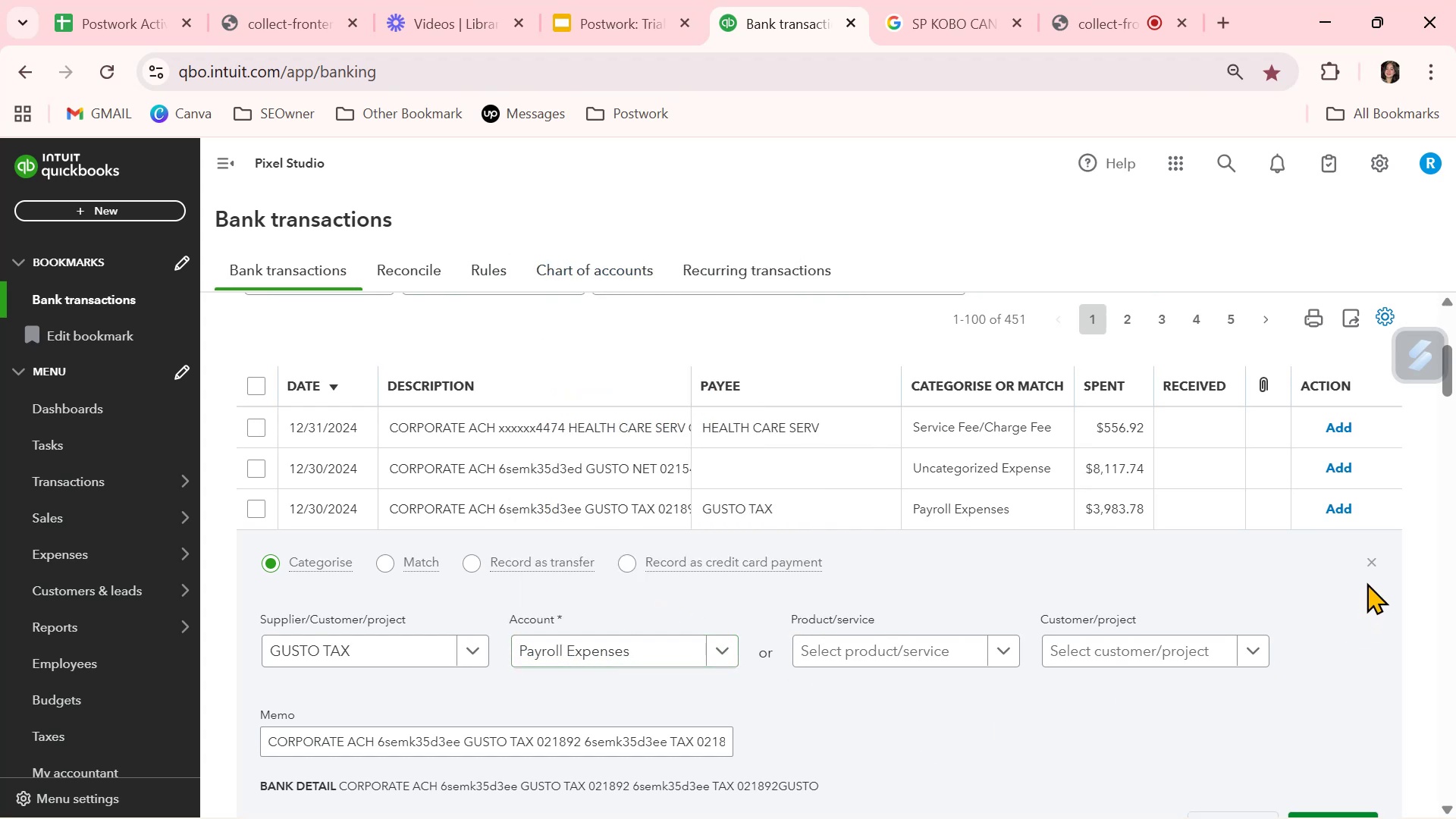 
left_click([1373, 566])
 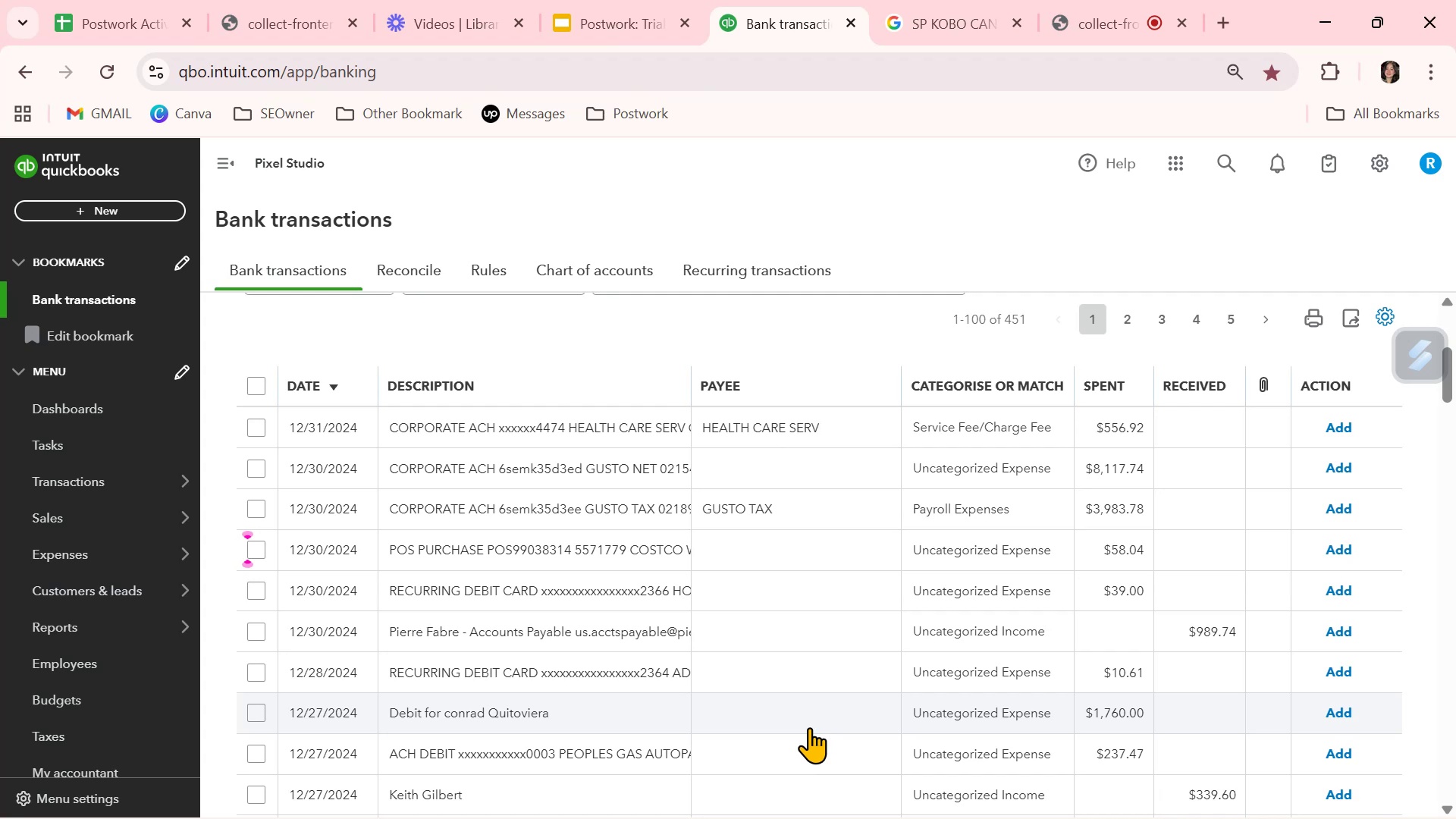 
wait(26.45)
 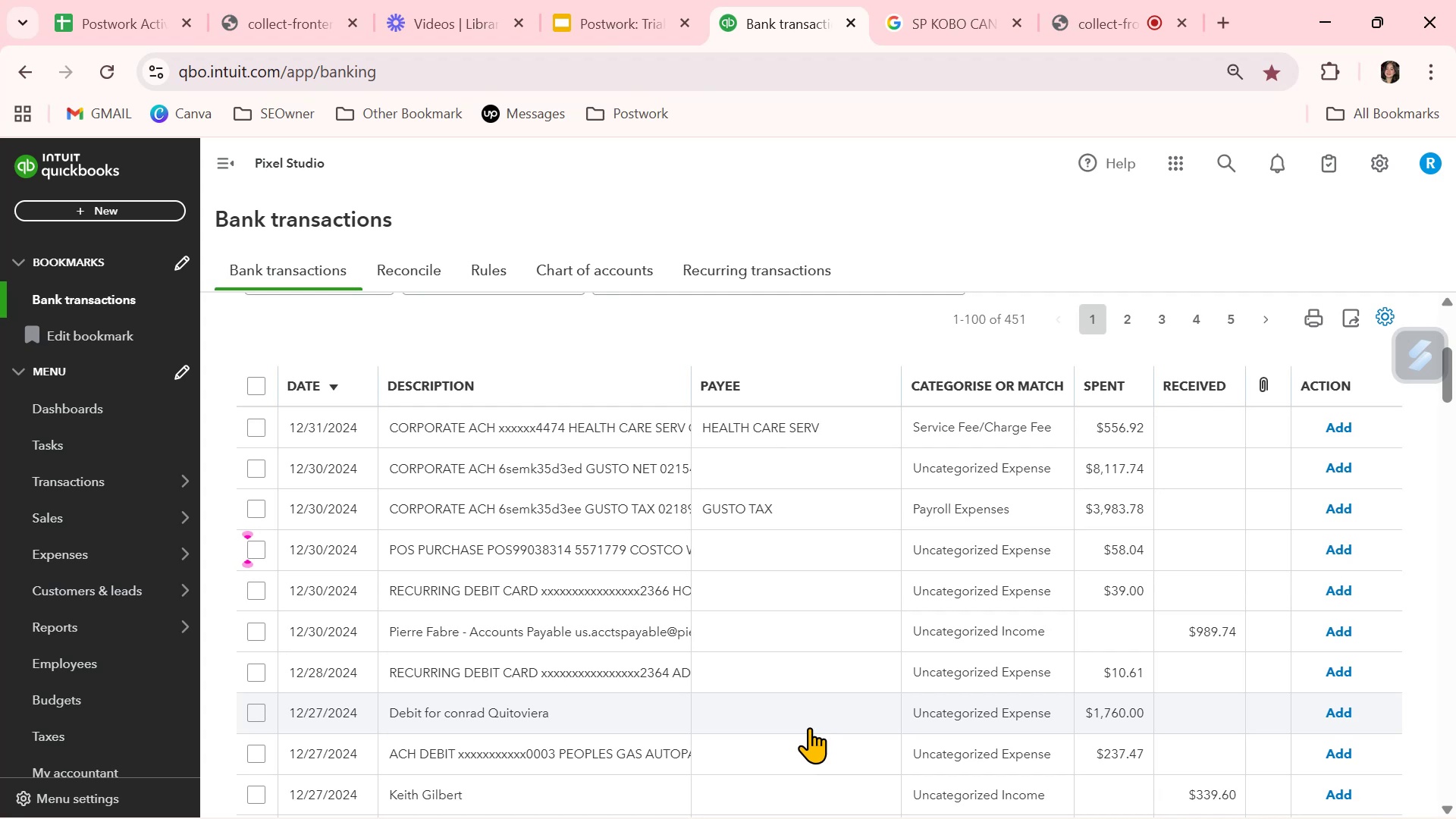 
scroll: coordinate [811, 726], scroll_direction: down, amount: 1.0
 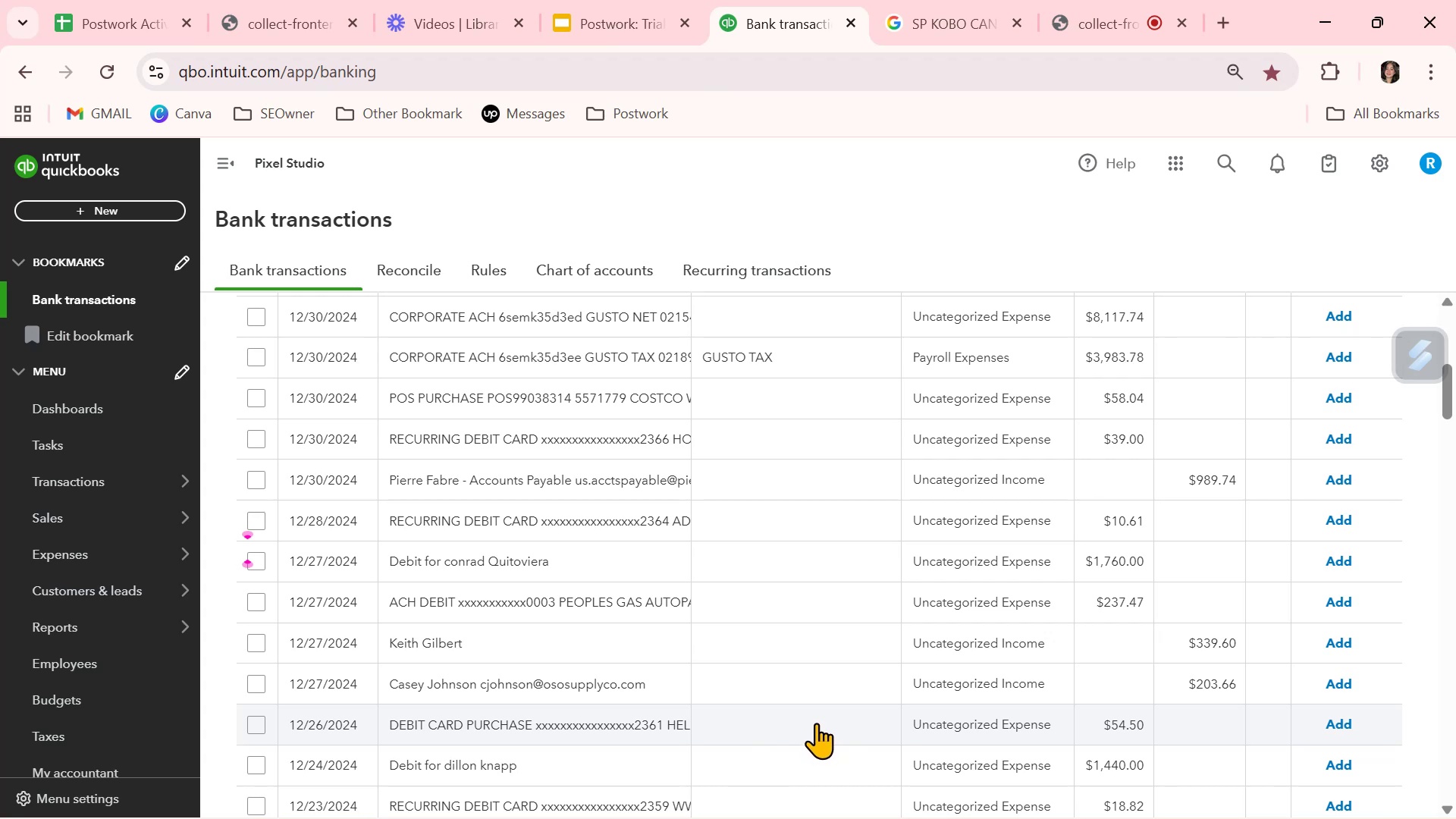 
wait(24.47)
 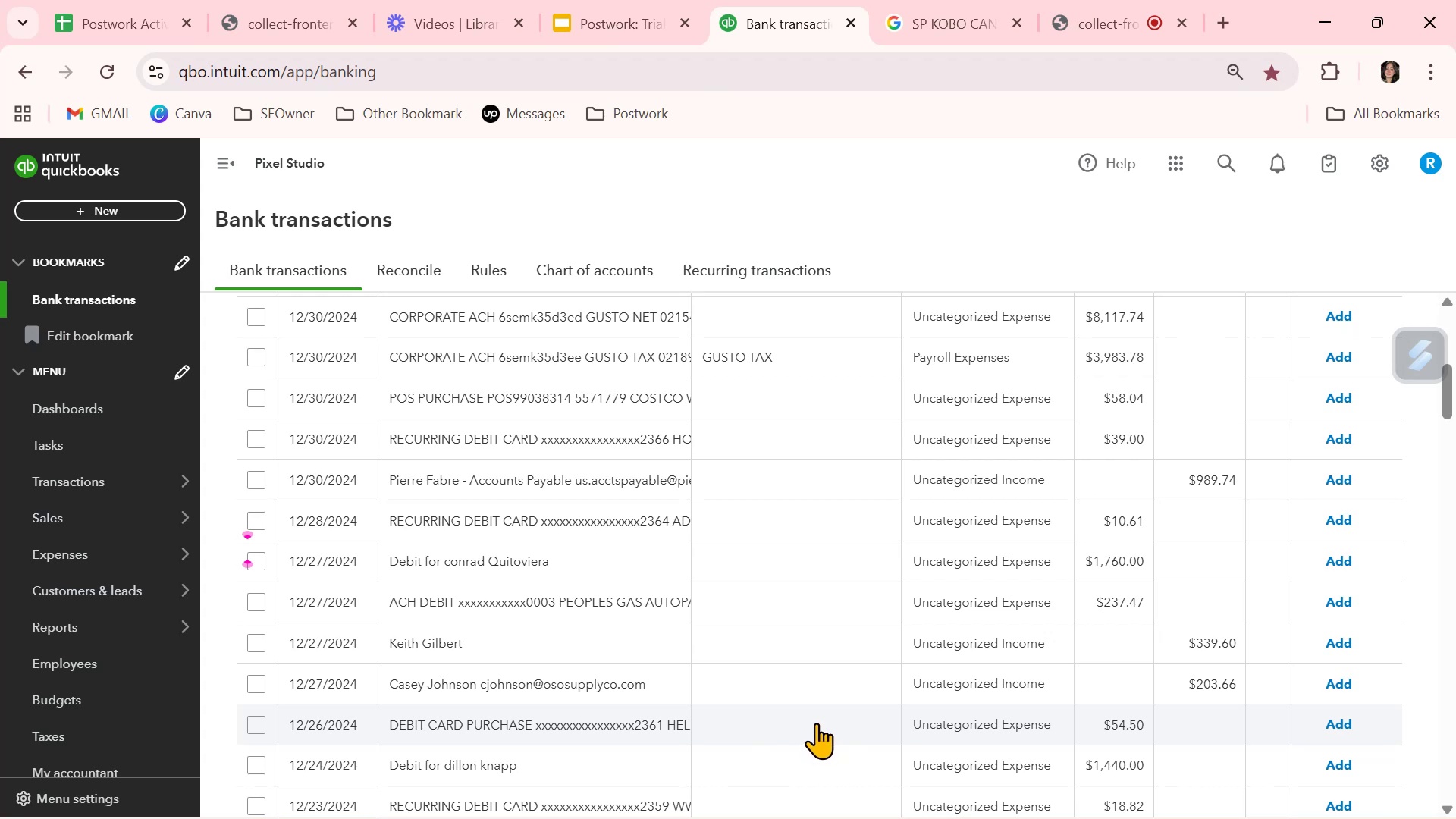 
left_click([766, 656])
 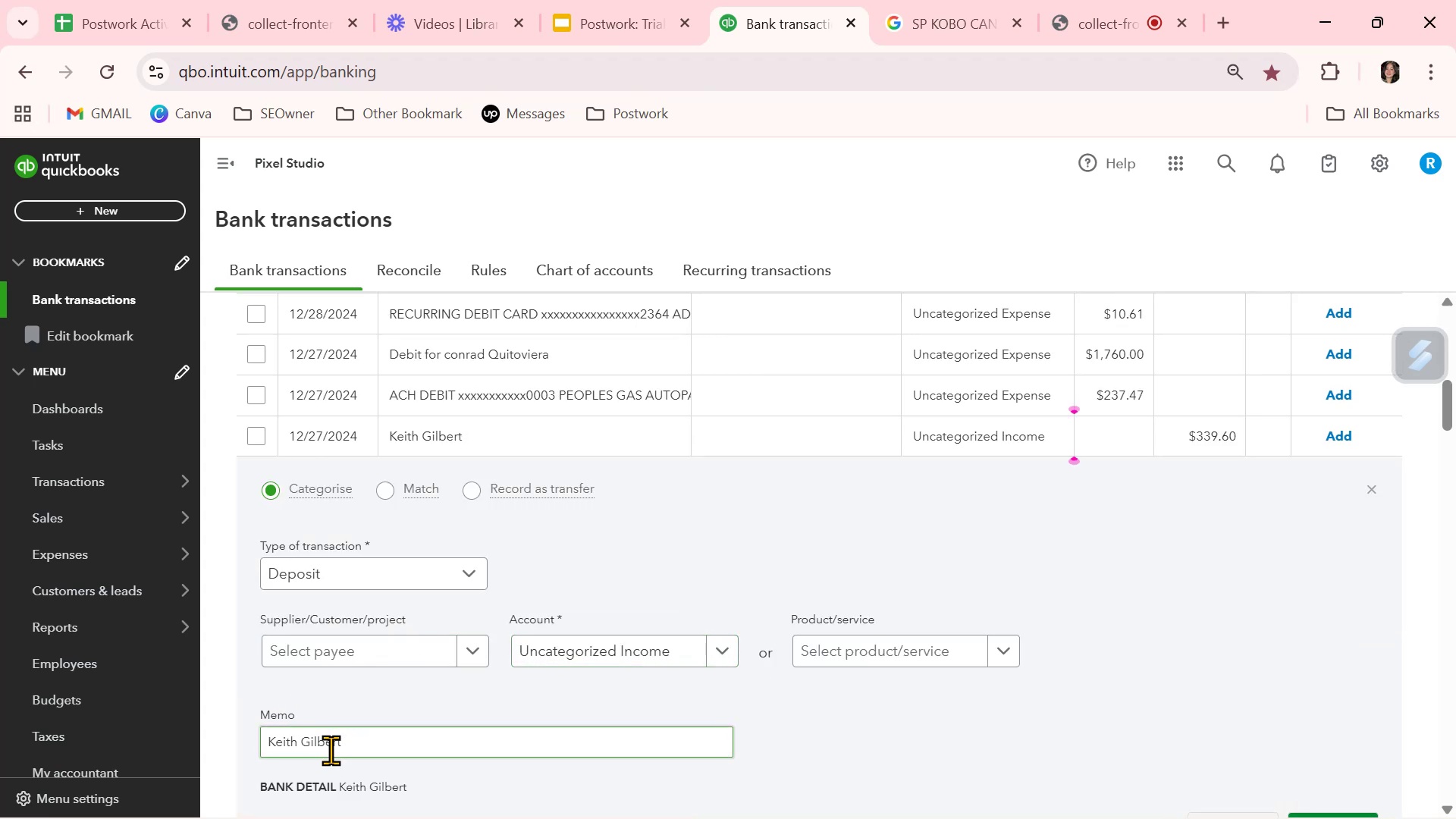 
double_click([331, 751])
 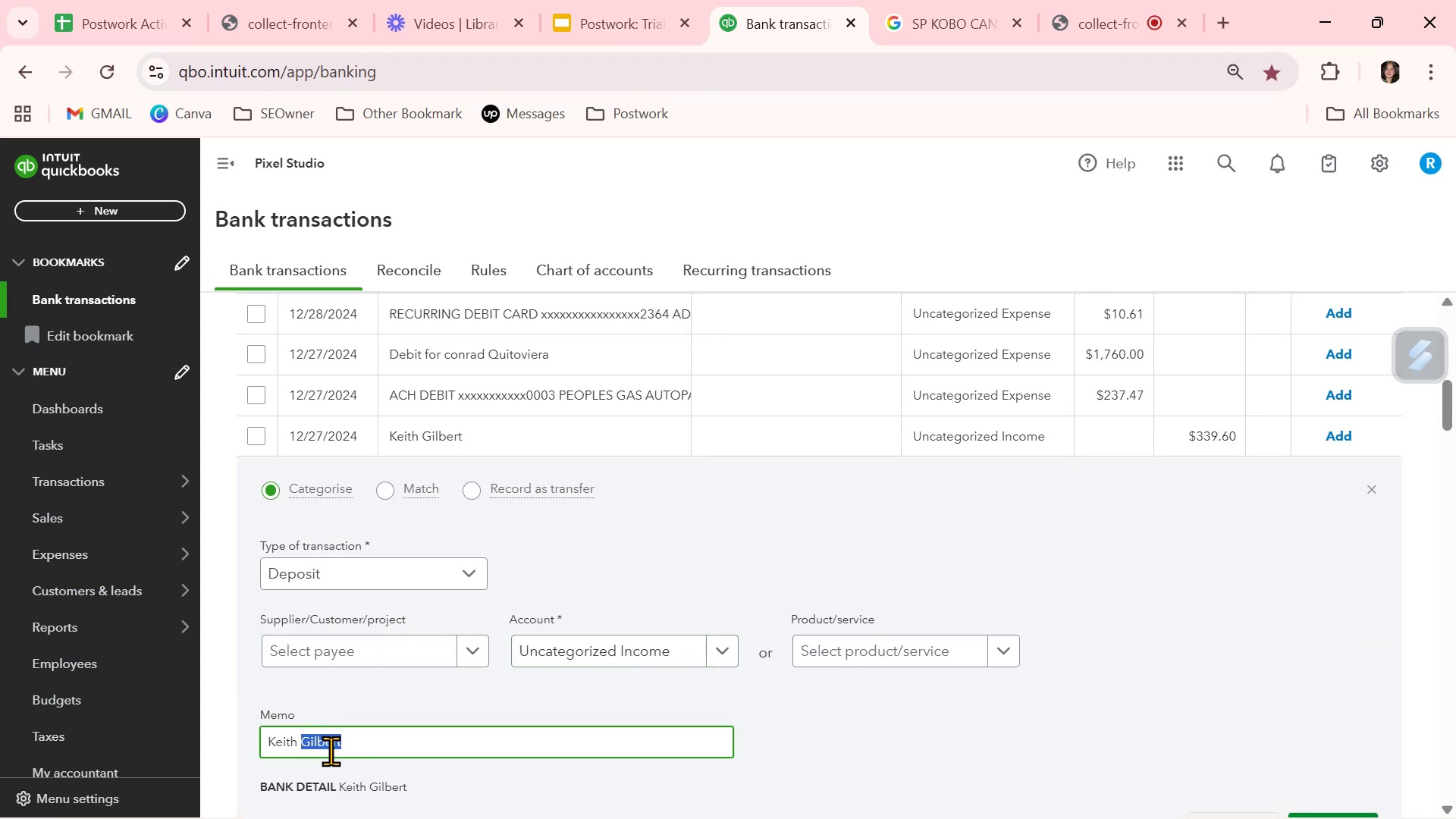 
triple_click([331, 751])
 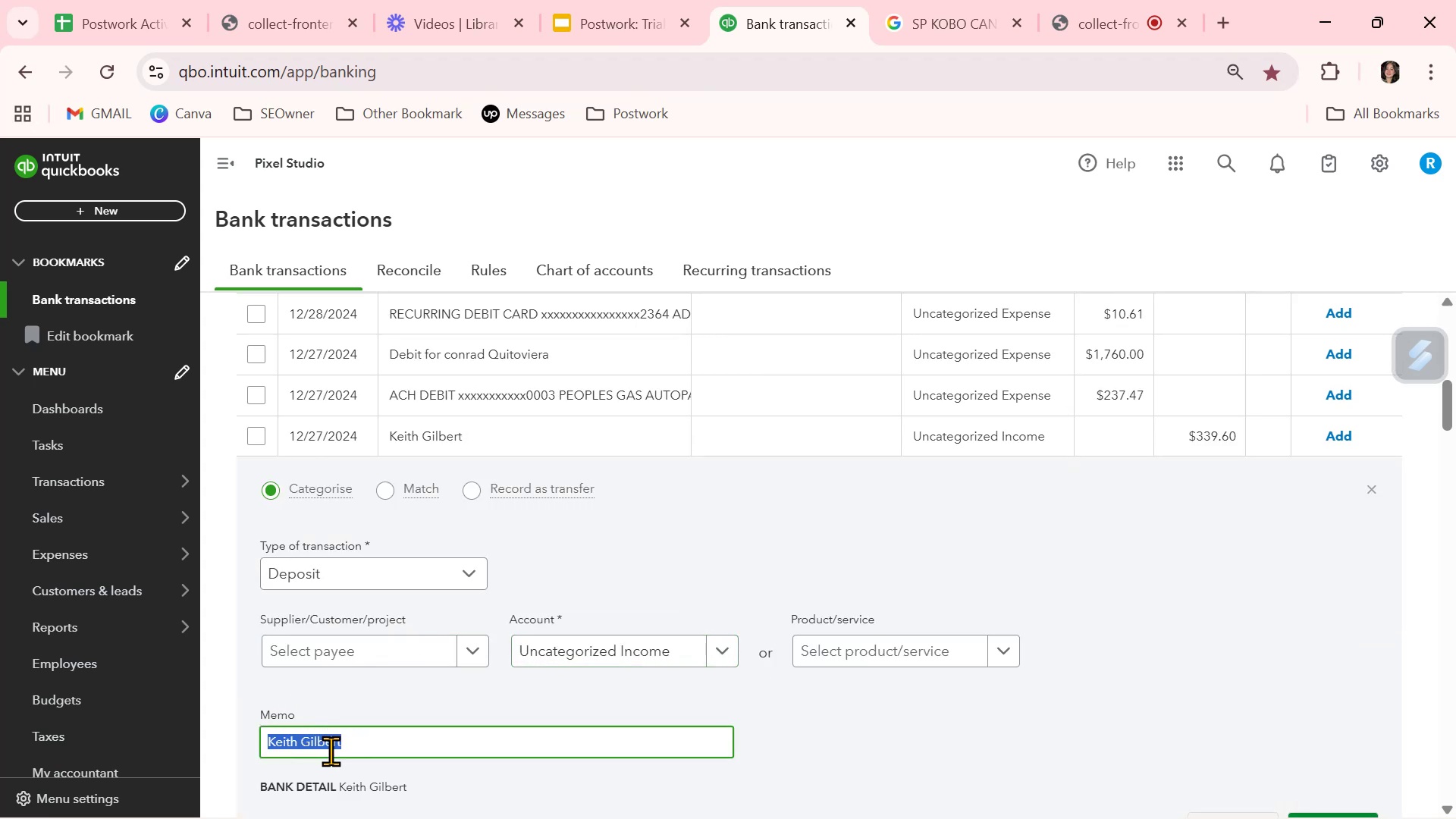 
key(Control+ControlLeft)
 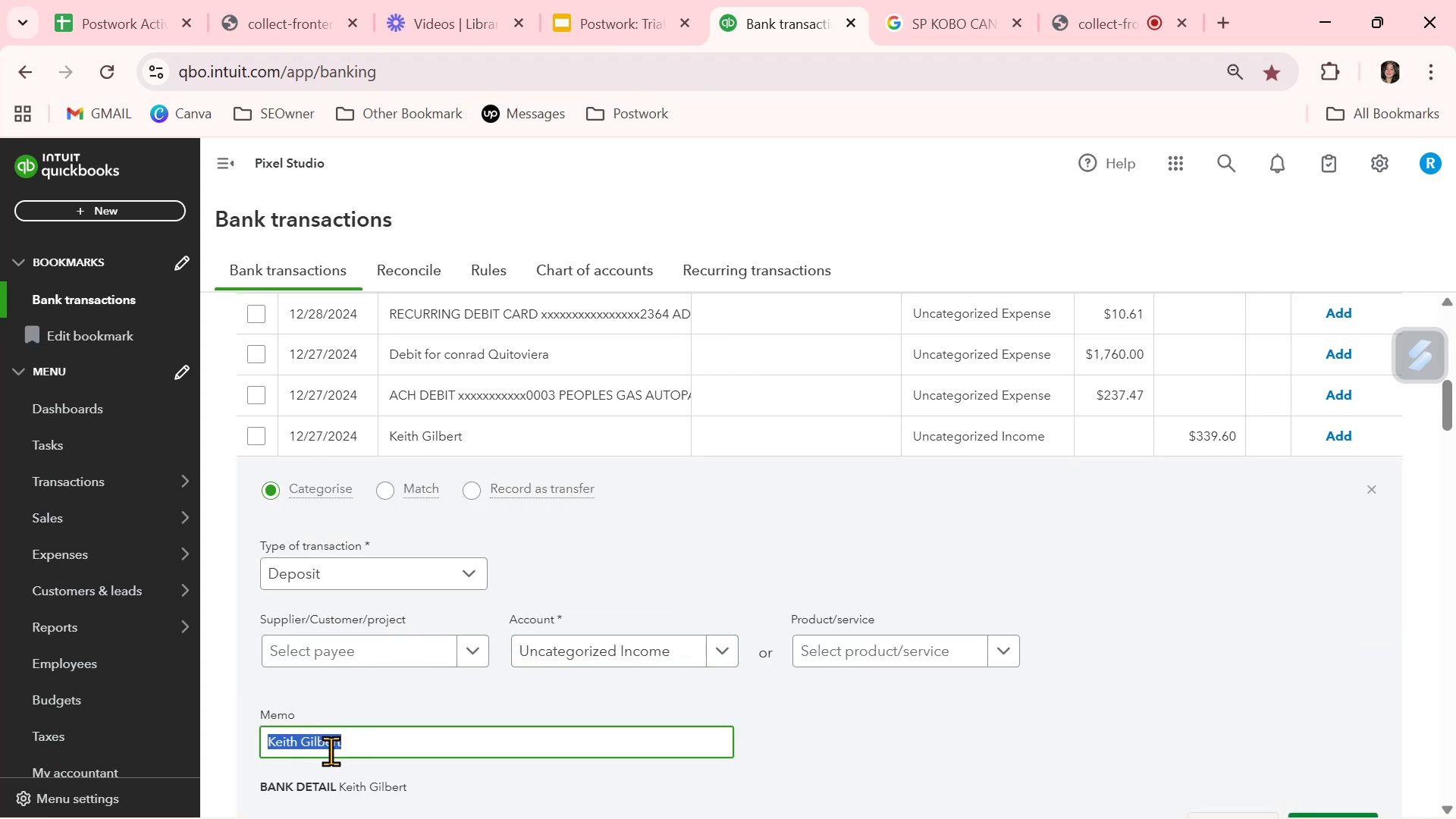 
key(Control+C)
 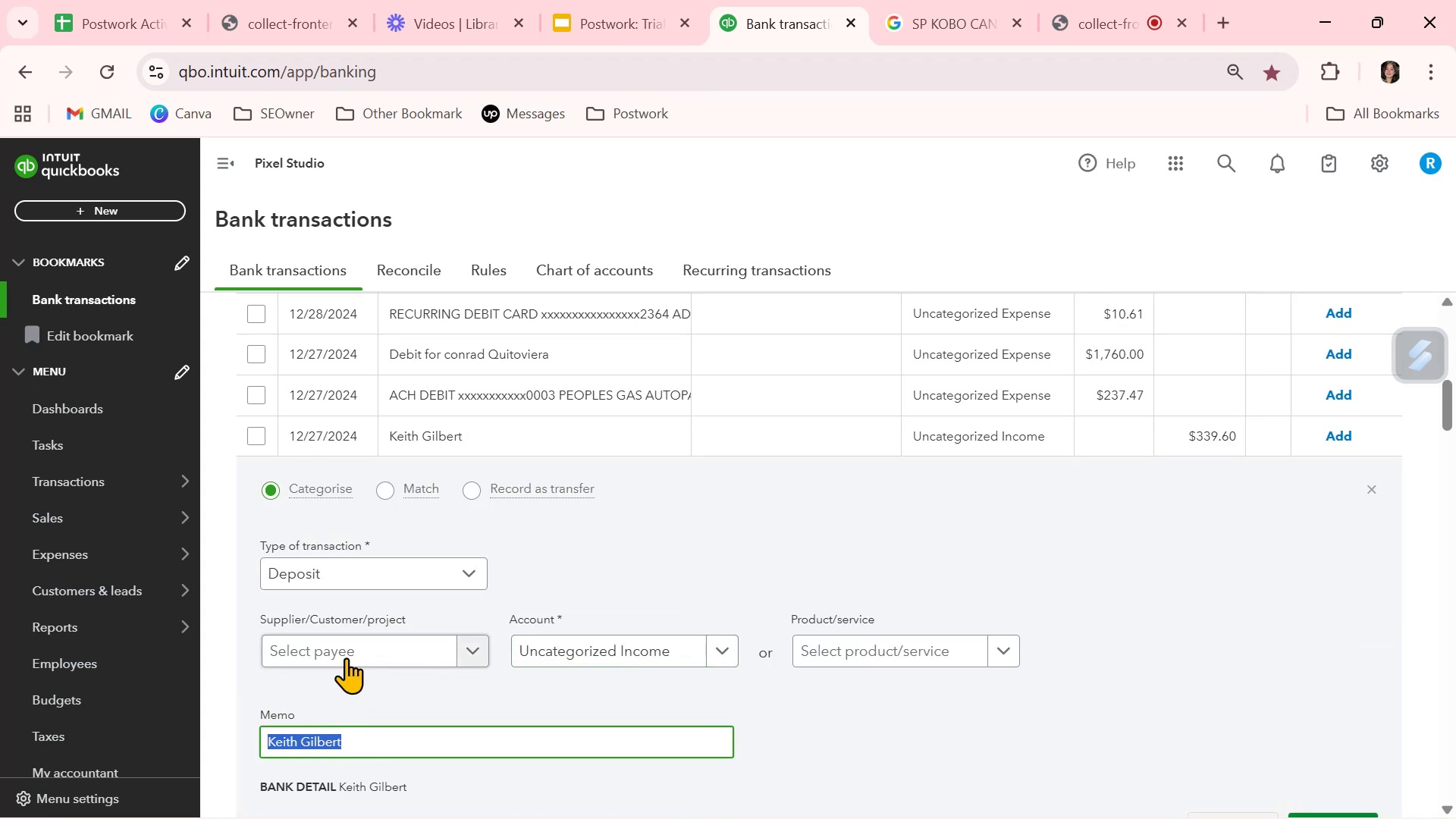 
left_click([347, 650])
 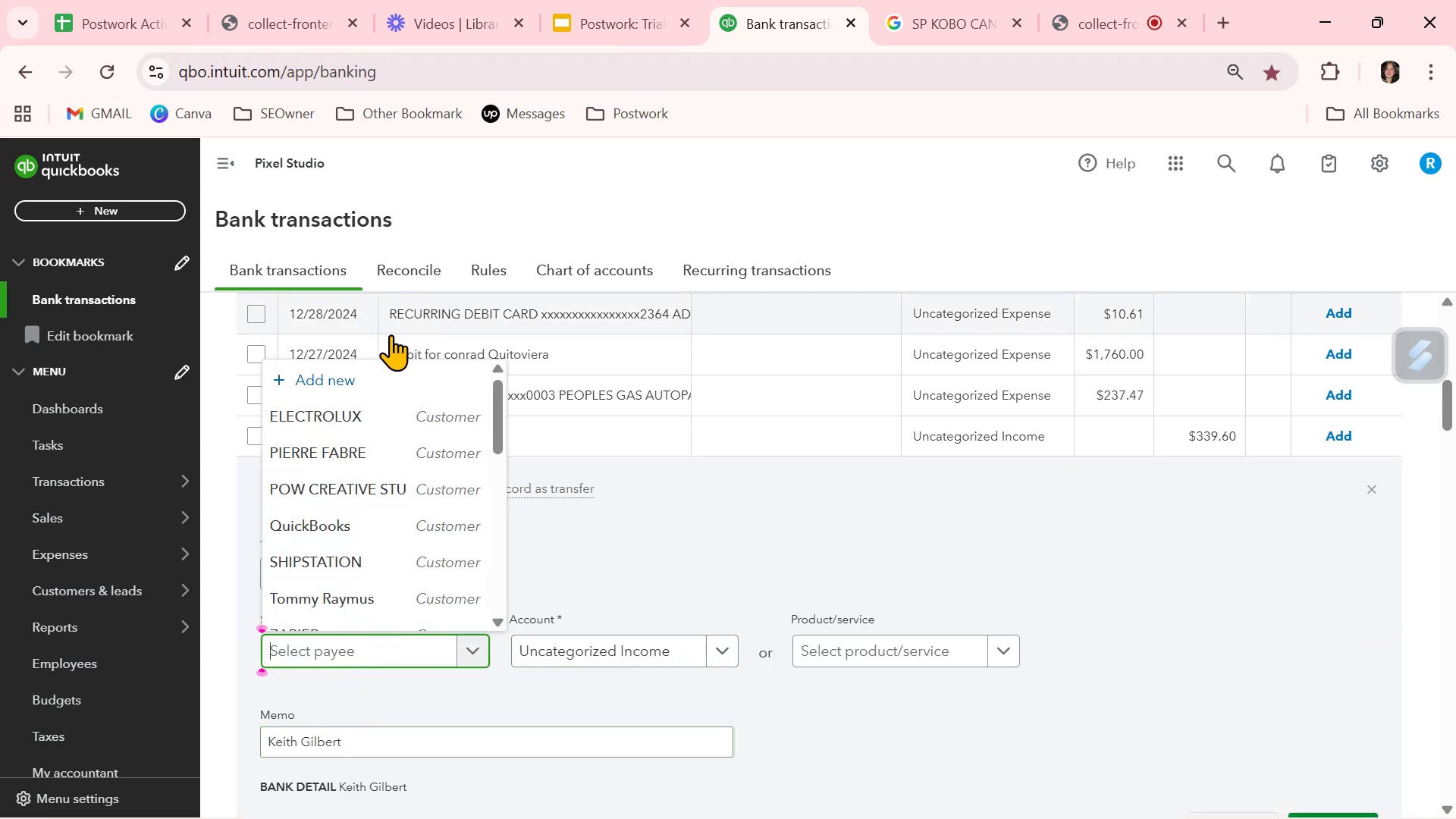 
left_click([371, 375])
 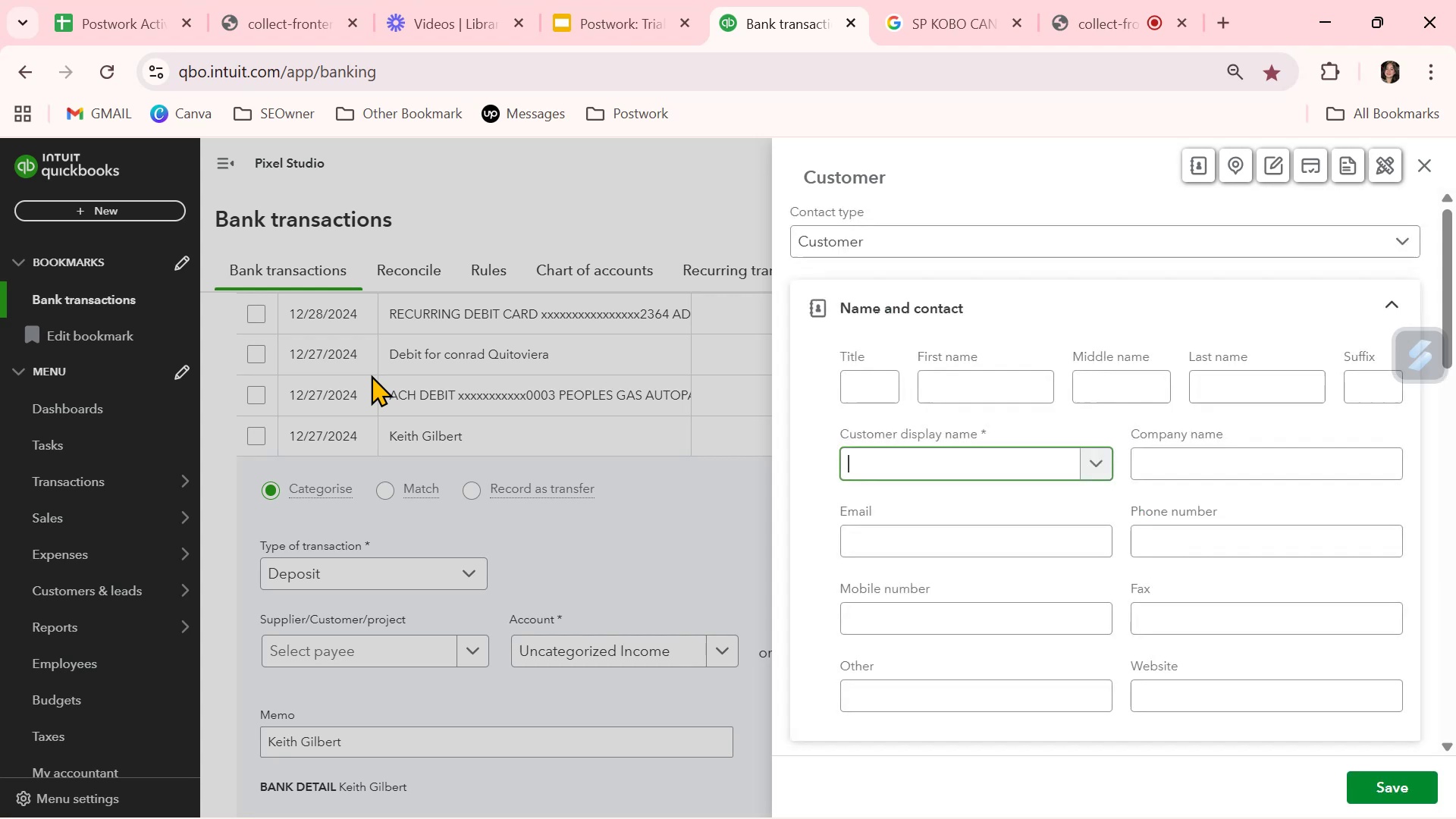 
key(Control+ControlLeft)
 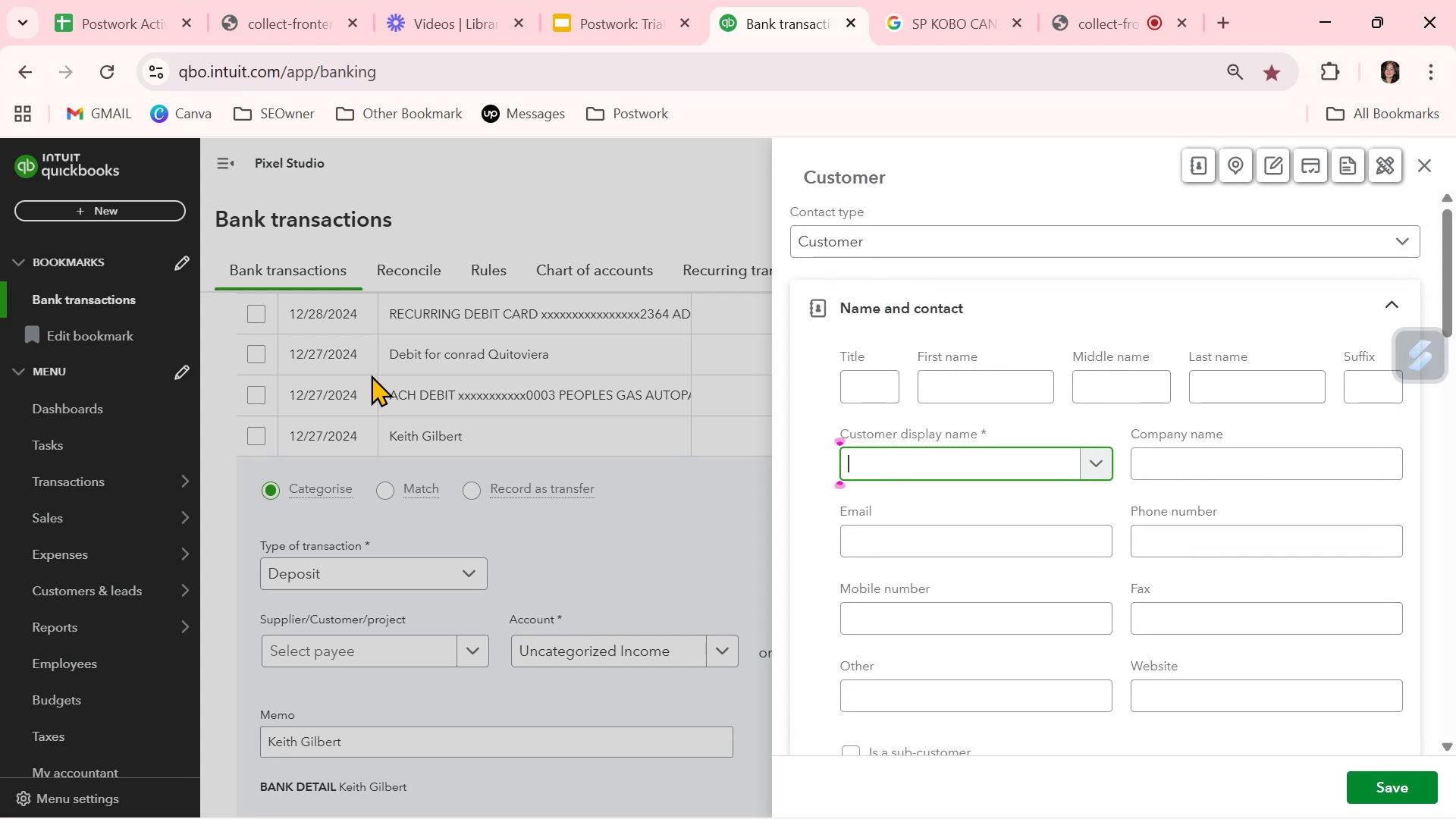 
key(Control+V)
 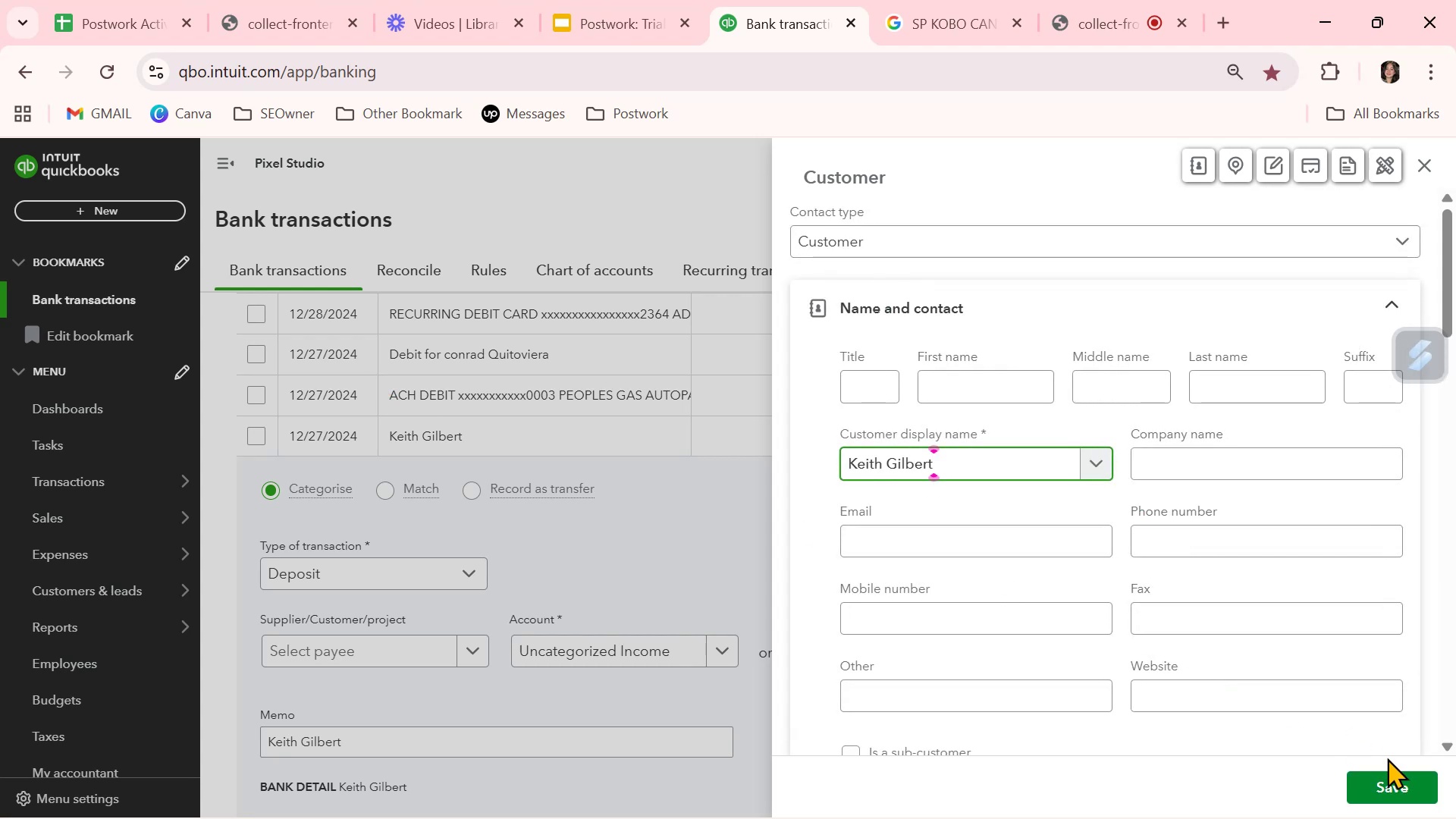 
left_click([1378, 786])
 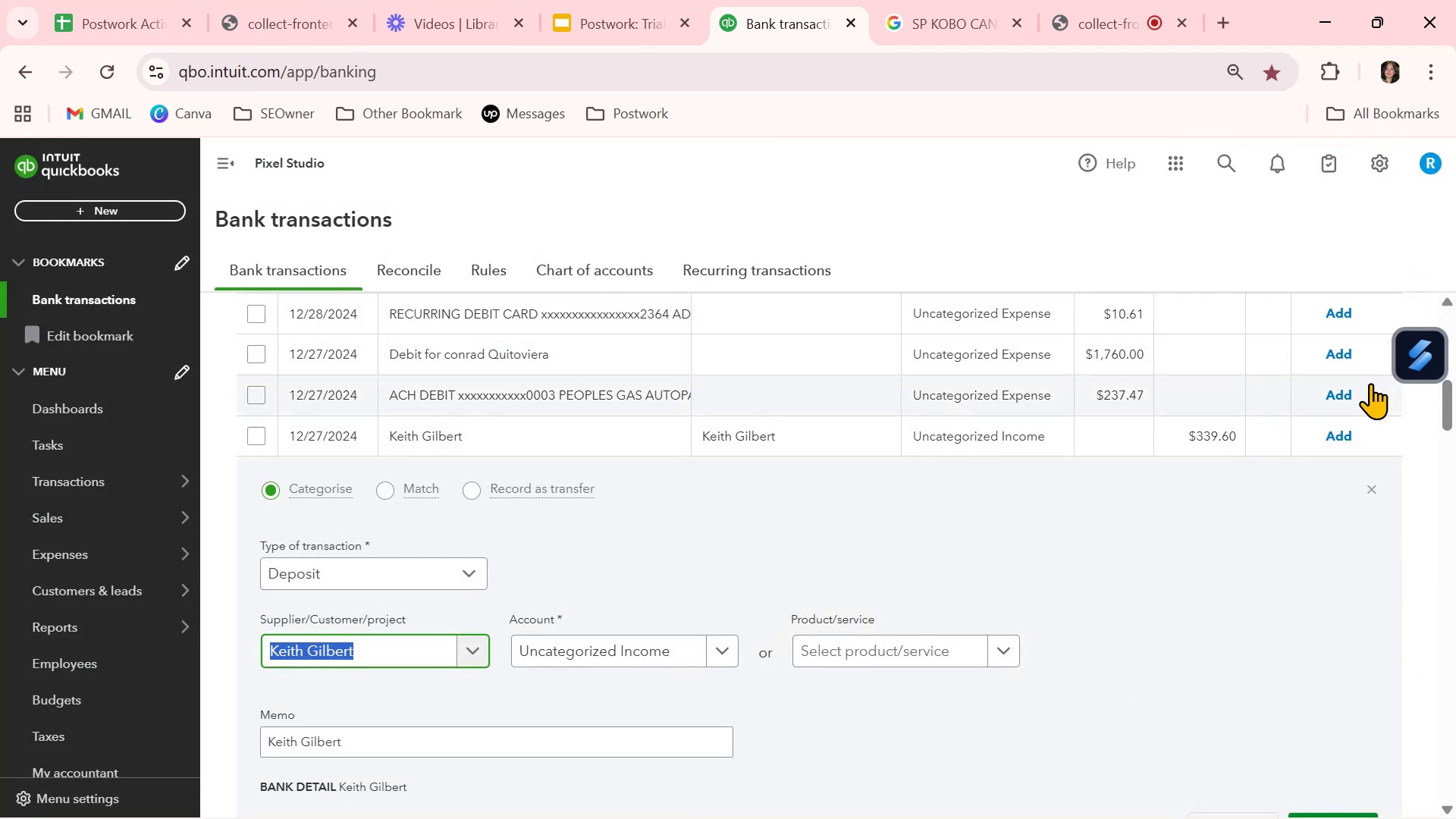 
left_click([1372, 484])
 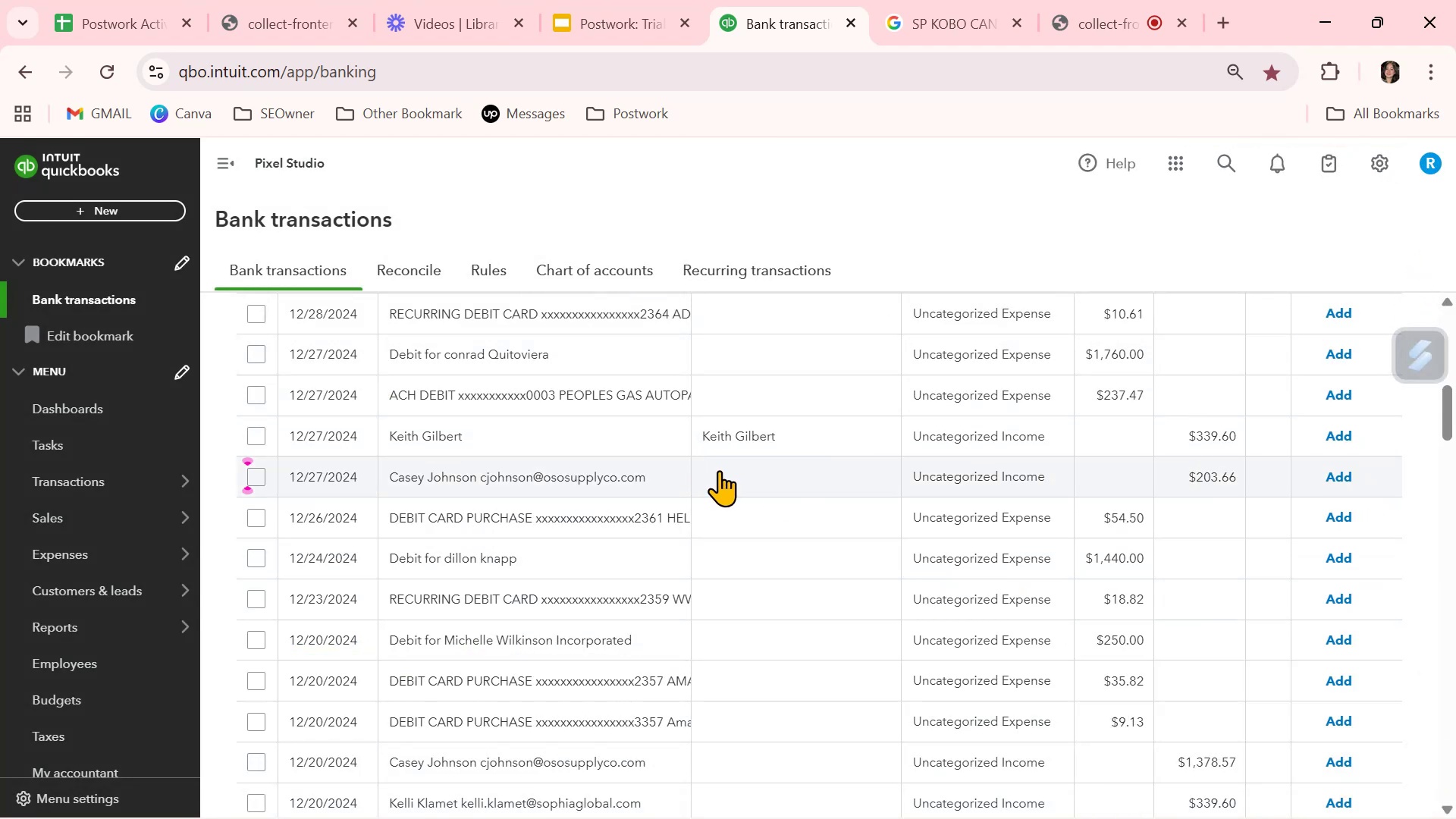 
left_click([720, 471])
 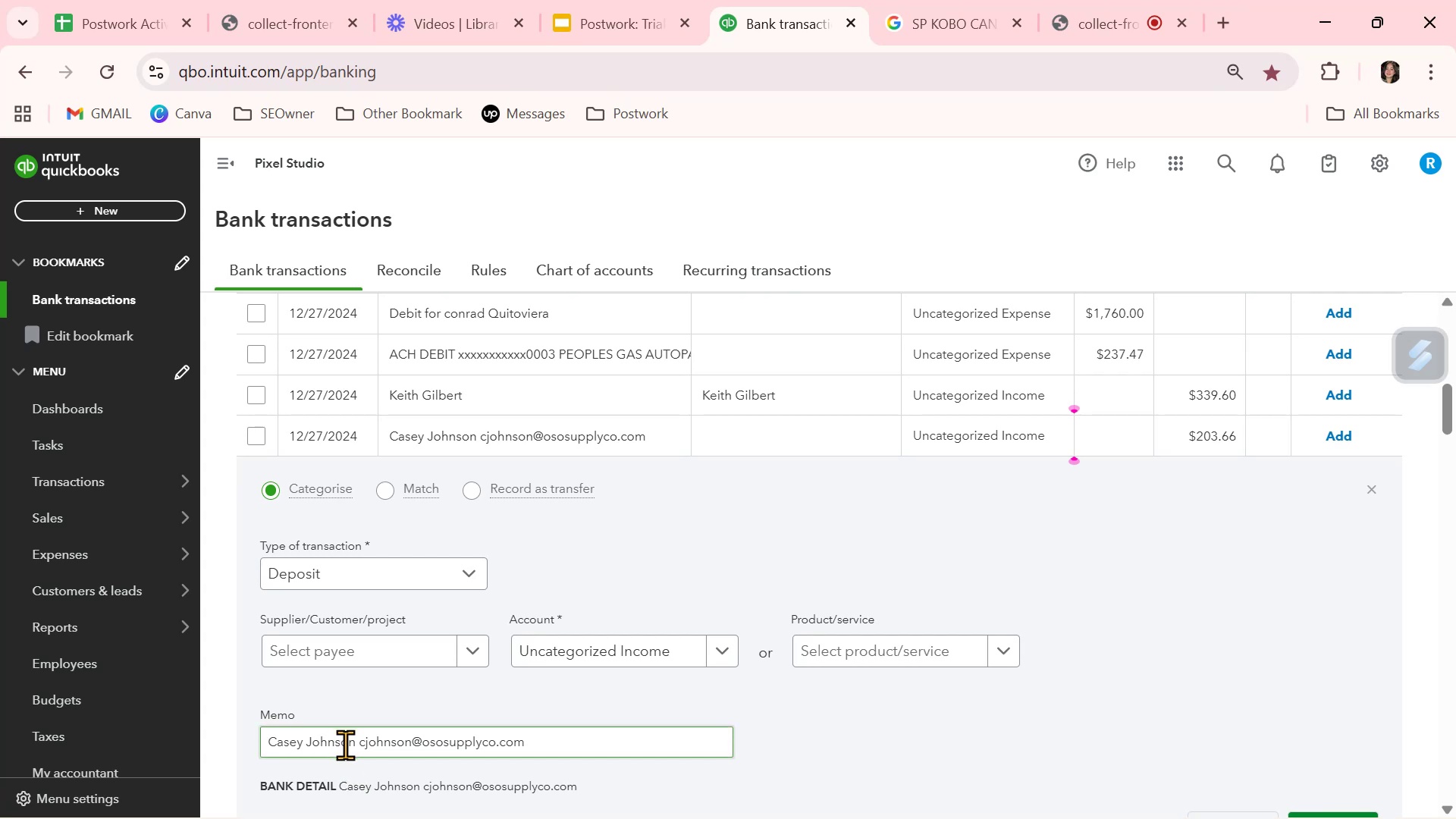 
left_click_drag(start_coordinate=[356, 747], to_coordinate=[246, 736])
 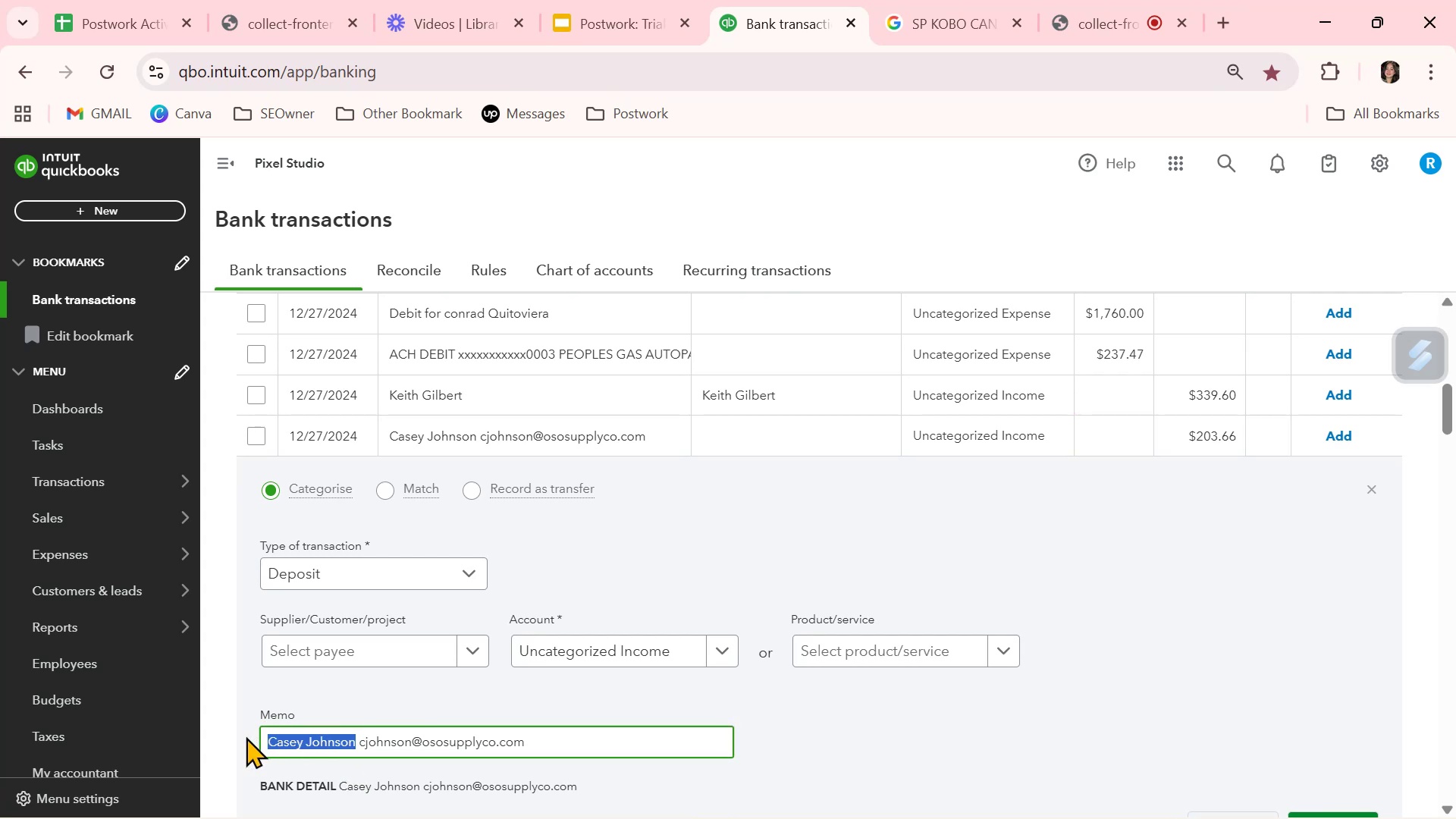 
key(Control+ControlLeft)
 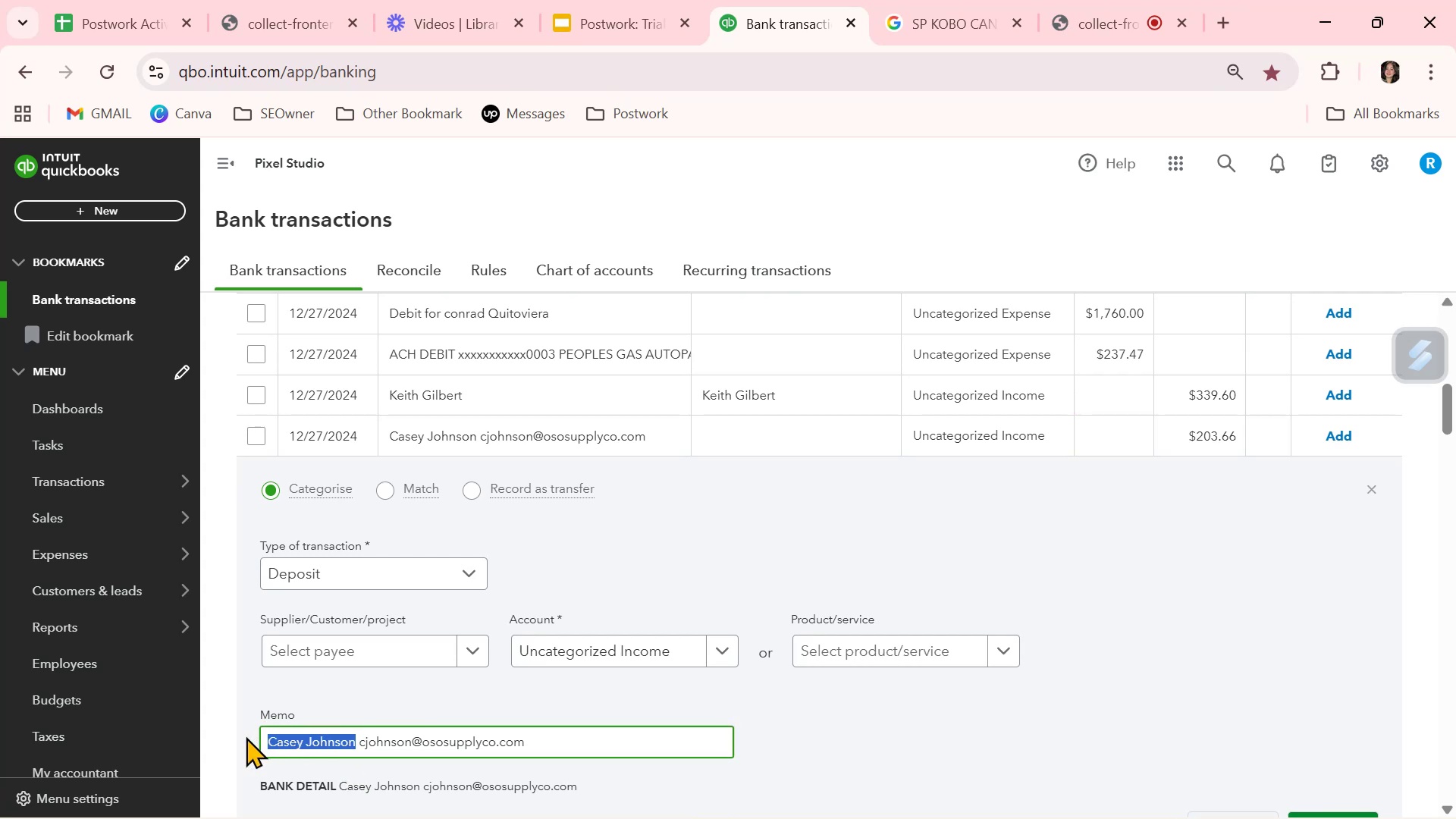 
key(Control+C)
 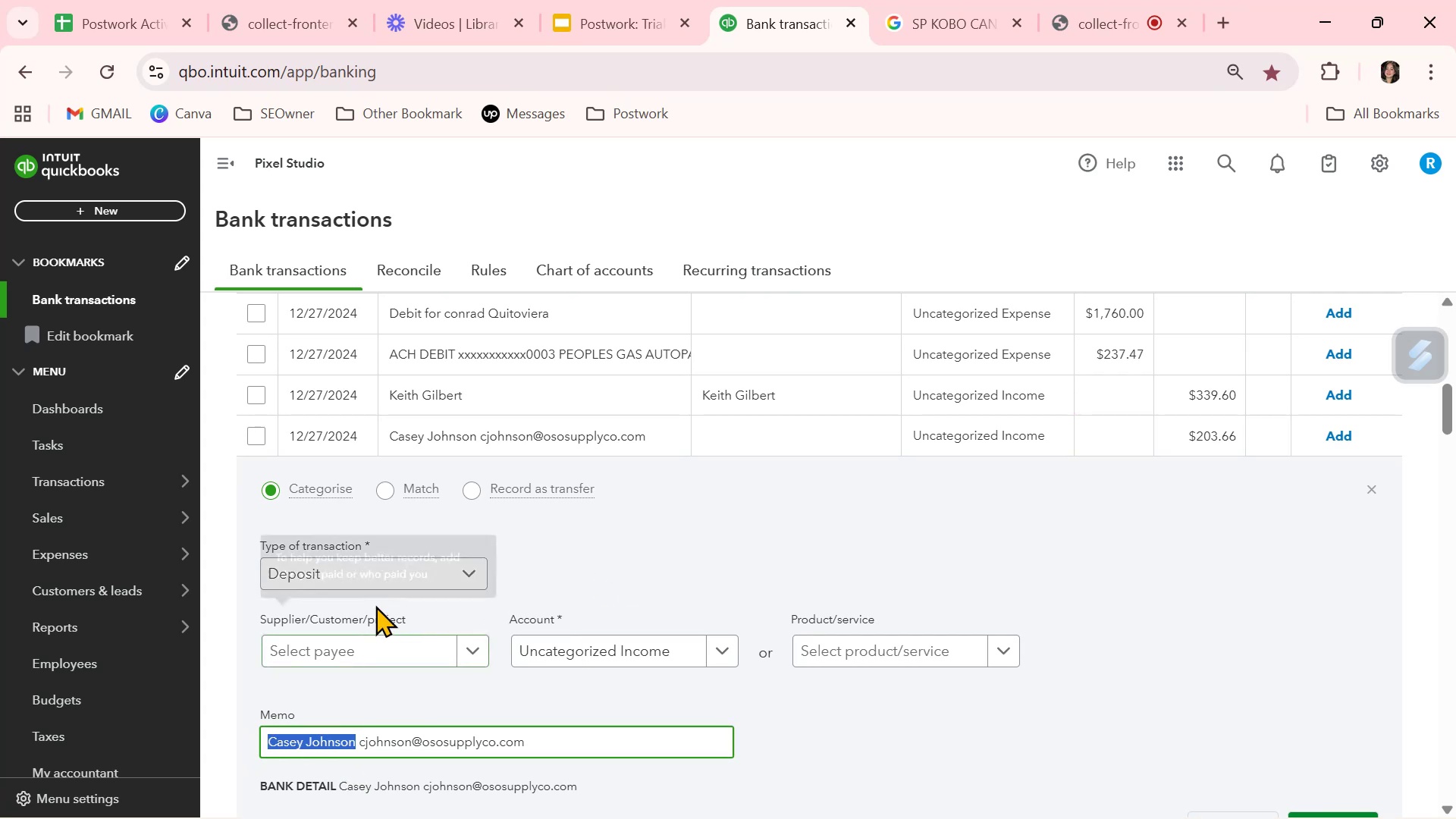 
left_click([356, 649])
 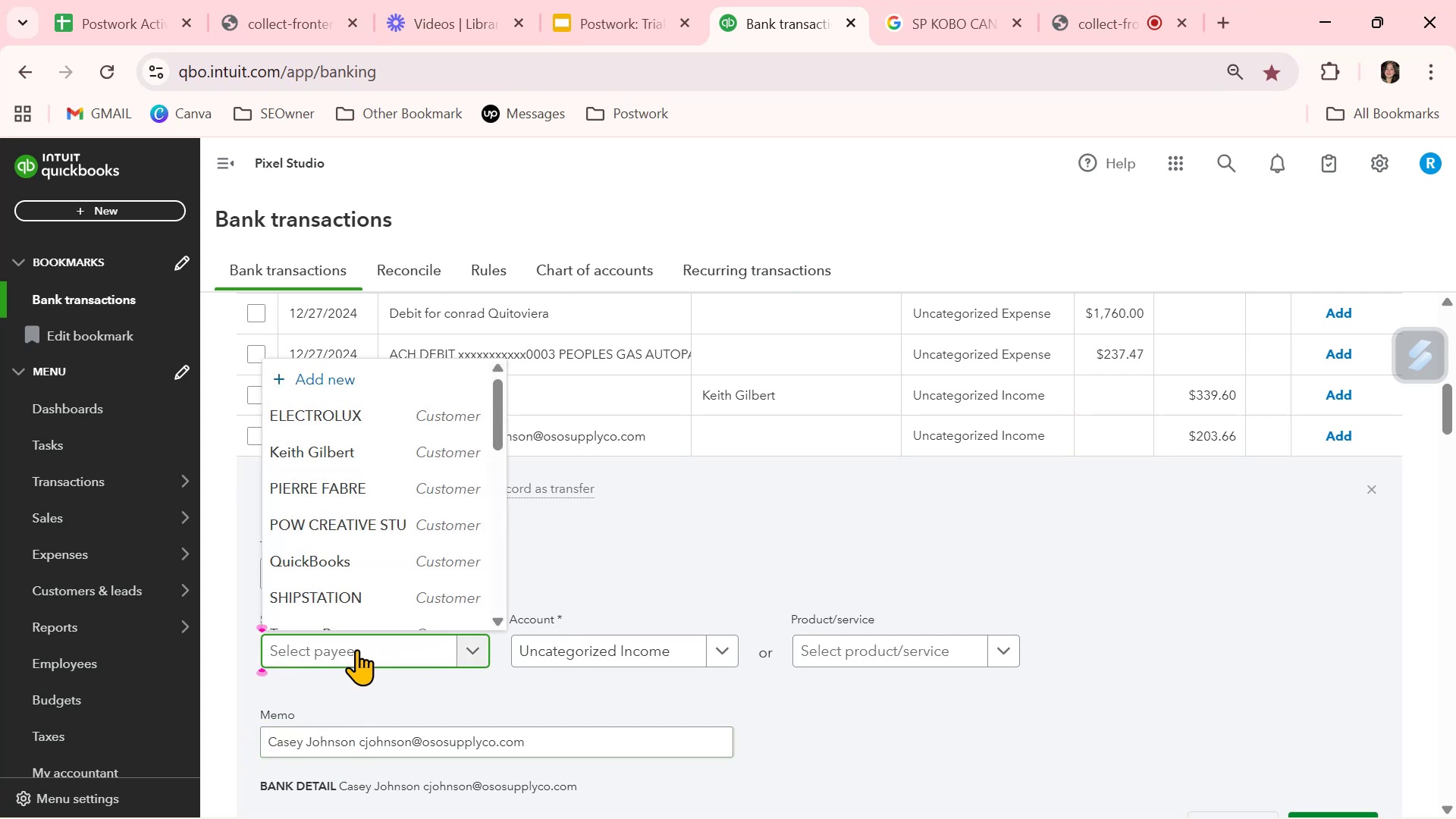 
key(Control+ControlLeft)
 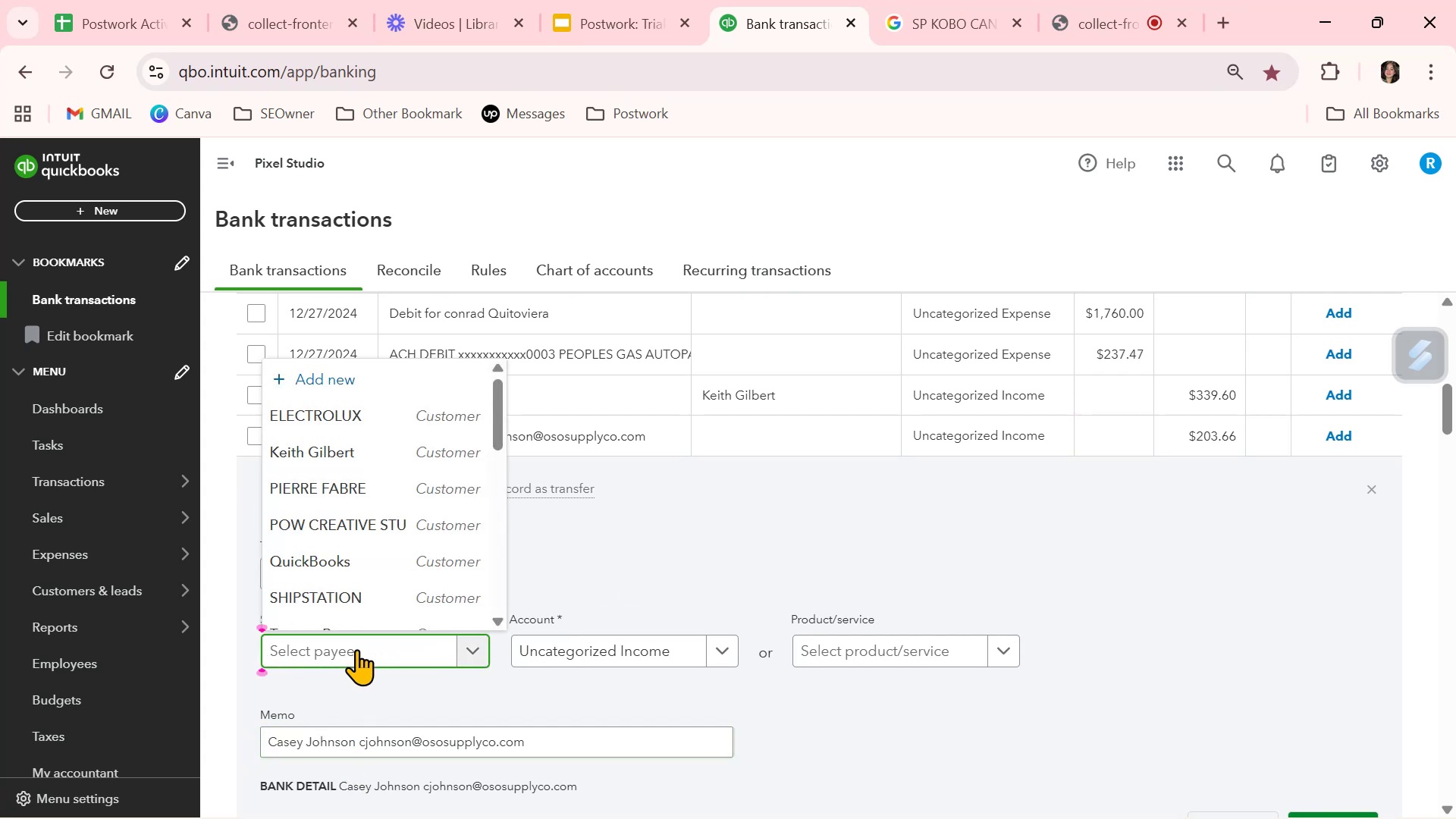 
key(Control+V)
 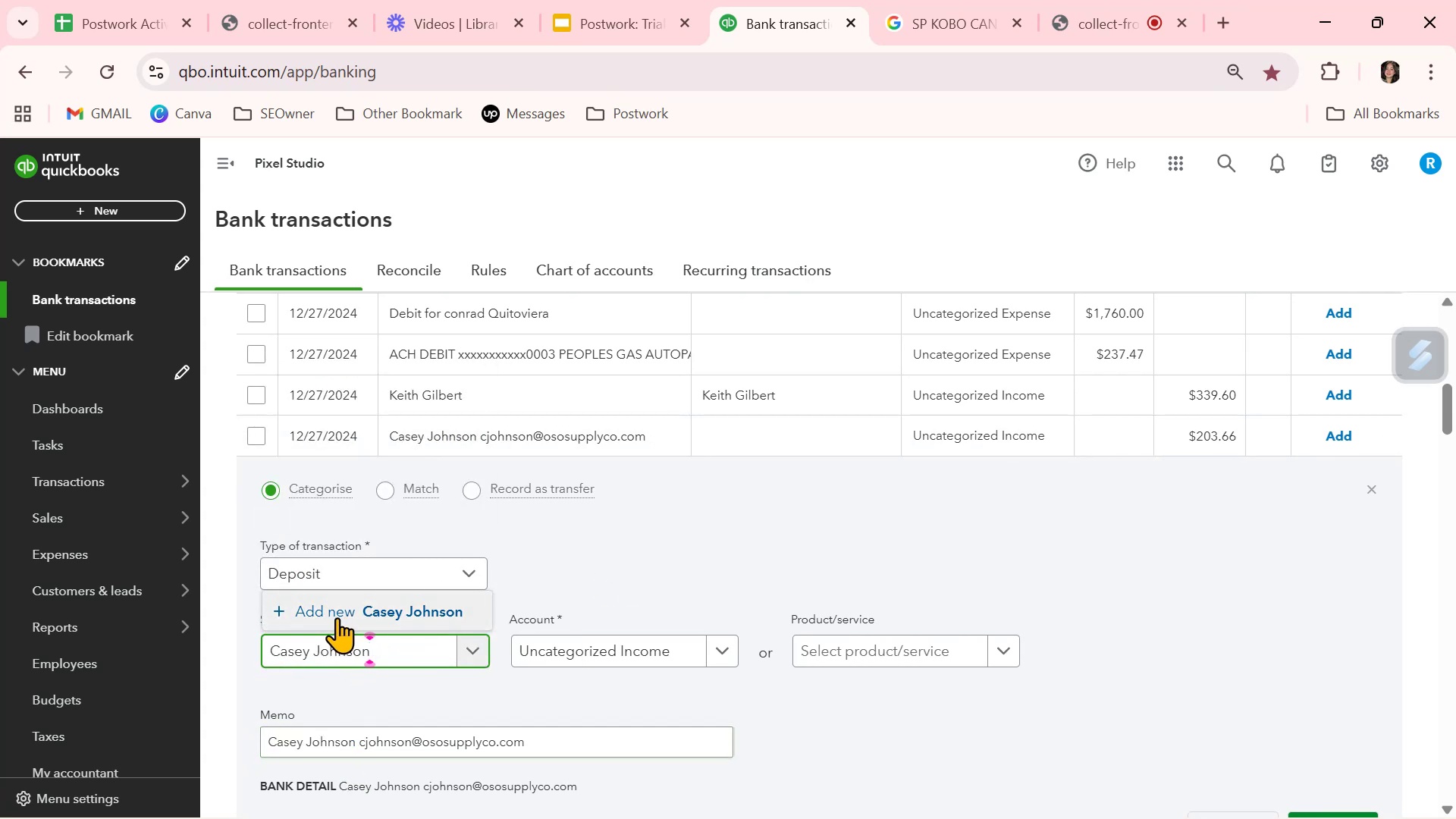 
left_click([334, 607])
 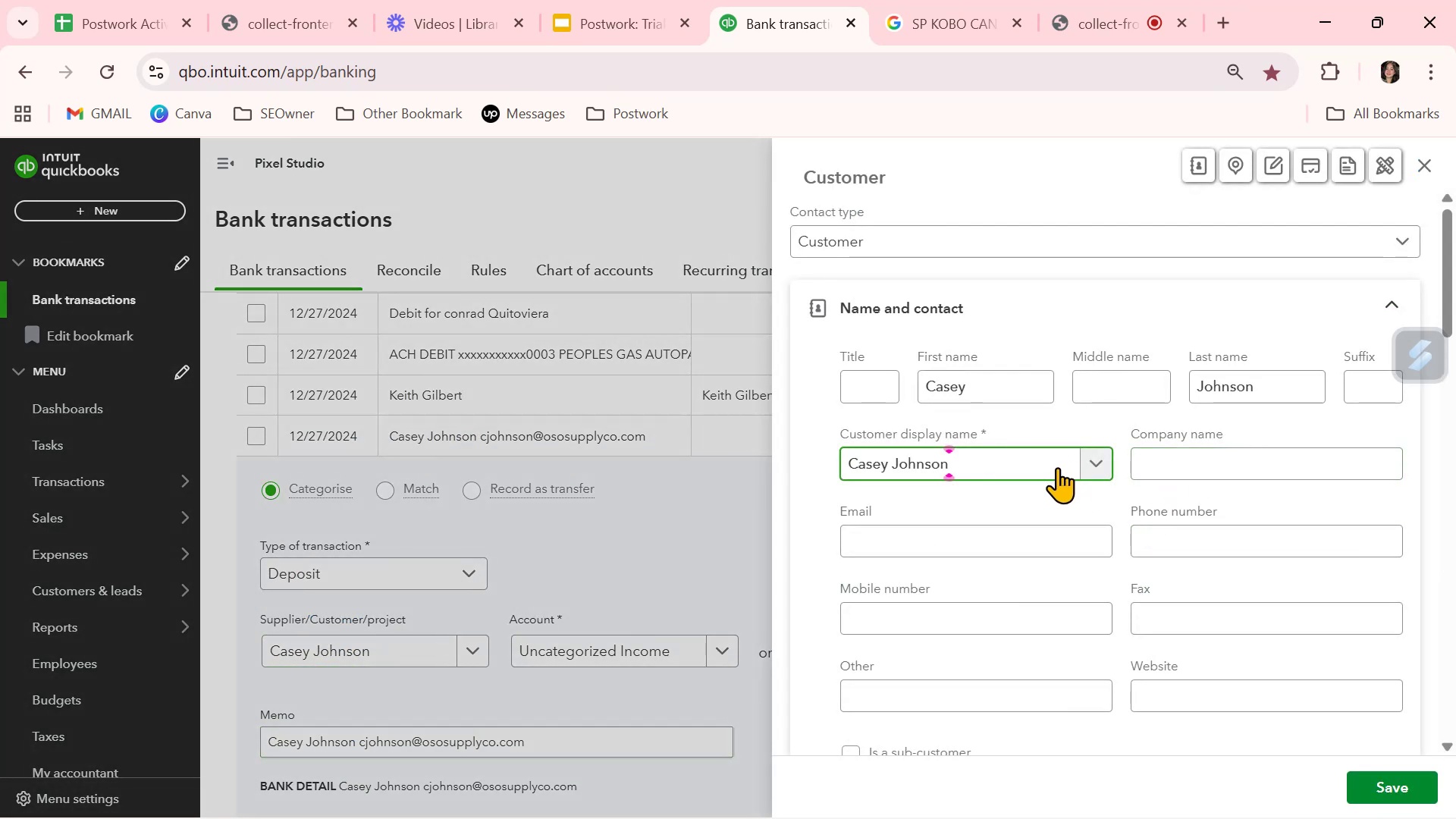 
left_click_drag(start_coordinate=[990, 381], to_coordinate=[901, 388])
 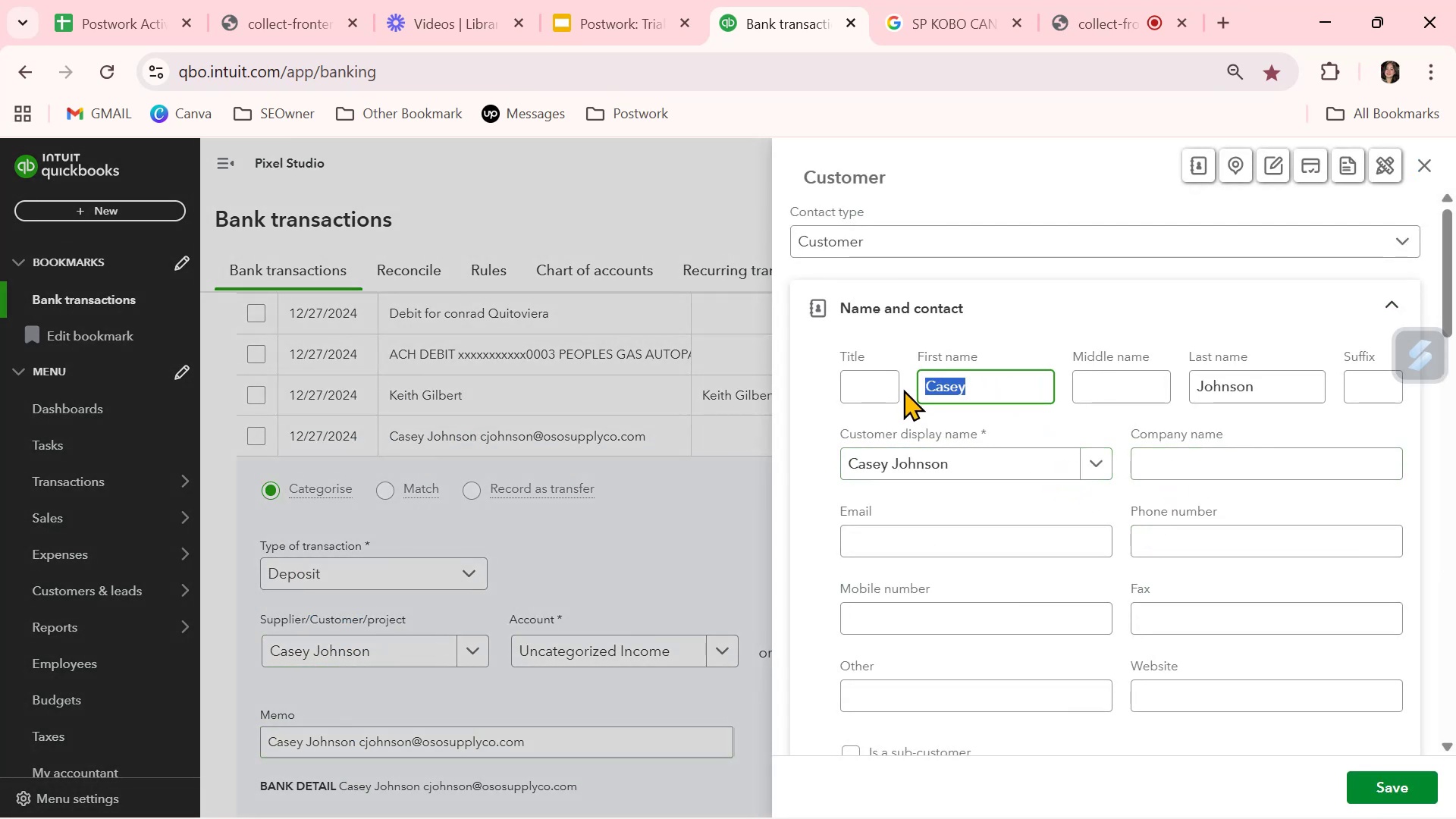 
key(Backspace)
 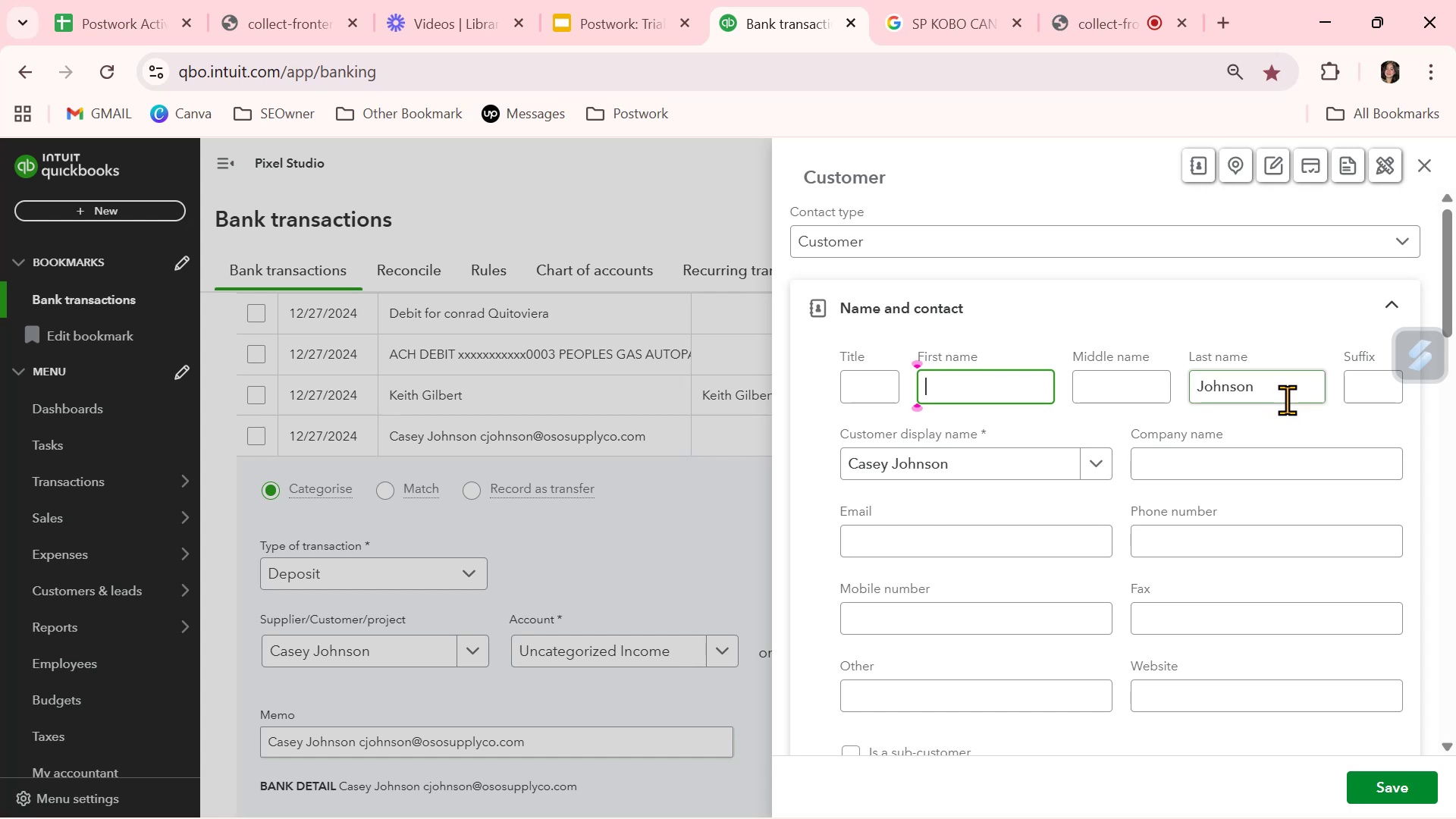 
left_click_drag(start_coordinate=[1269, 396], to_coordinate=[1161, 403])
 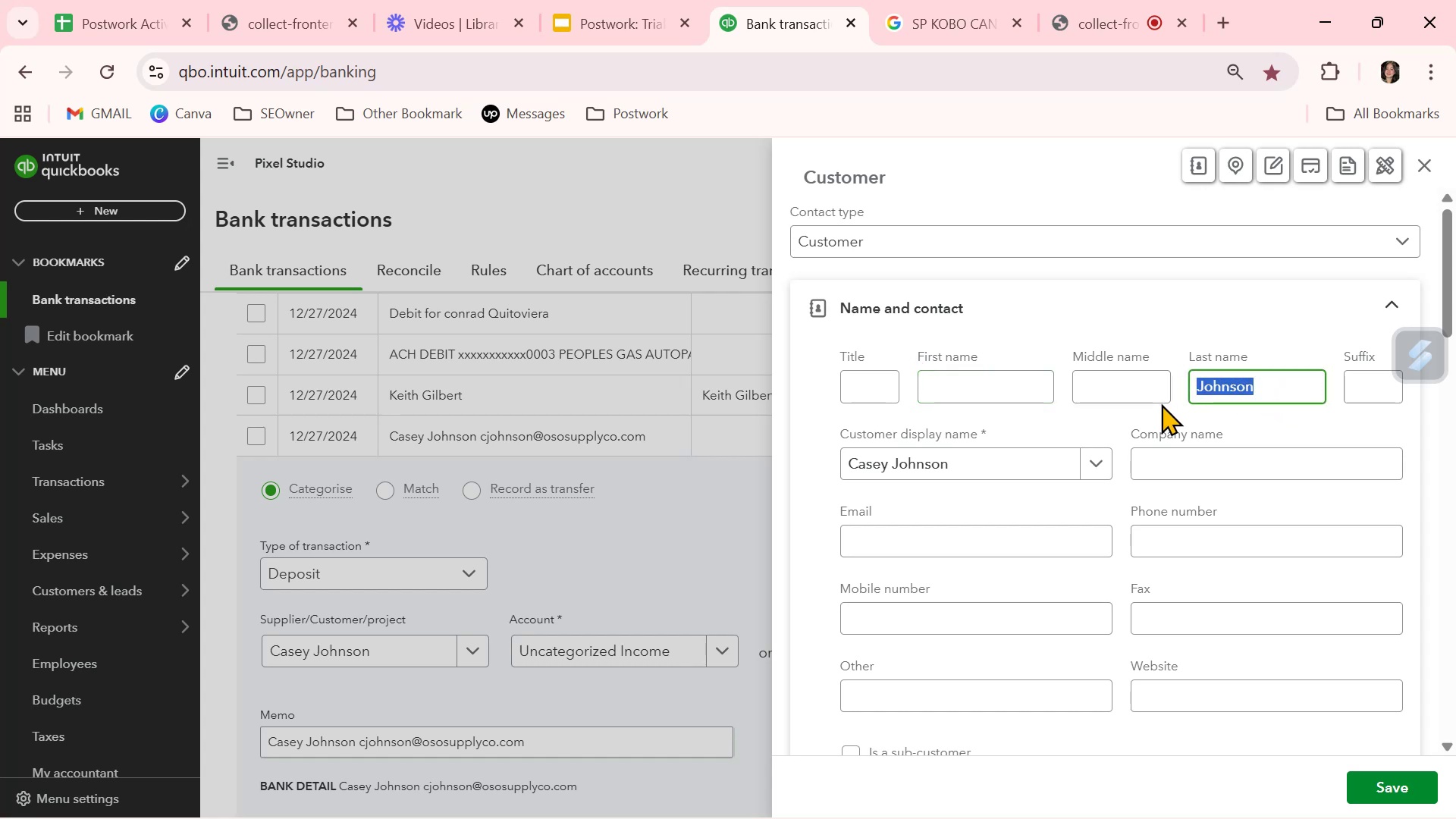 
key(Backspace)
 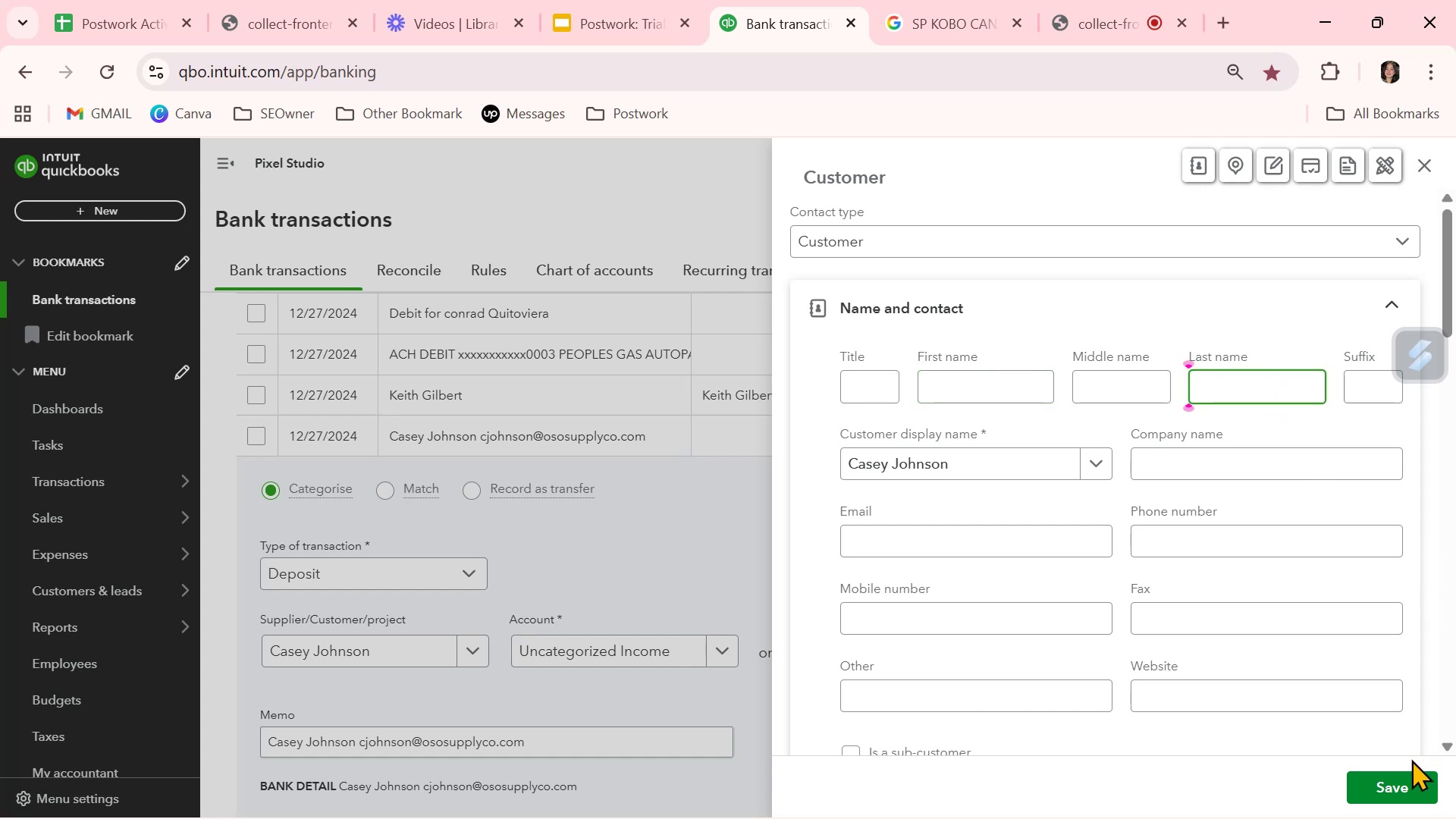 
left_click([1404, 783])
 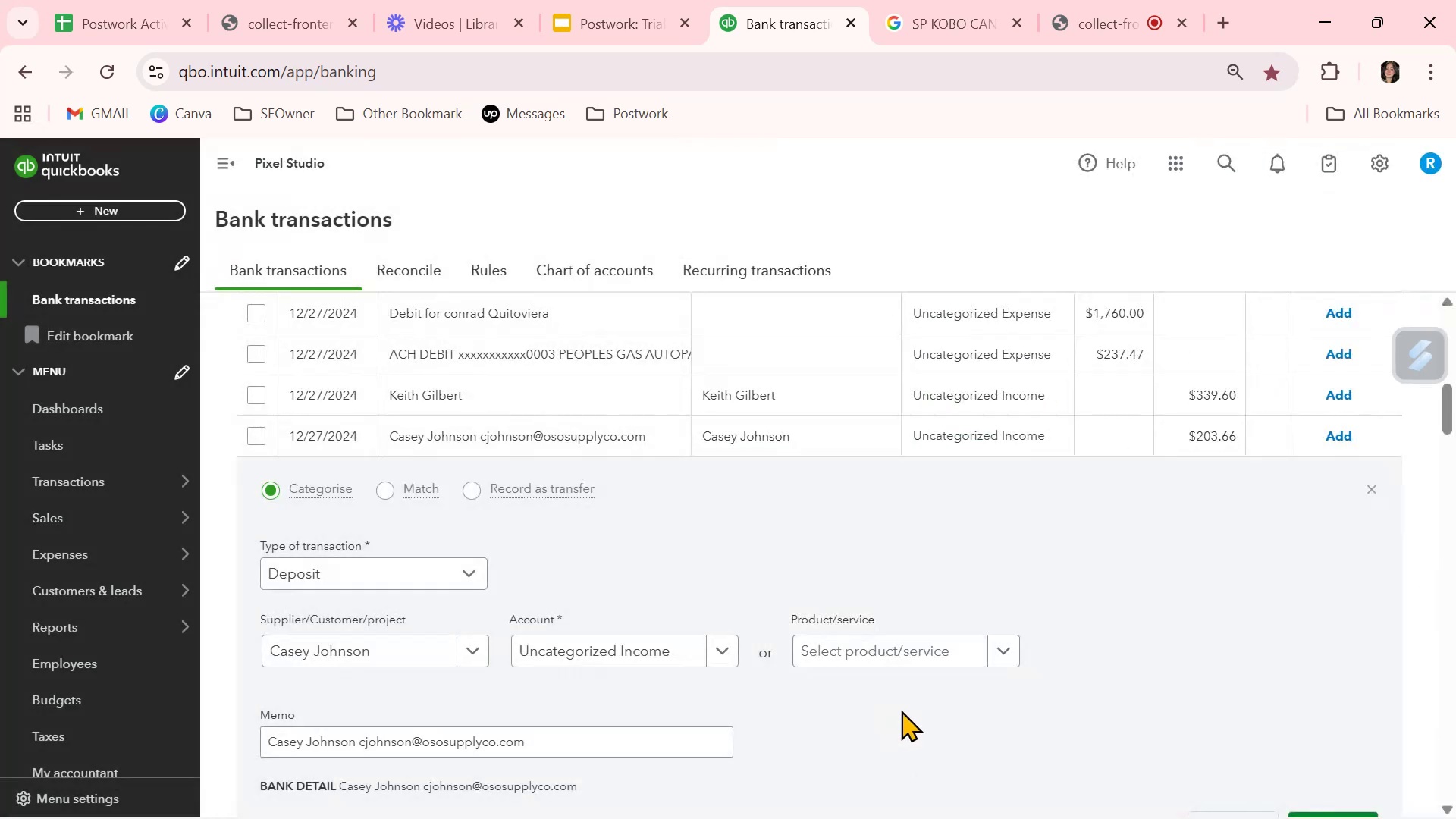 
left_click([1128, 609])
 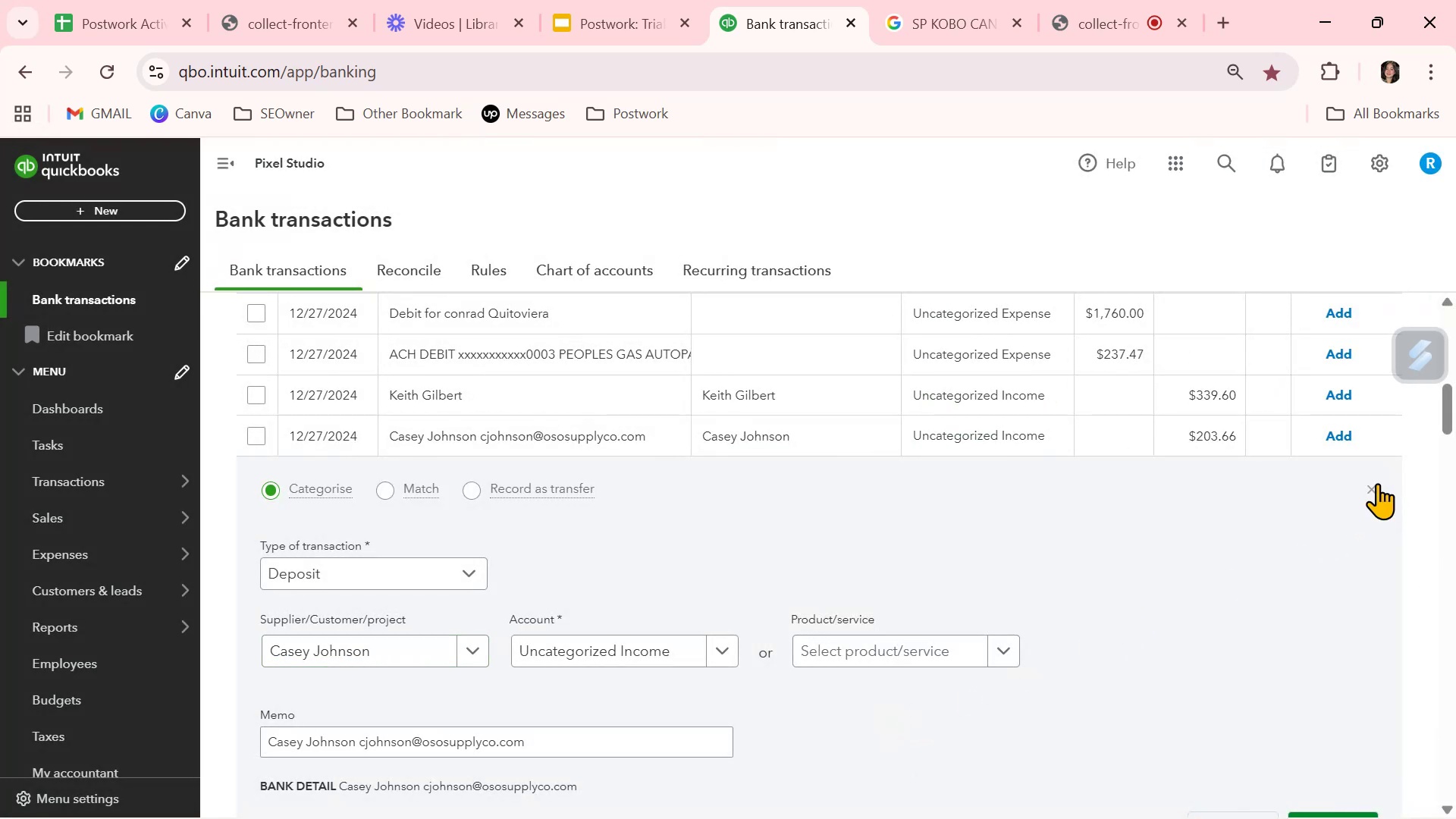 
left_click([1373, 482])
 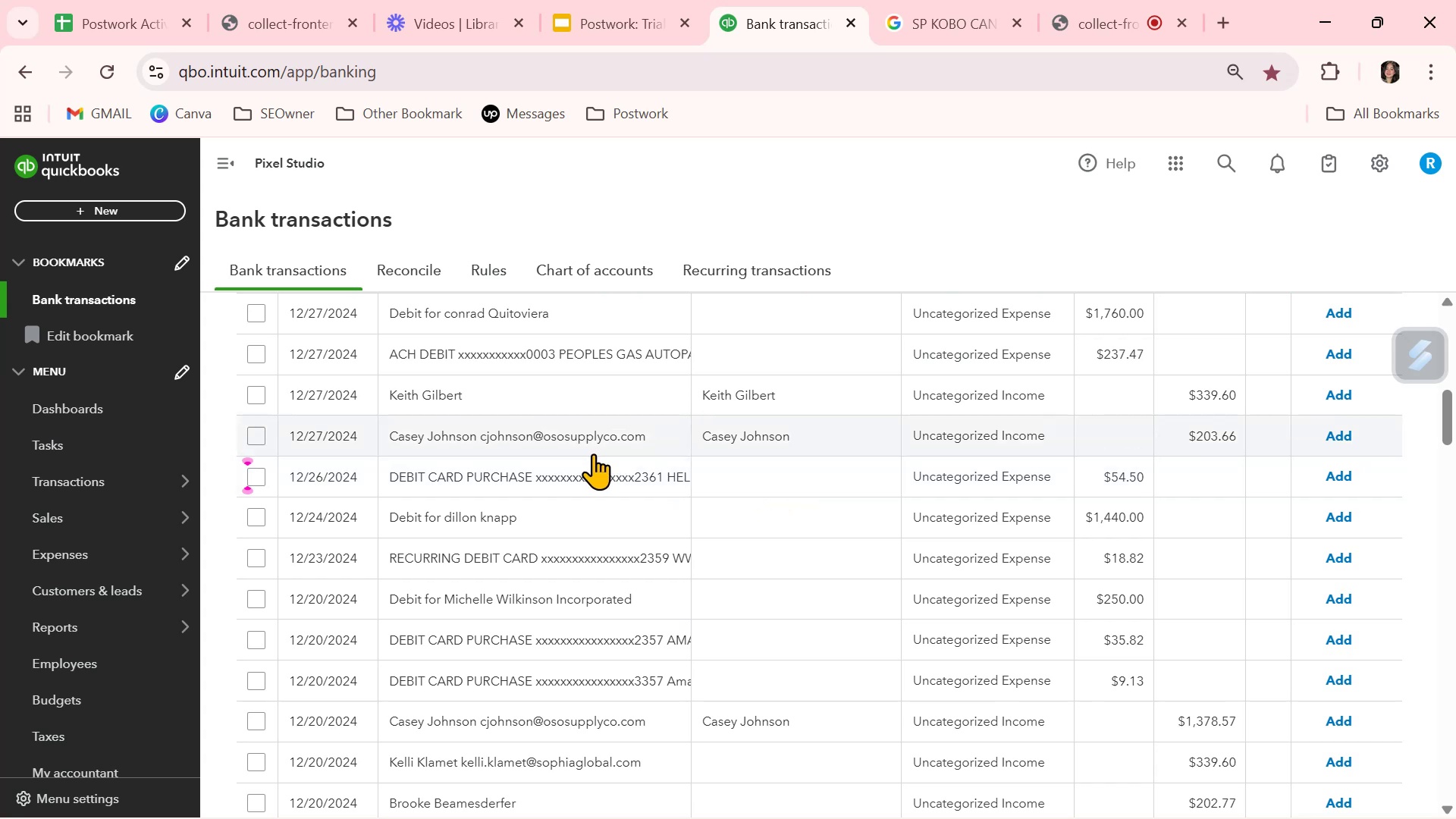 
wait(7.72)
 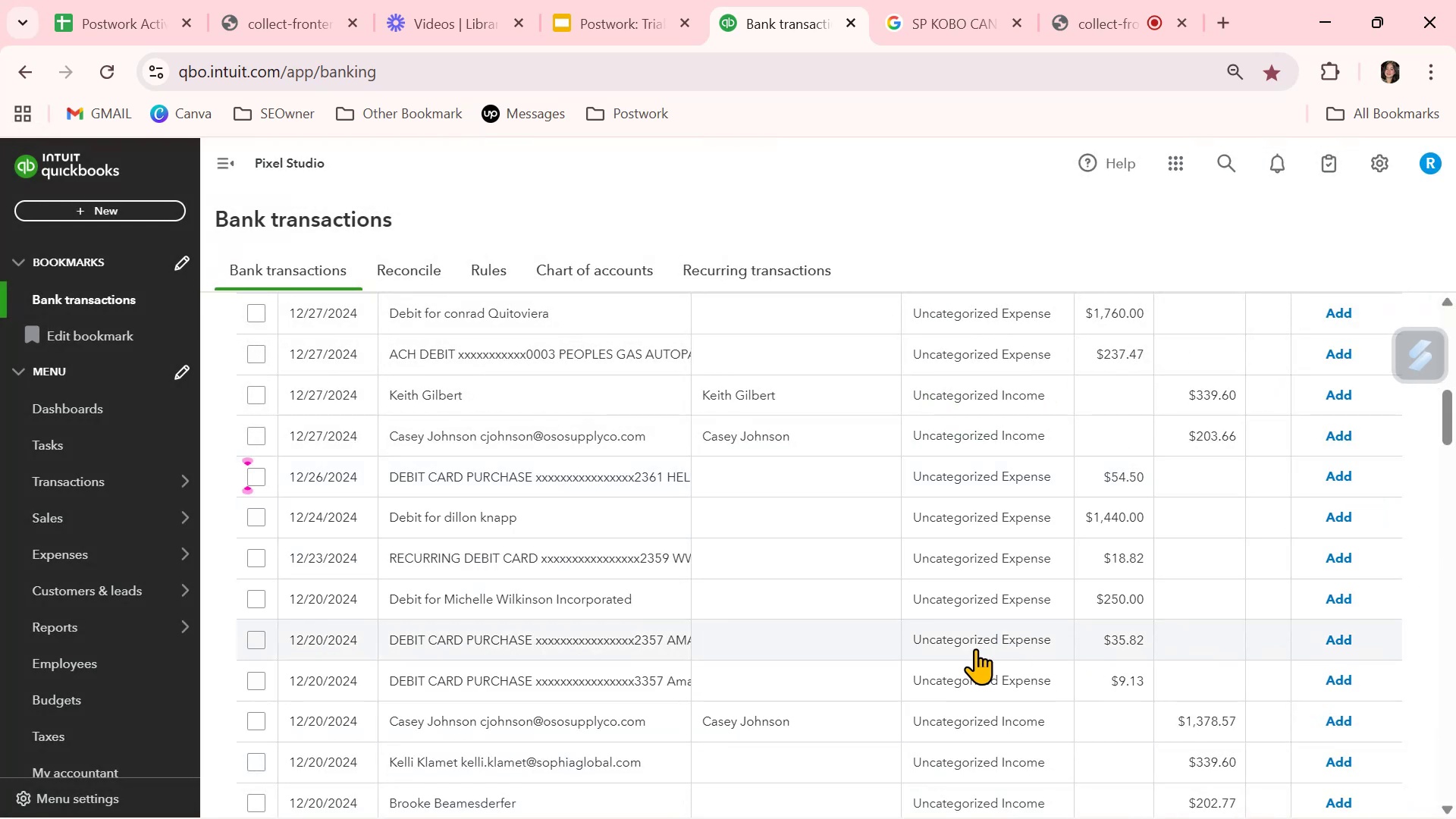 
left_click([741, 472])
 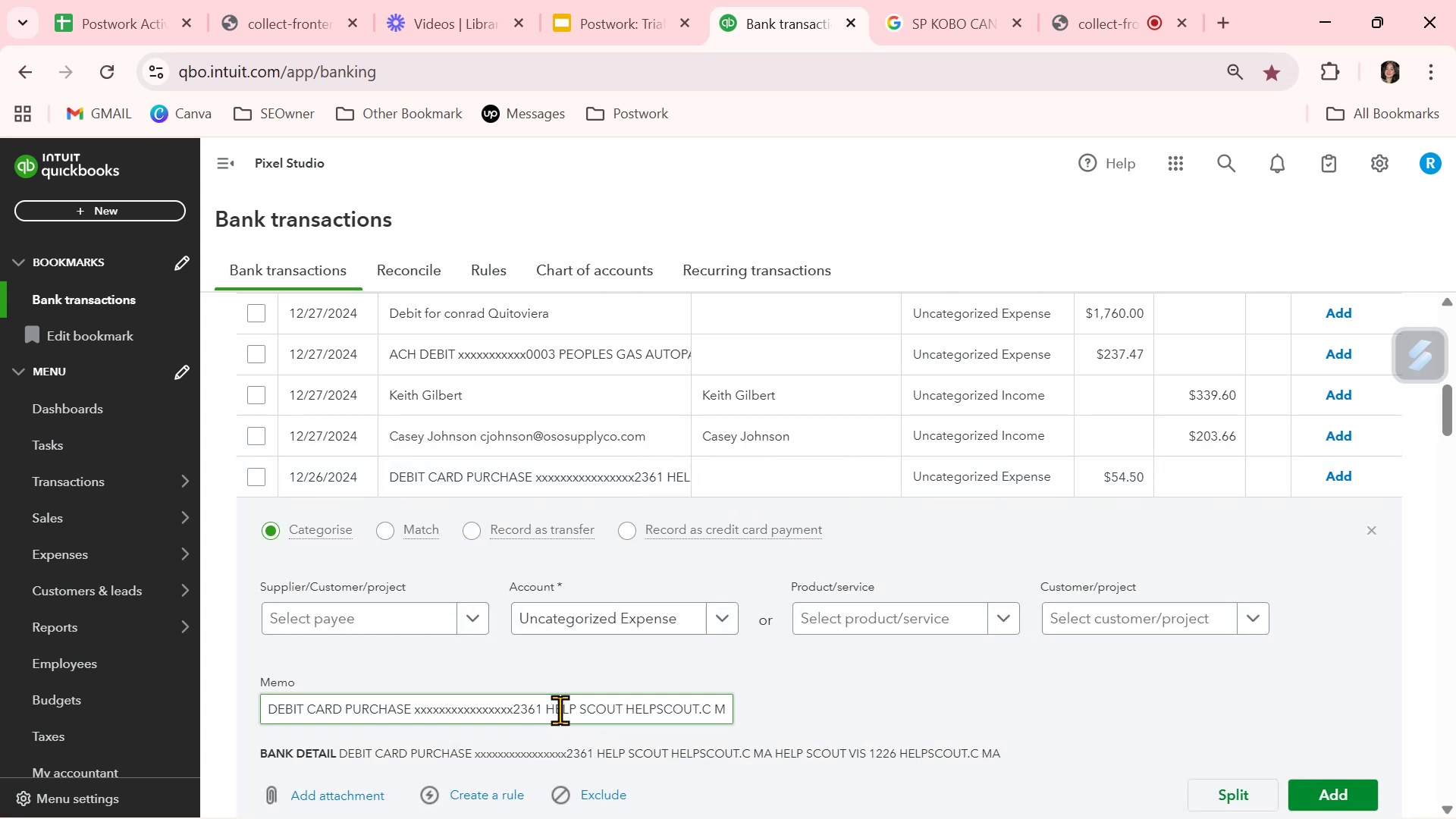 
left_click_drag(start_coordinate=[543, 705], to_coordinate=[623, 710])
 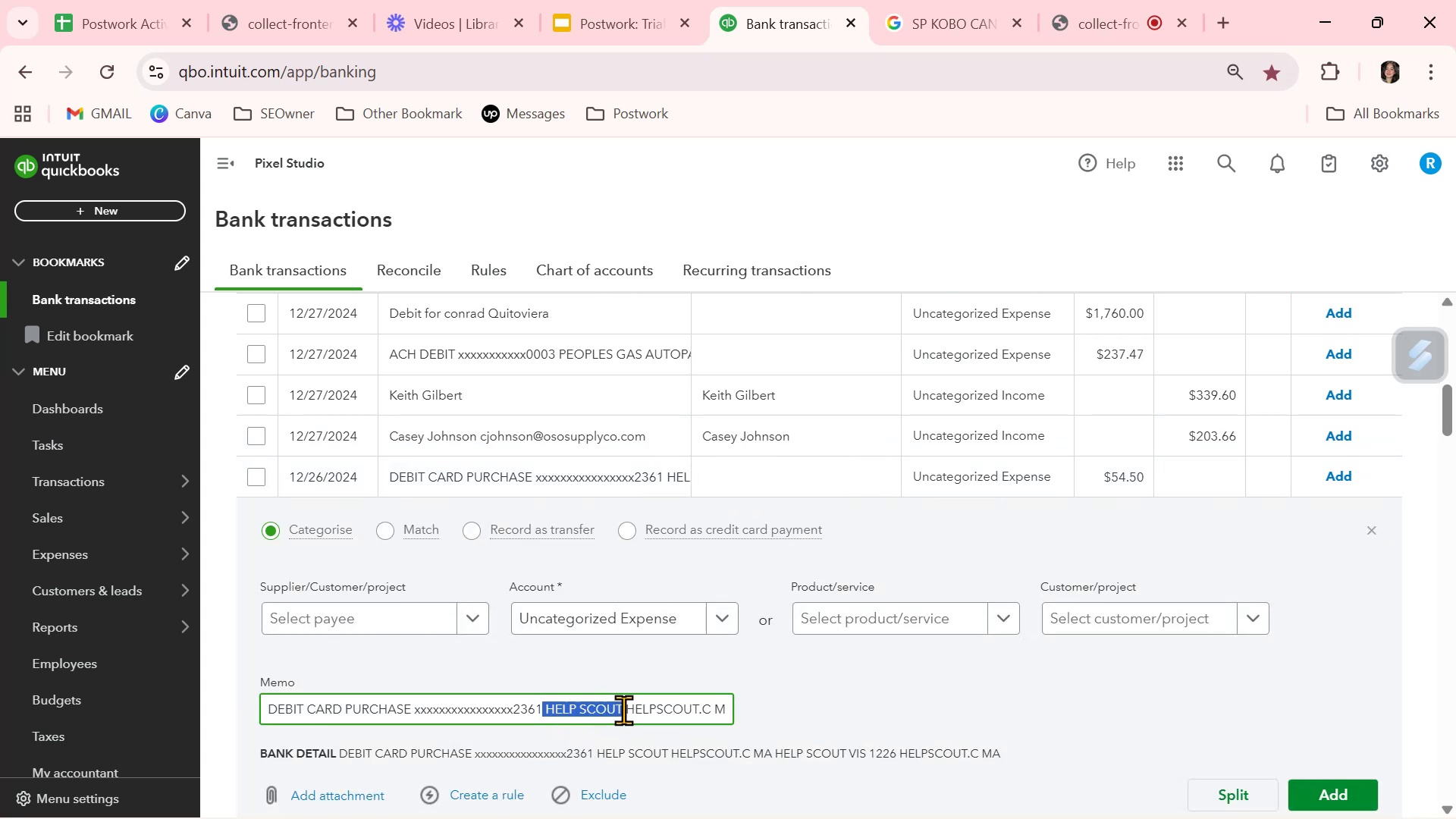 
key(Control+ControlLeft)
 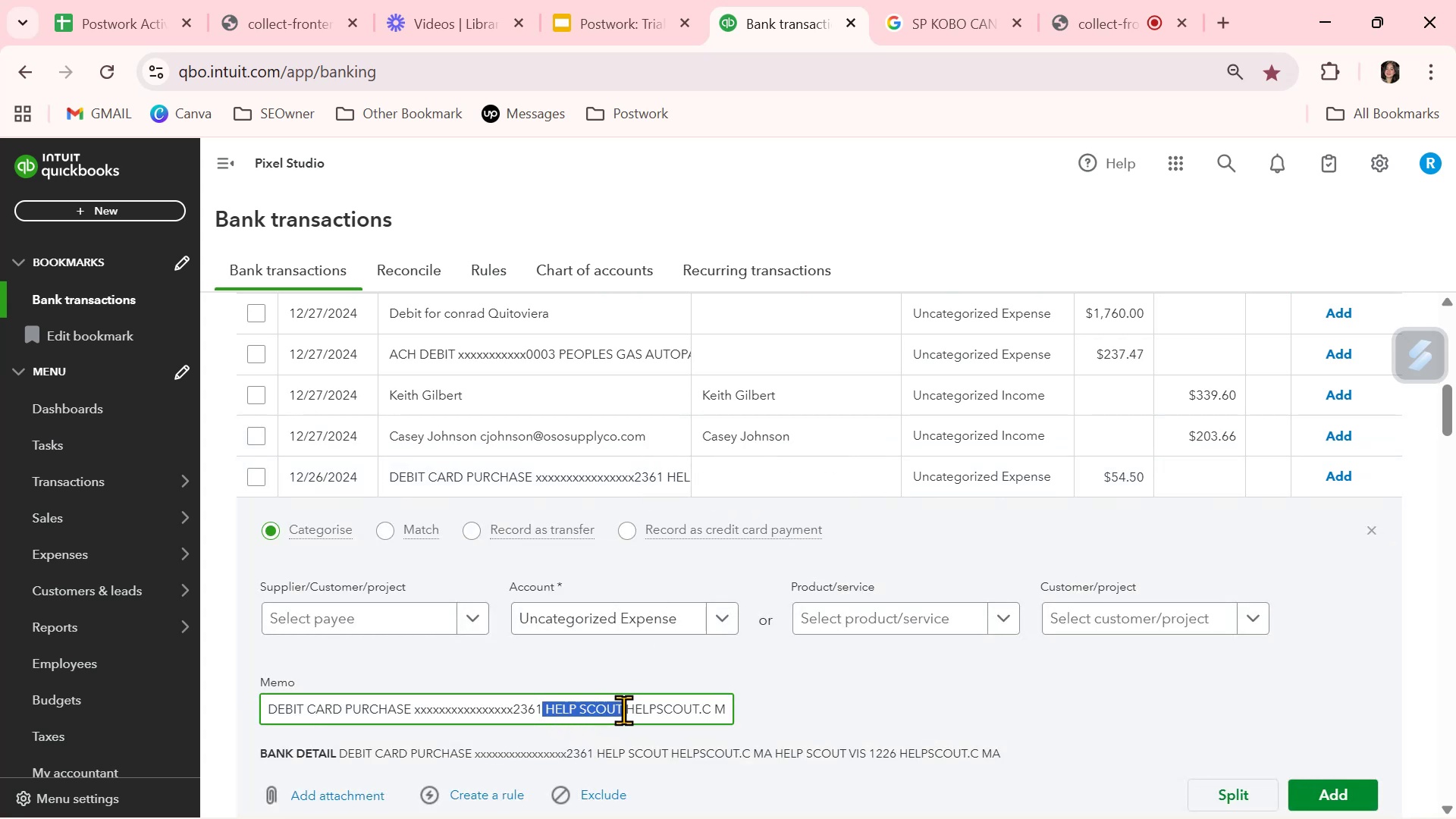 
key(Control+C)
 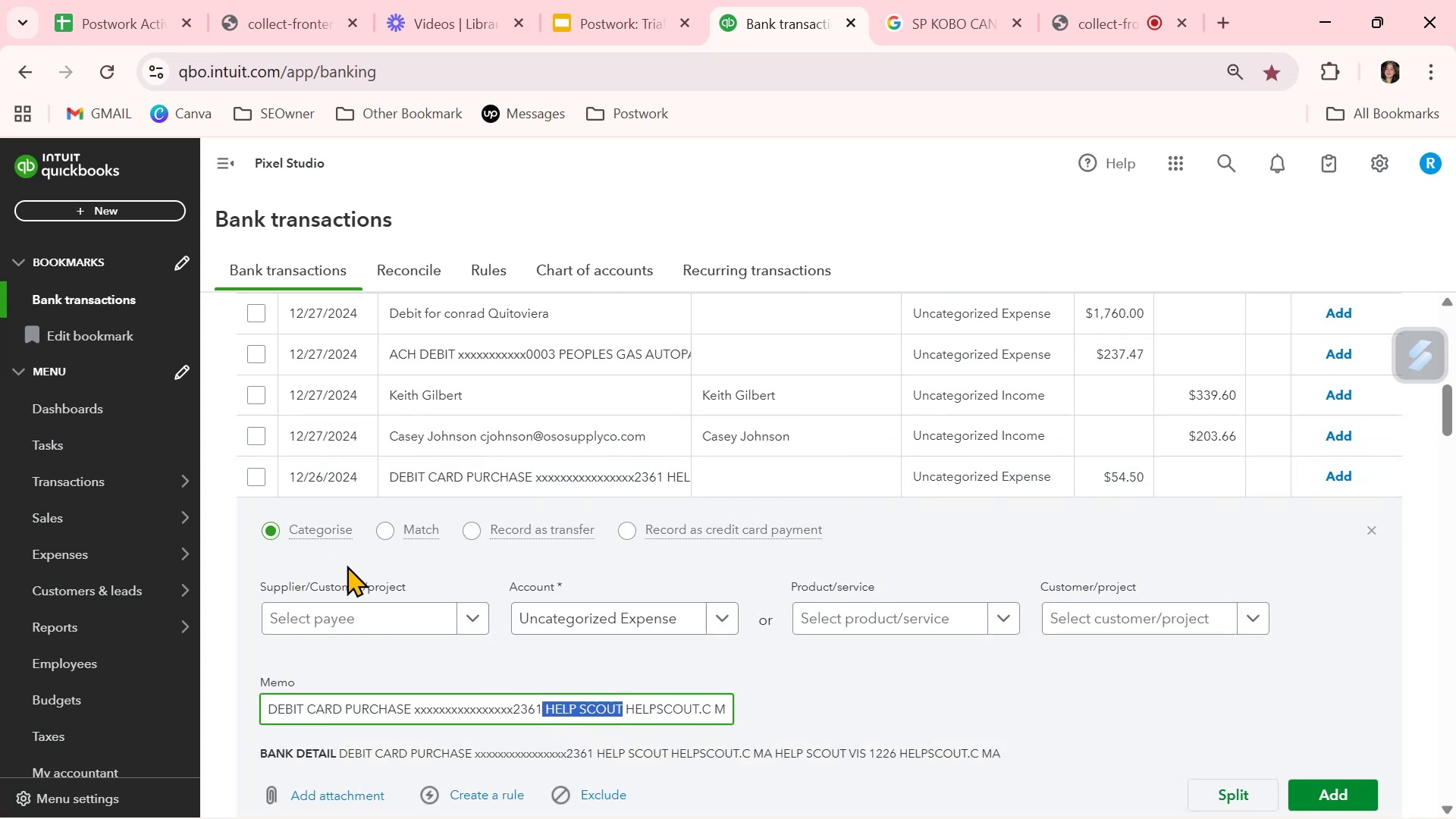 
left_click([351, 614])
 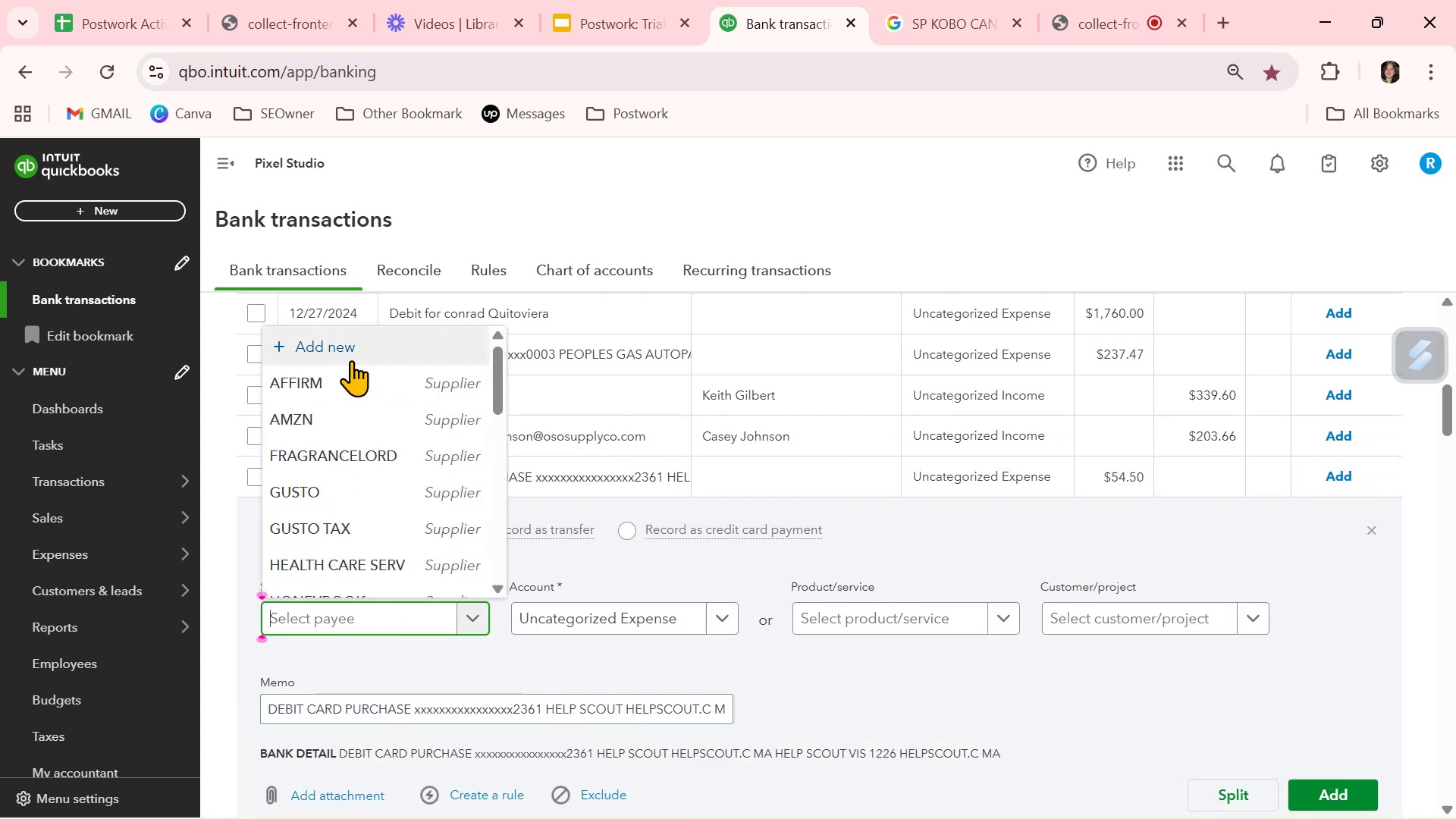 
left_click([358, 348])
 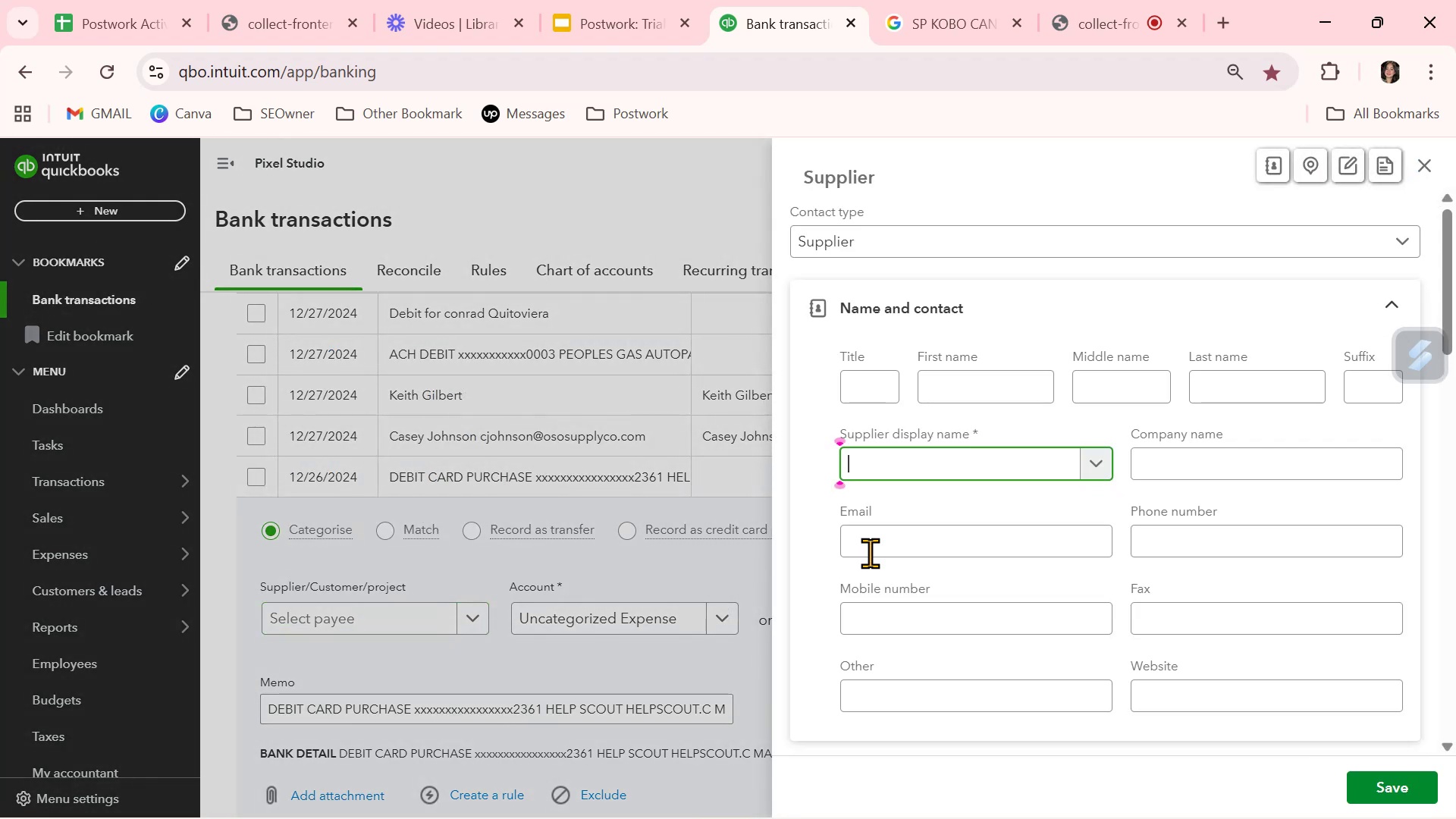 
key(Control+ControlLeft)
 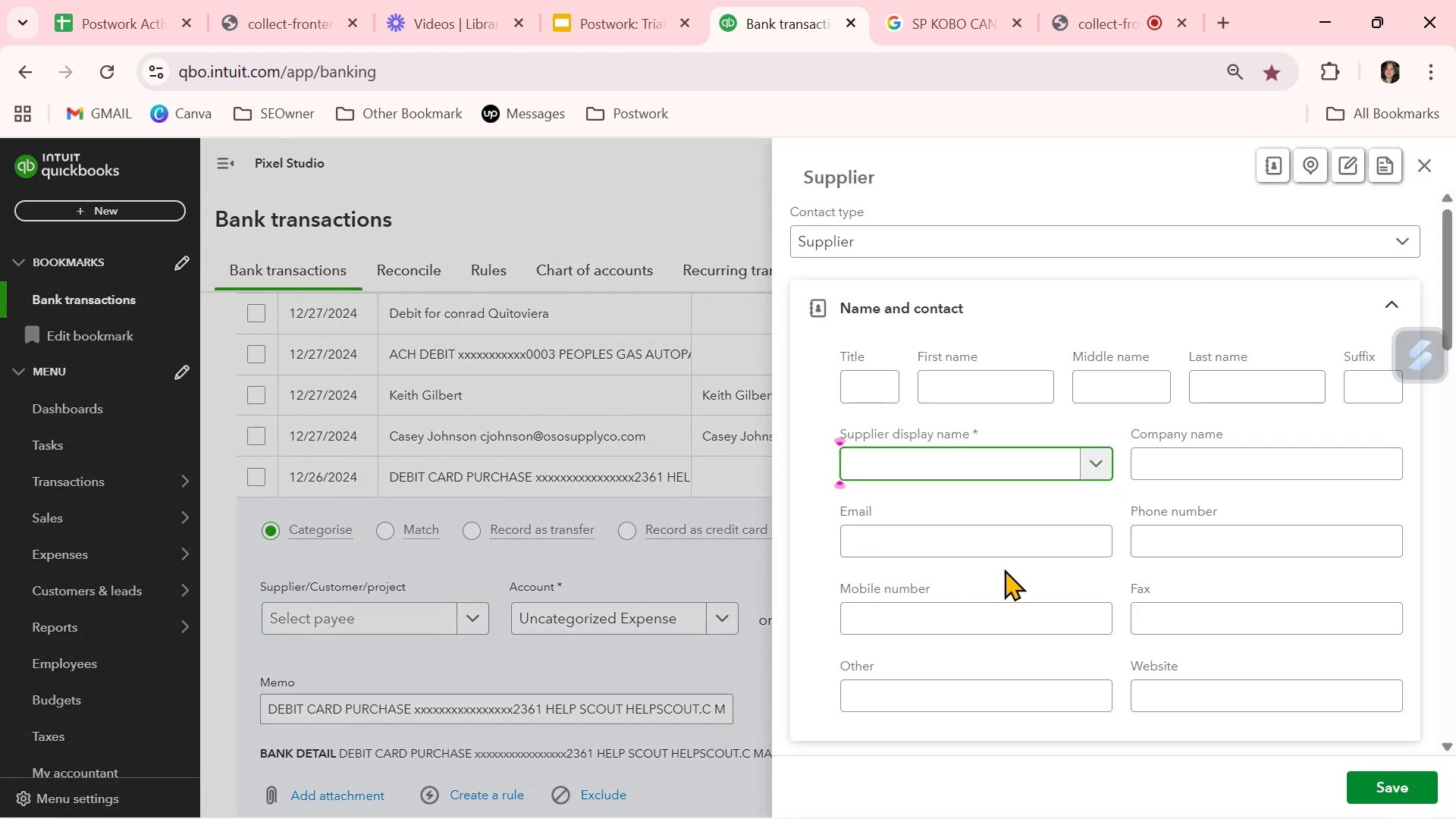 
key(Control+V)
 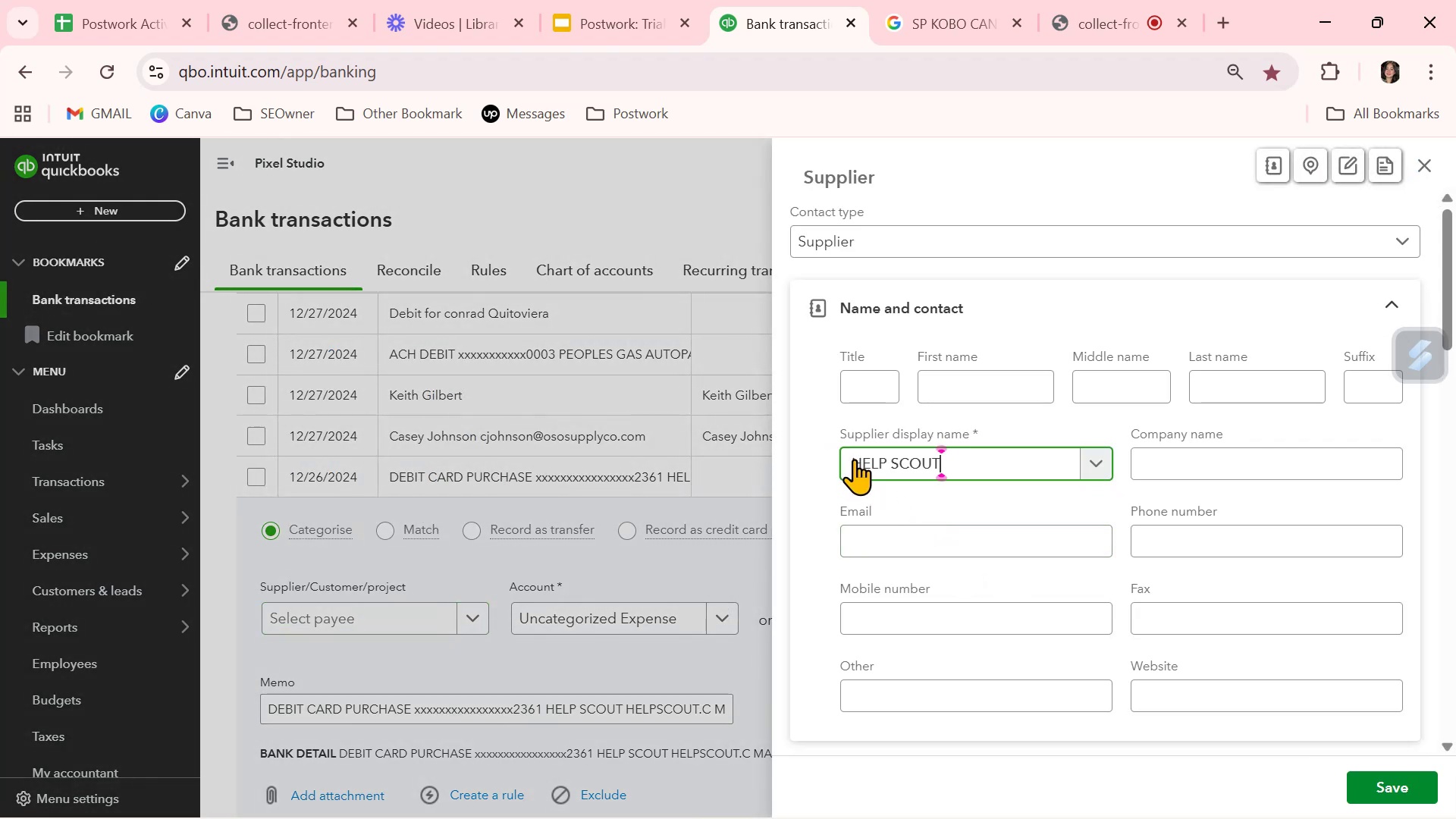 
left_click([855, 461])
 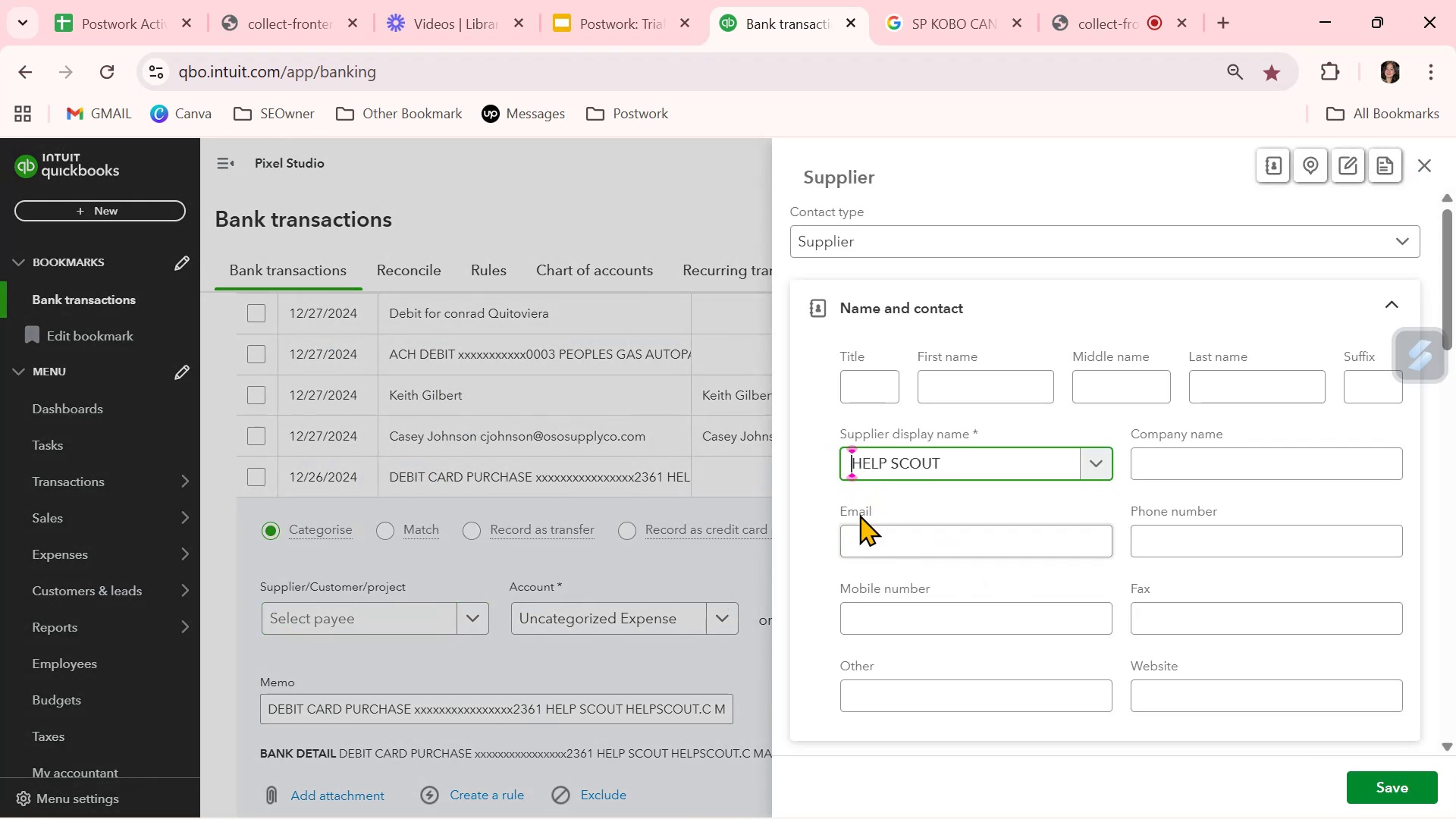 
key(Backspace)
 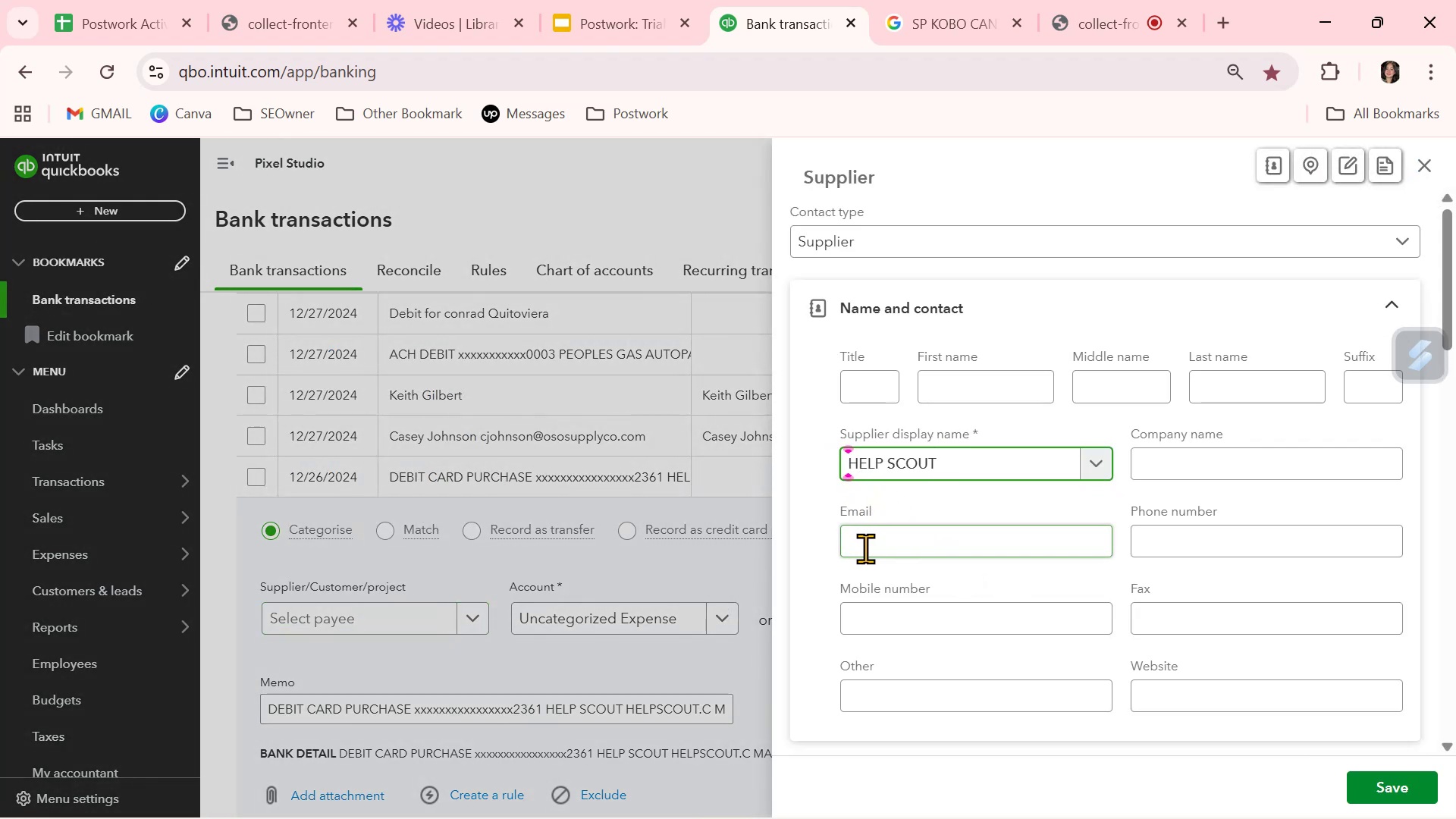 
key(Backspace)
 